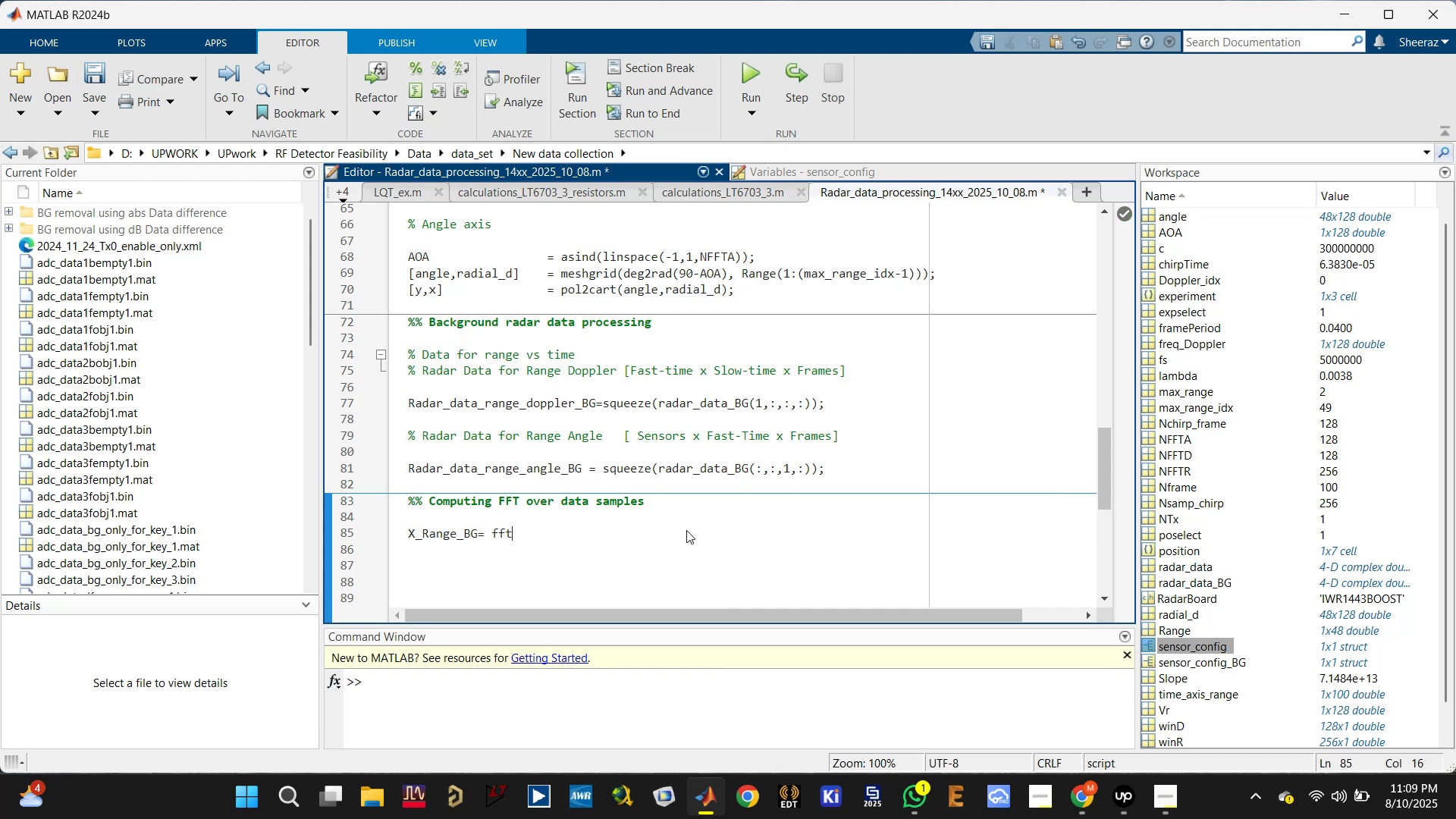 
 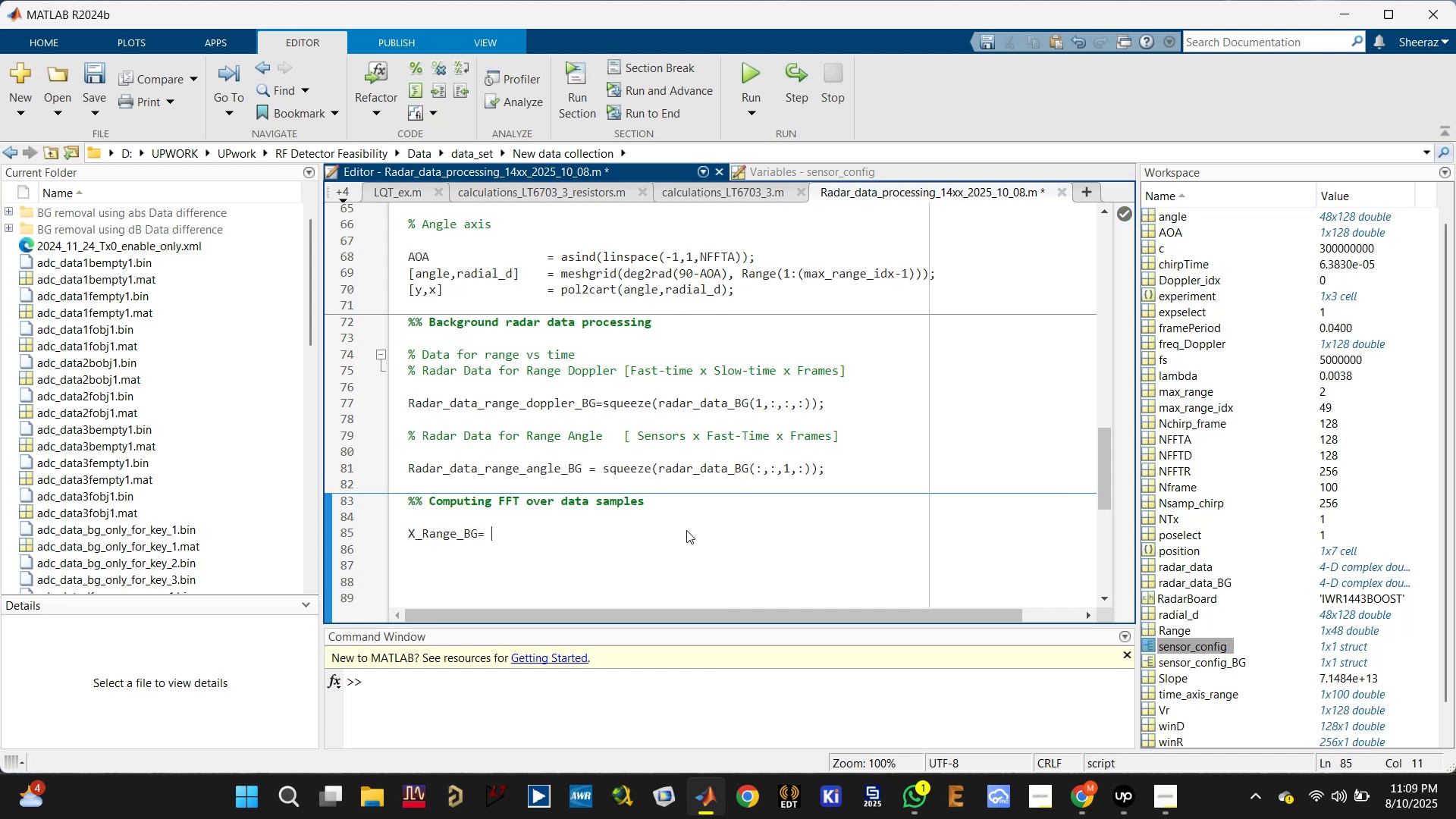 
left_click([686, 530])
 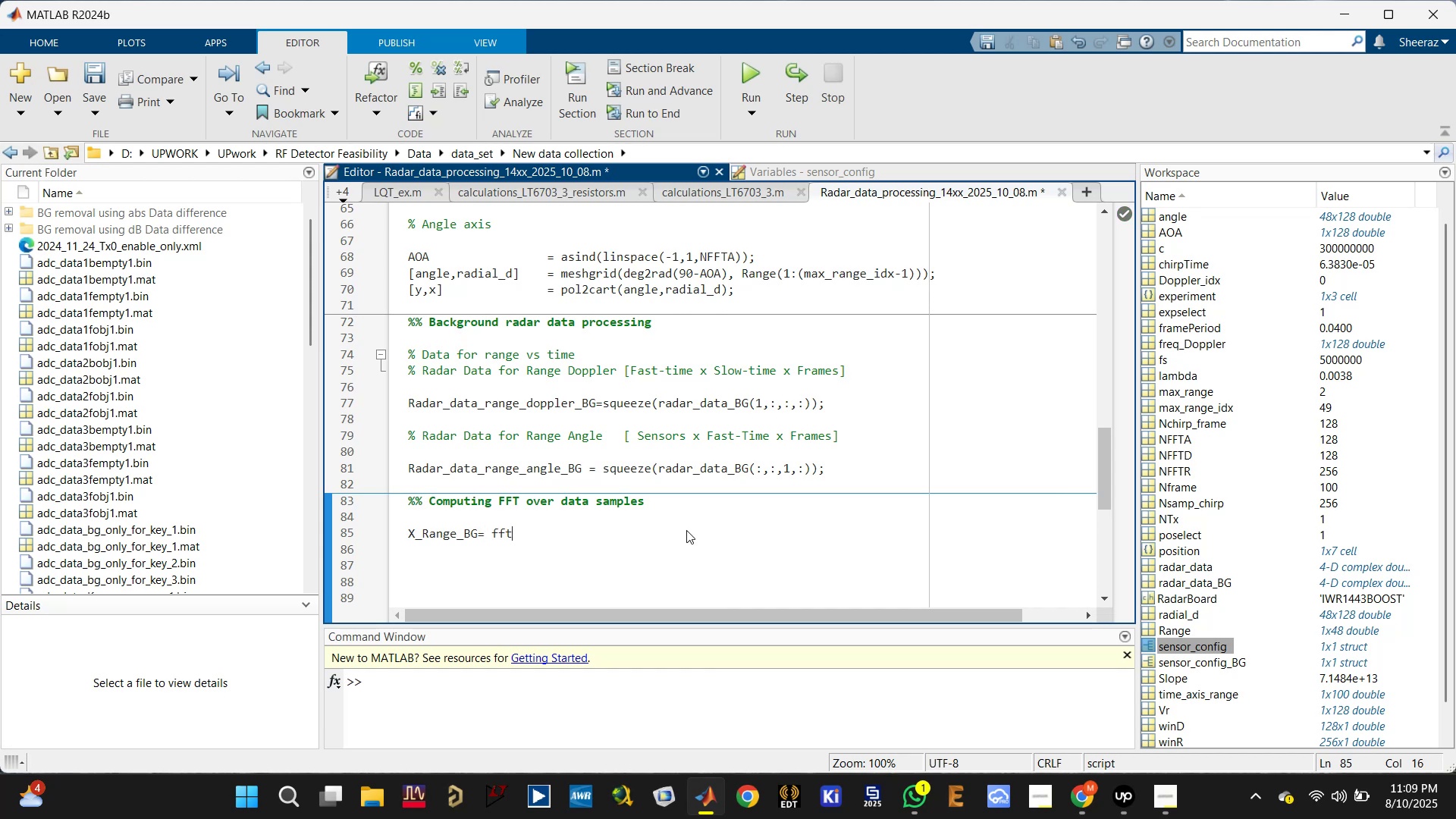 
type(())
 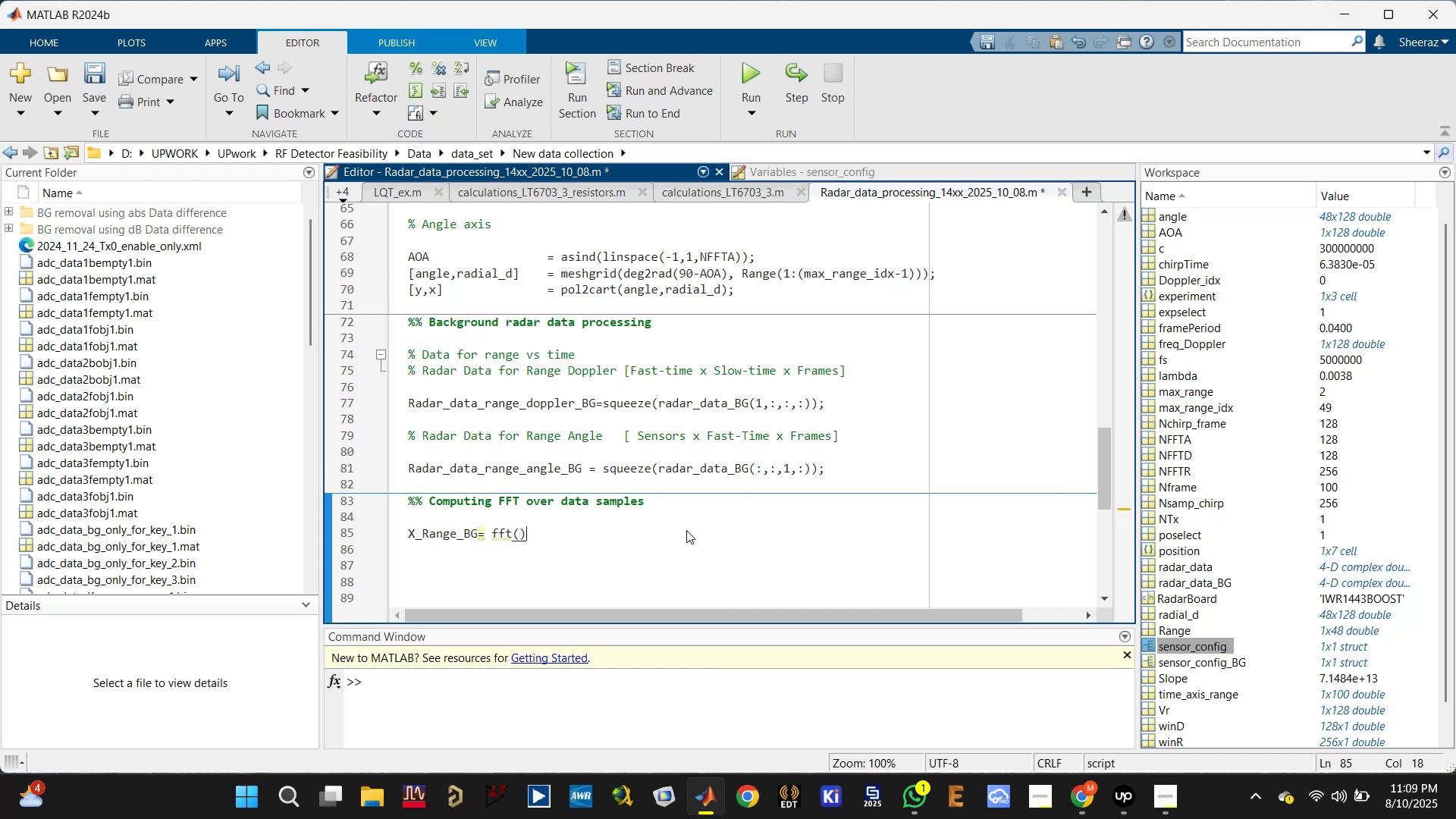 
key(ArrowLeft)
 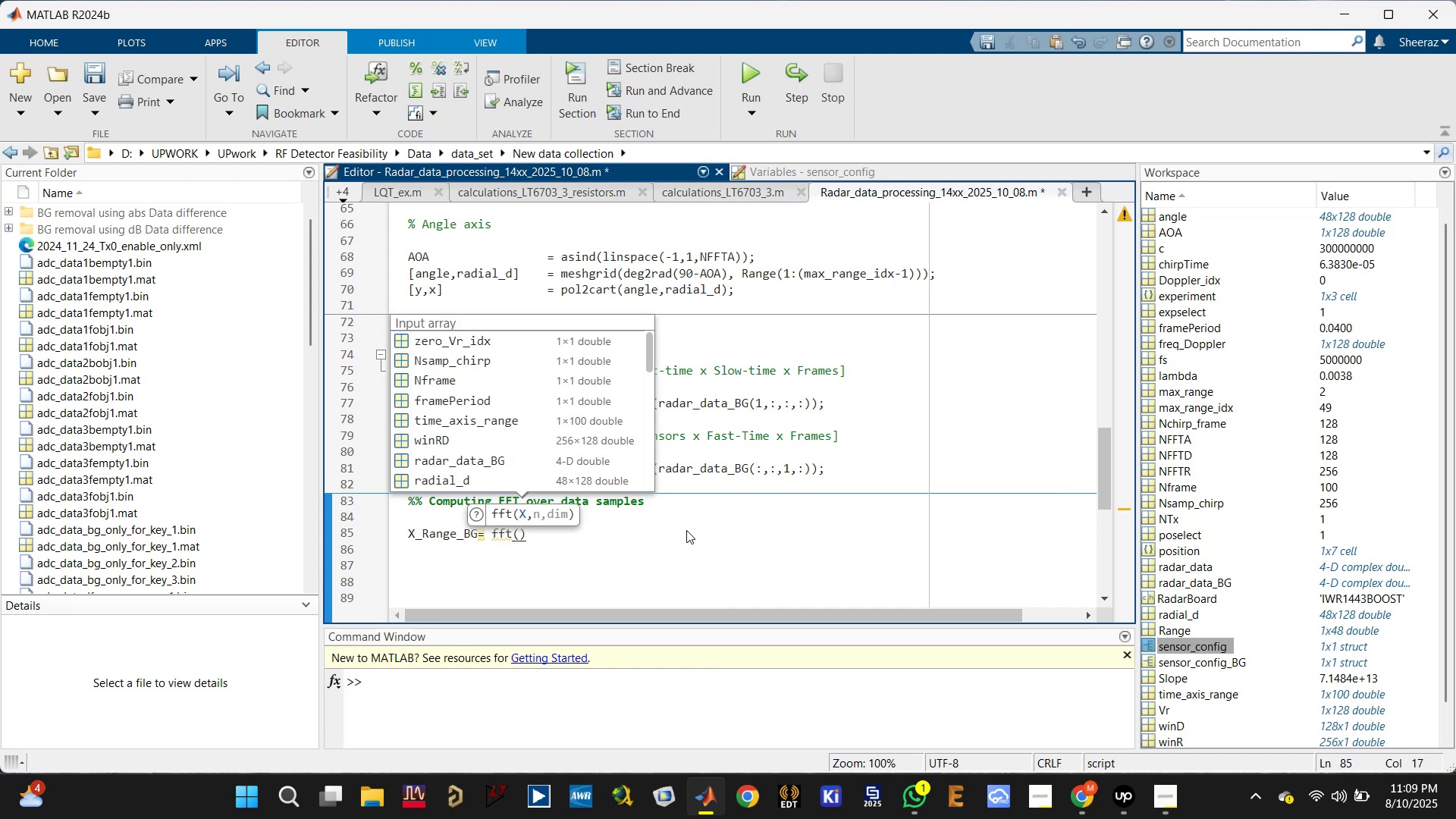 
type(Radar)
 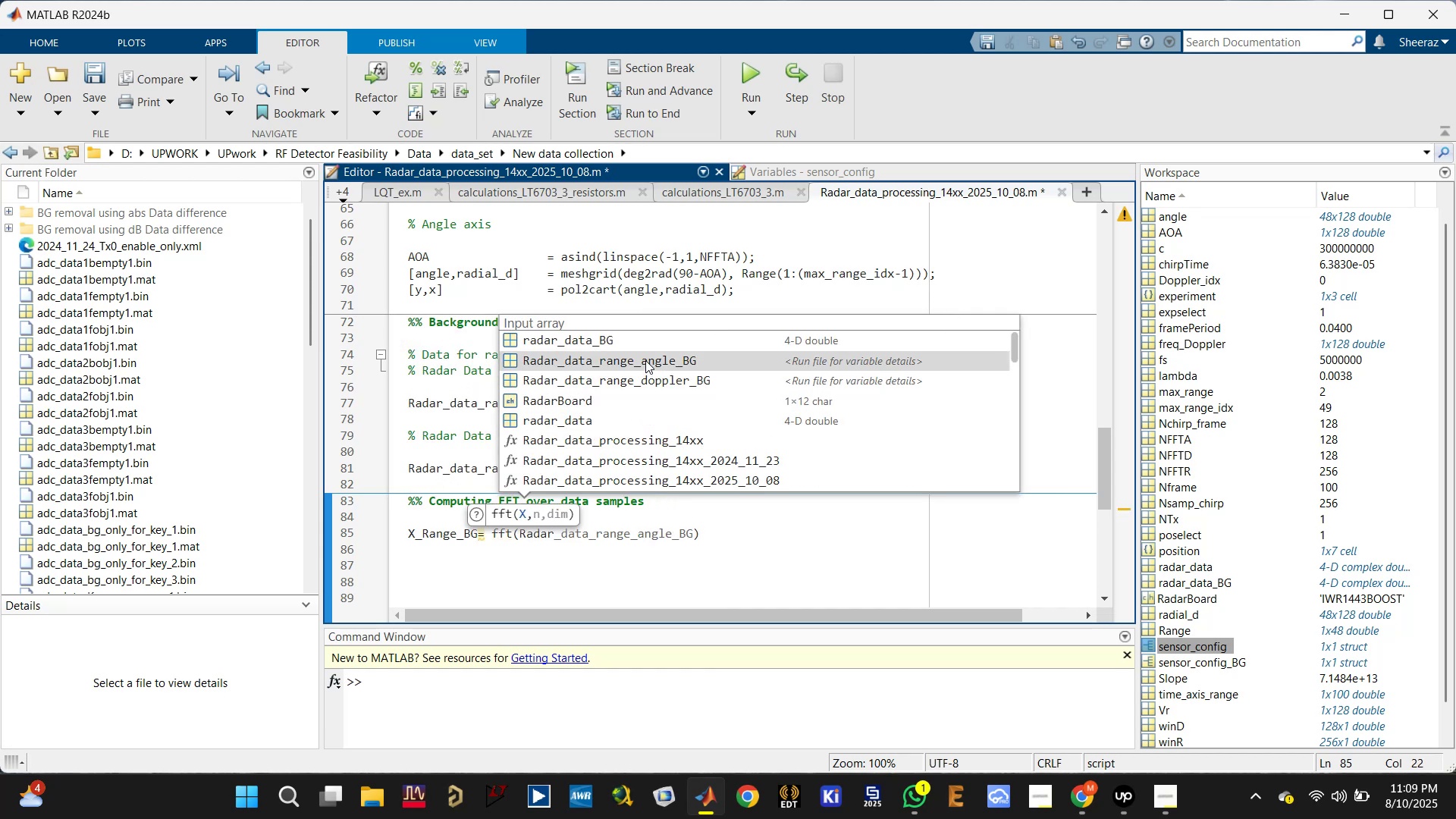 
wait(5.17)
 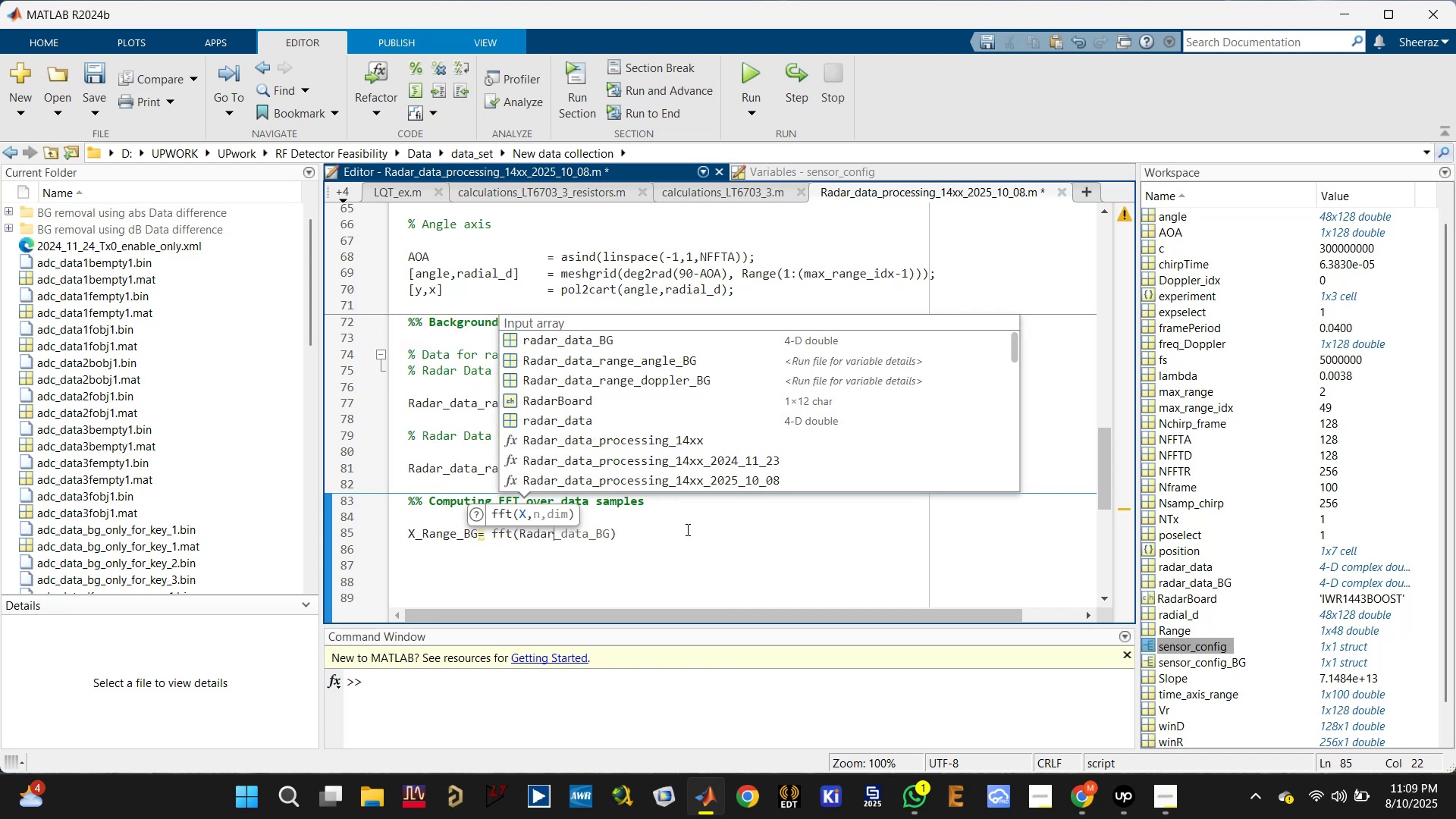 
left_click([645, 360])
 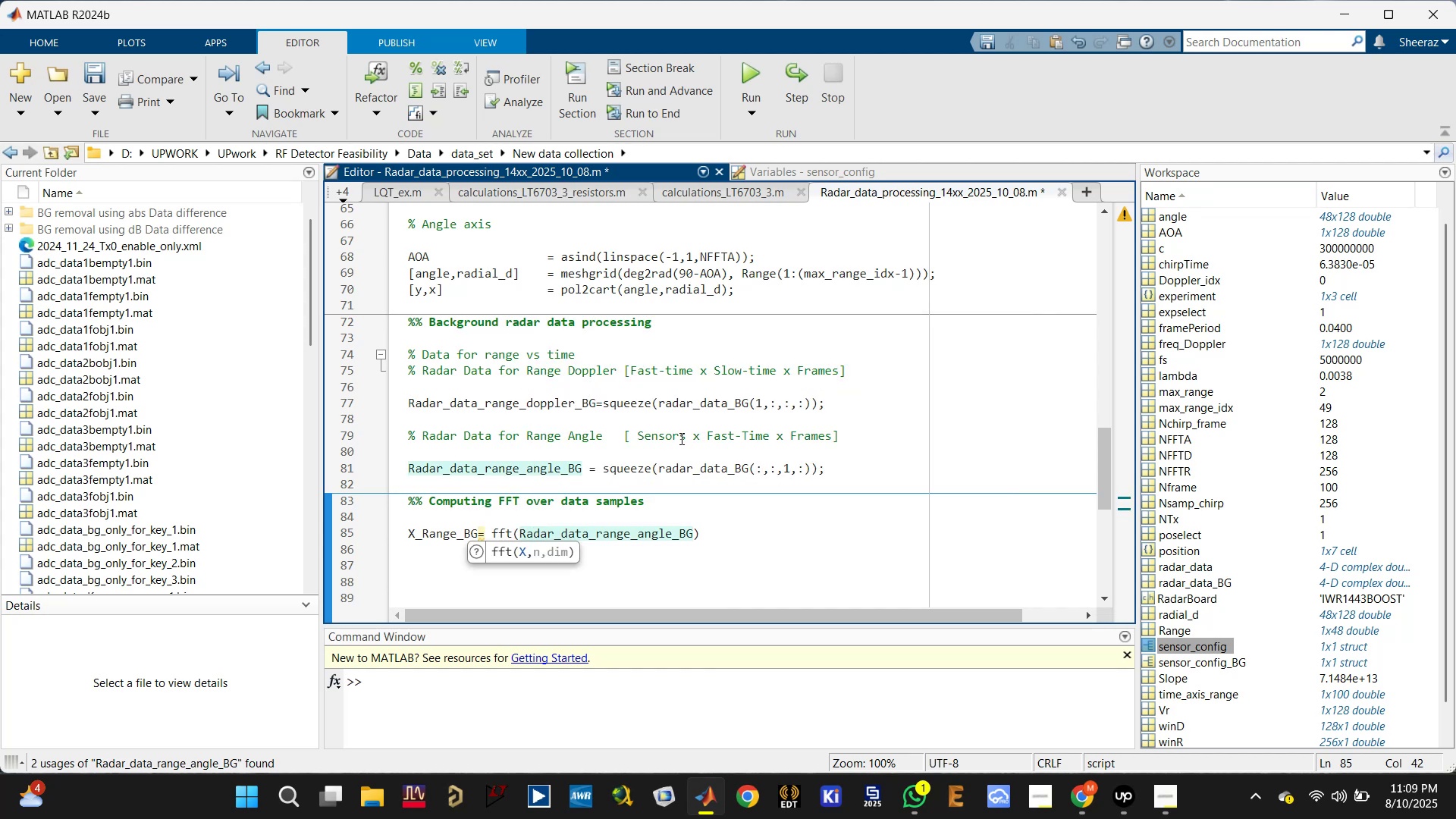 
type(,NFFTR,2; [])
 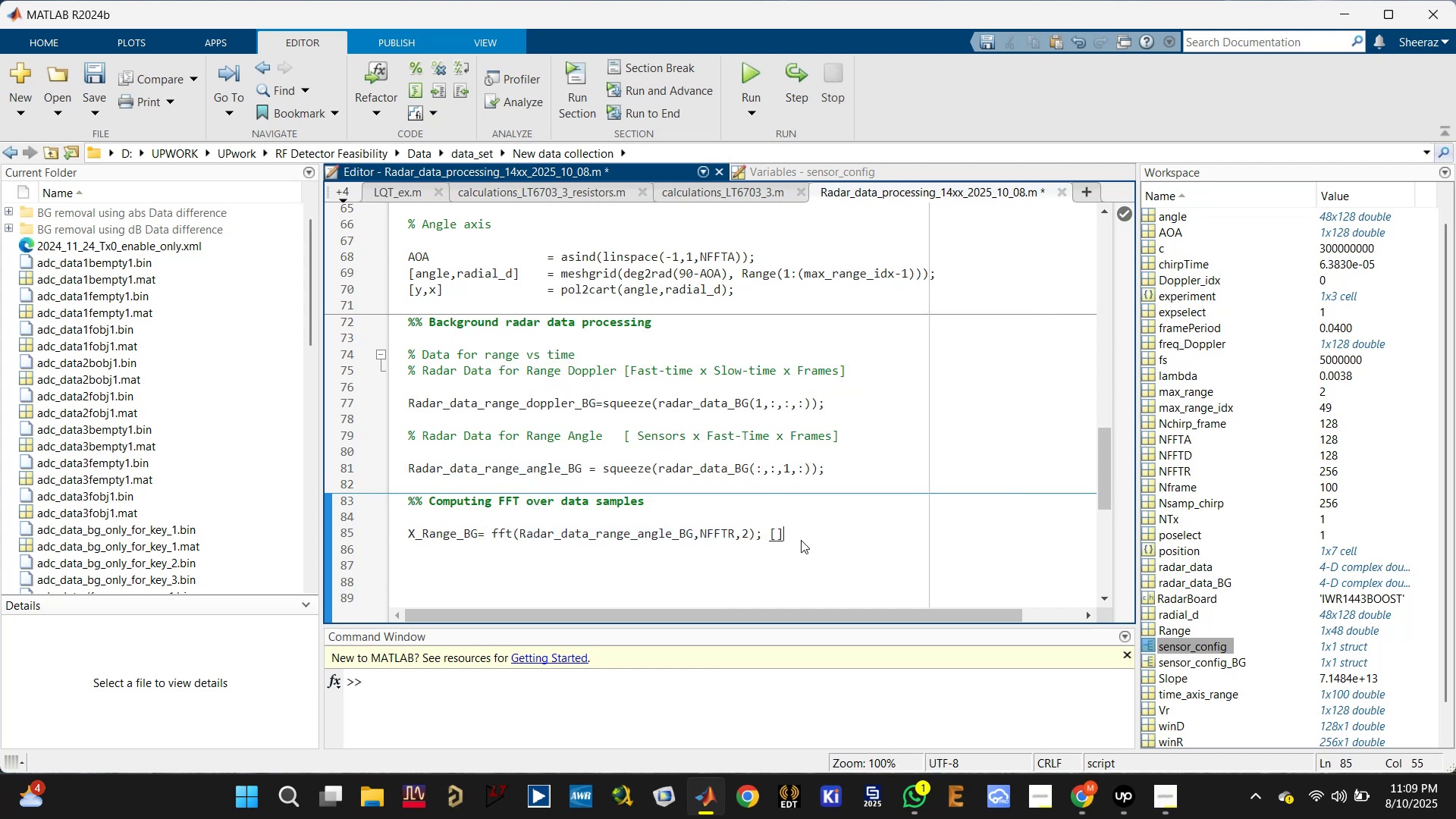 
key(ArrowLeft)
 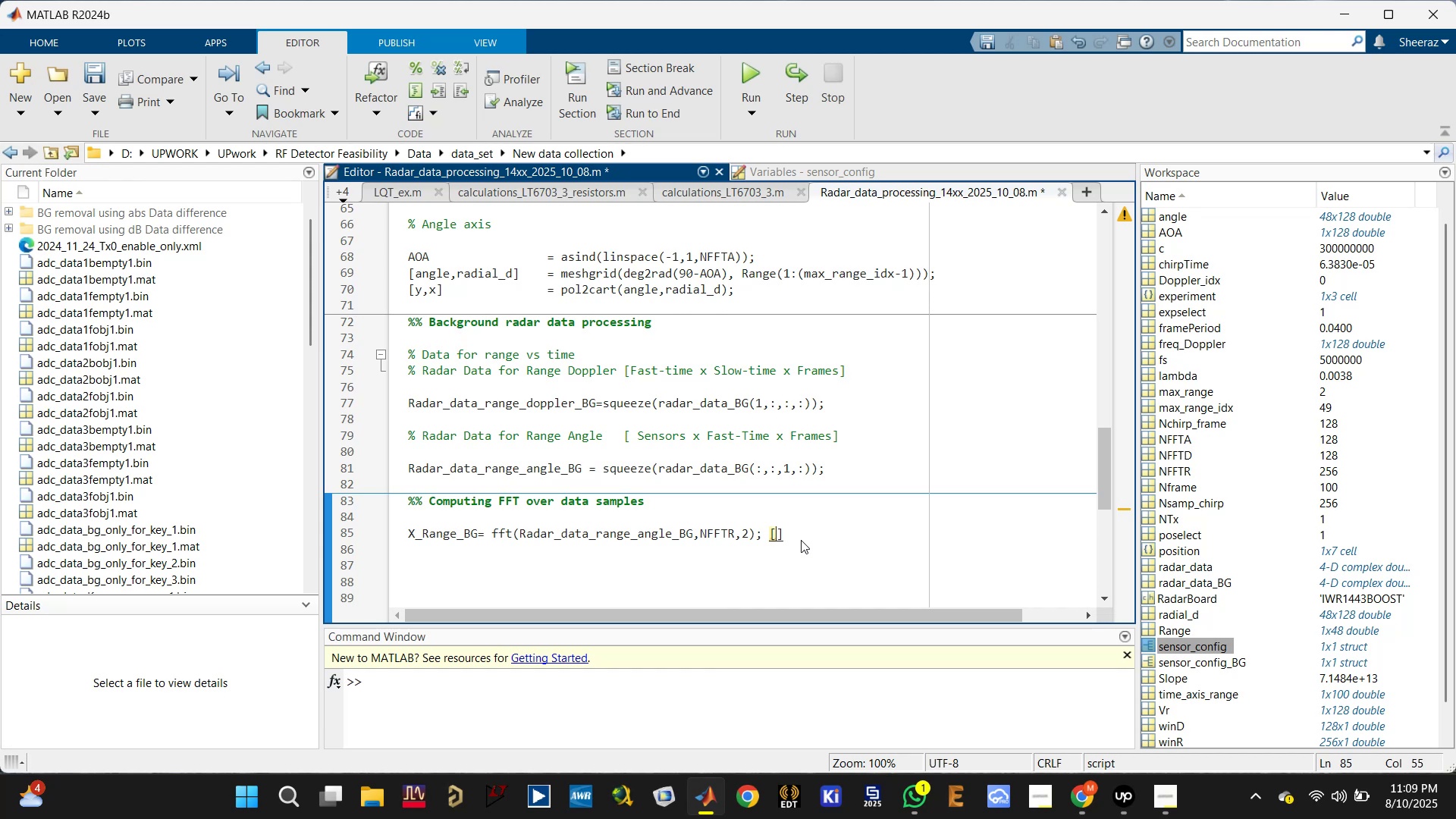 
hold_key(key=ShiftLeft, duration=0.63)
 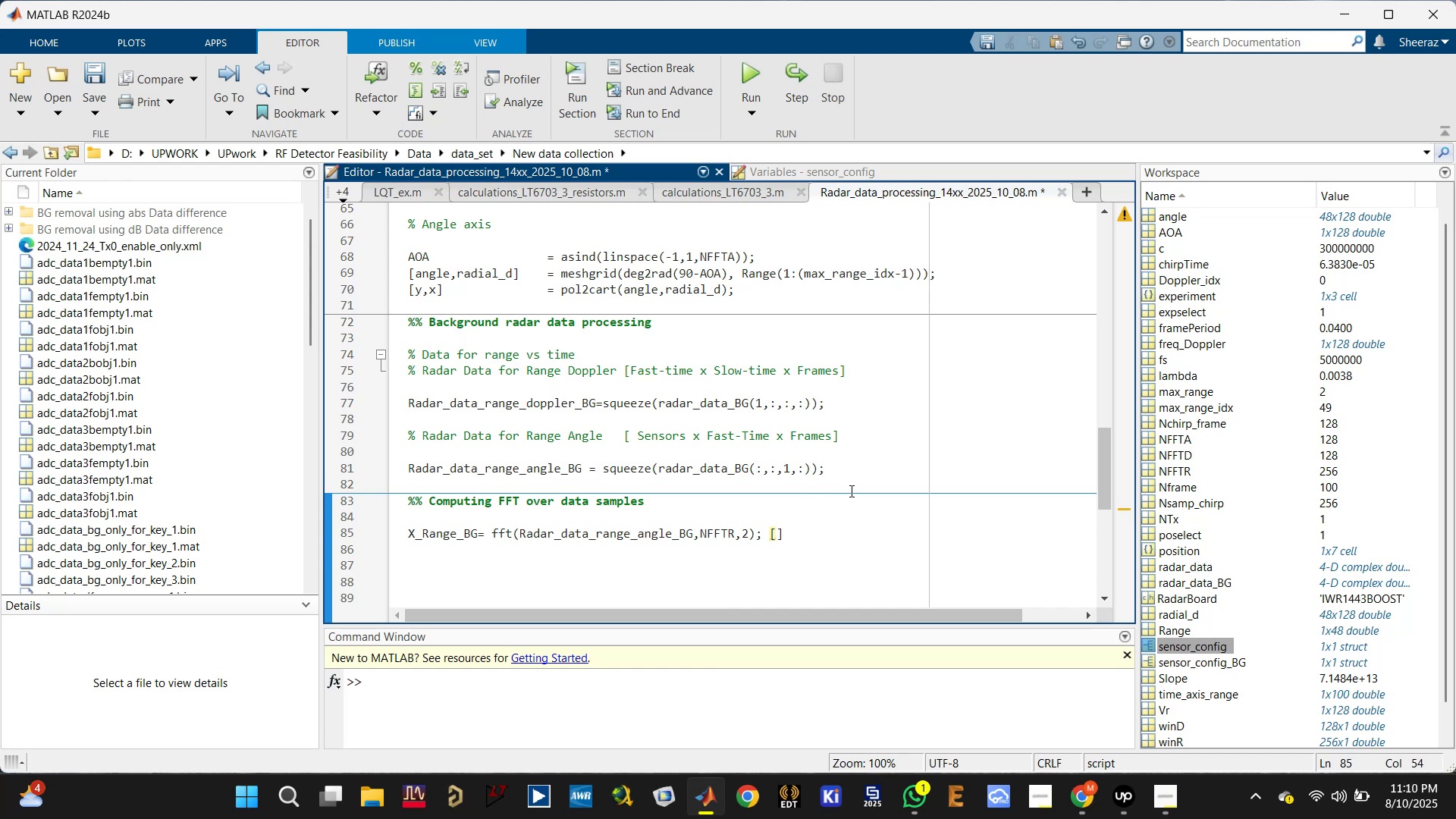 
left_click_drag(start_coordinate=[843, 434], to_coordinate=[623, 440])
 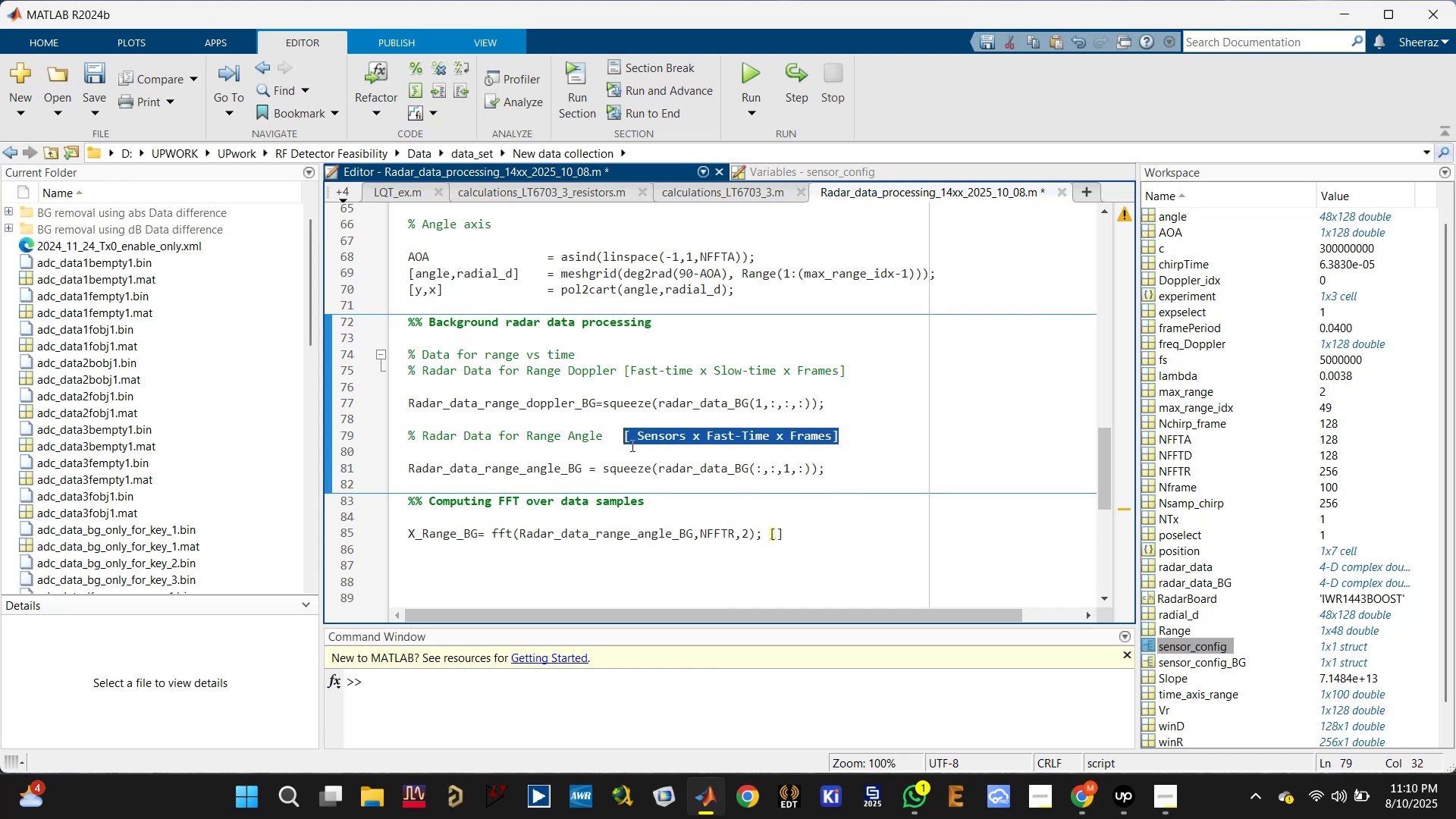 
key(Control+C)
 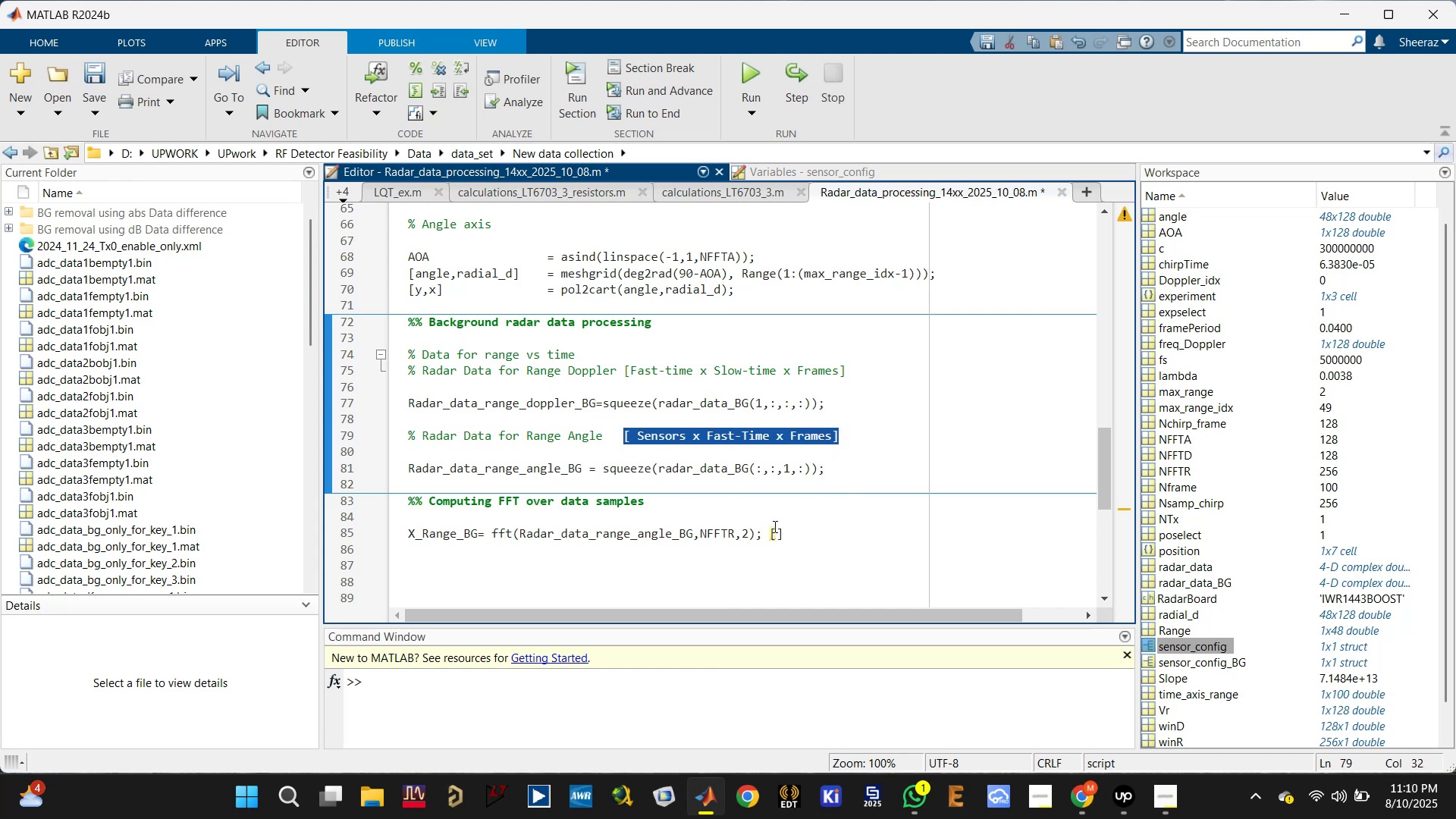 
left_click_drag(start_coordinate=[785, 535], to_coordinate=[770, 535])
 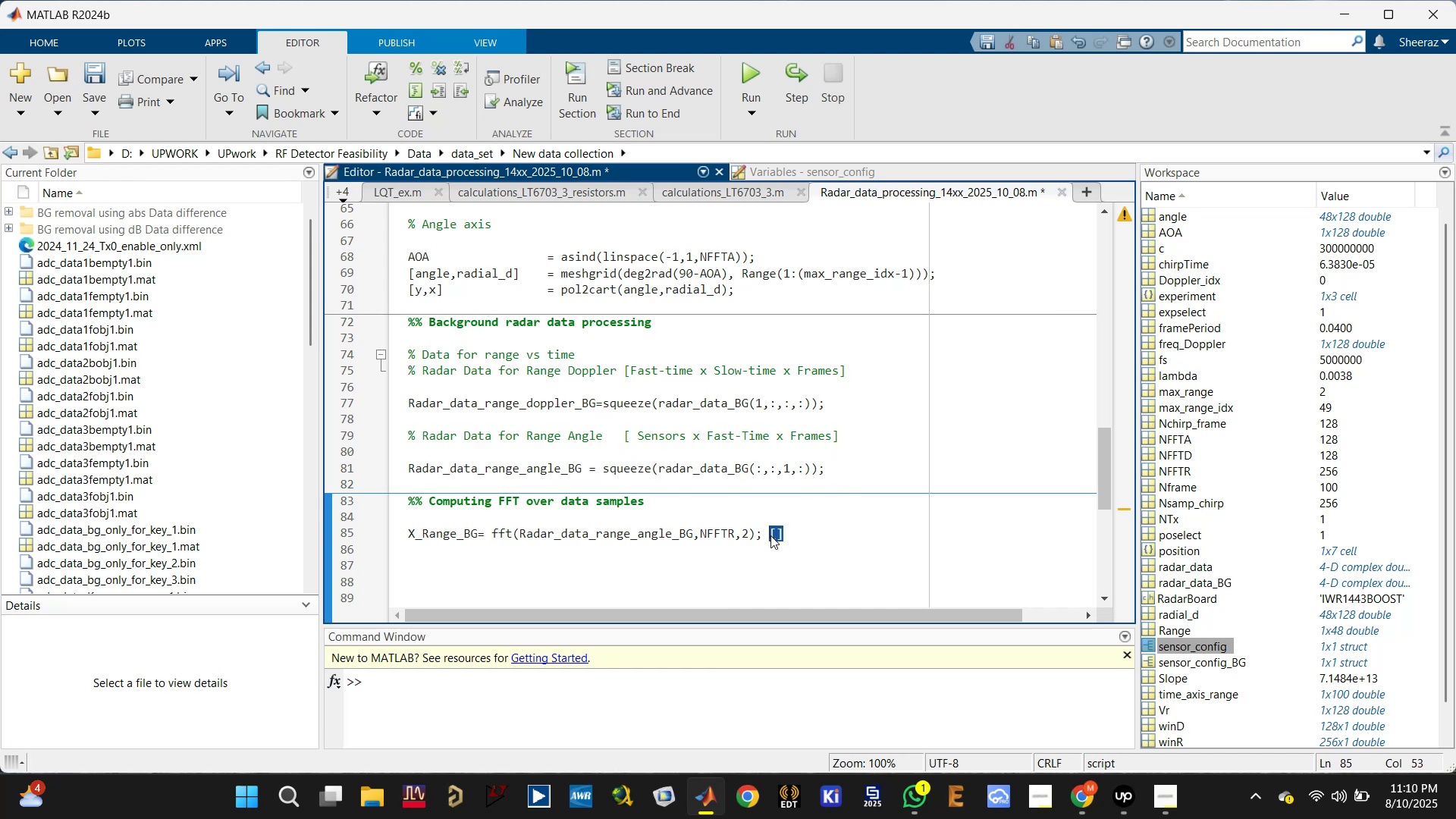 
key(Control+V)
 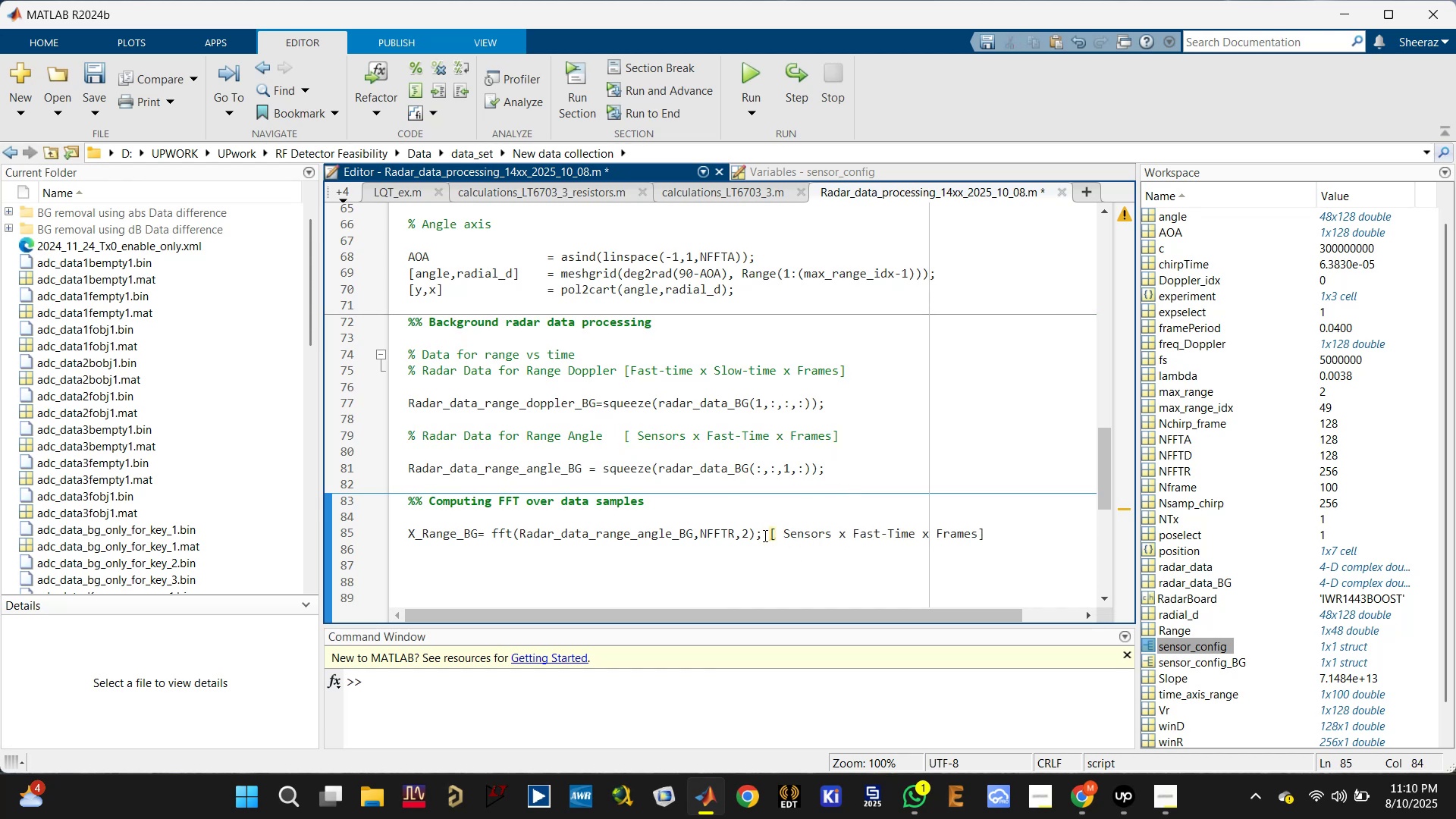 
left_click([775, 535])
 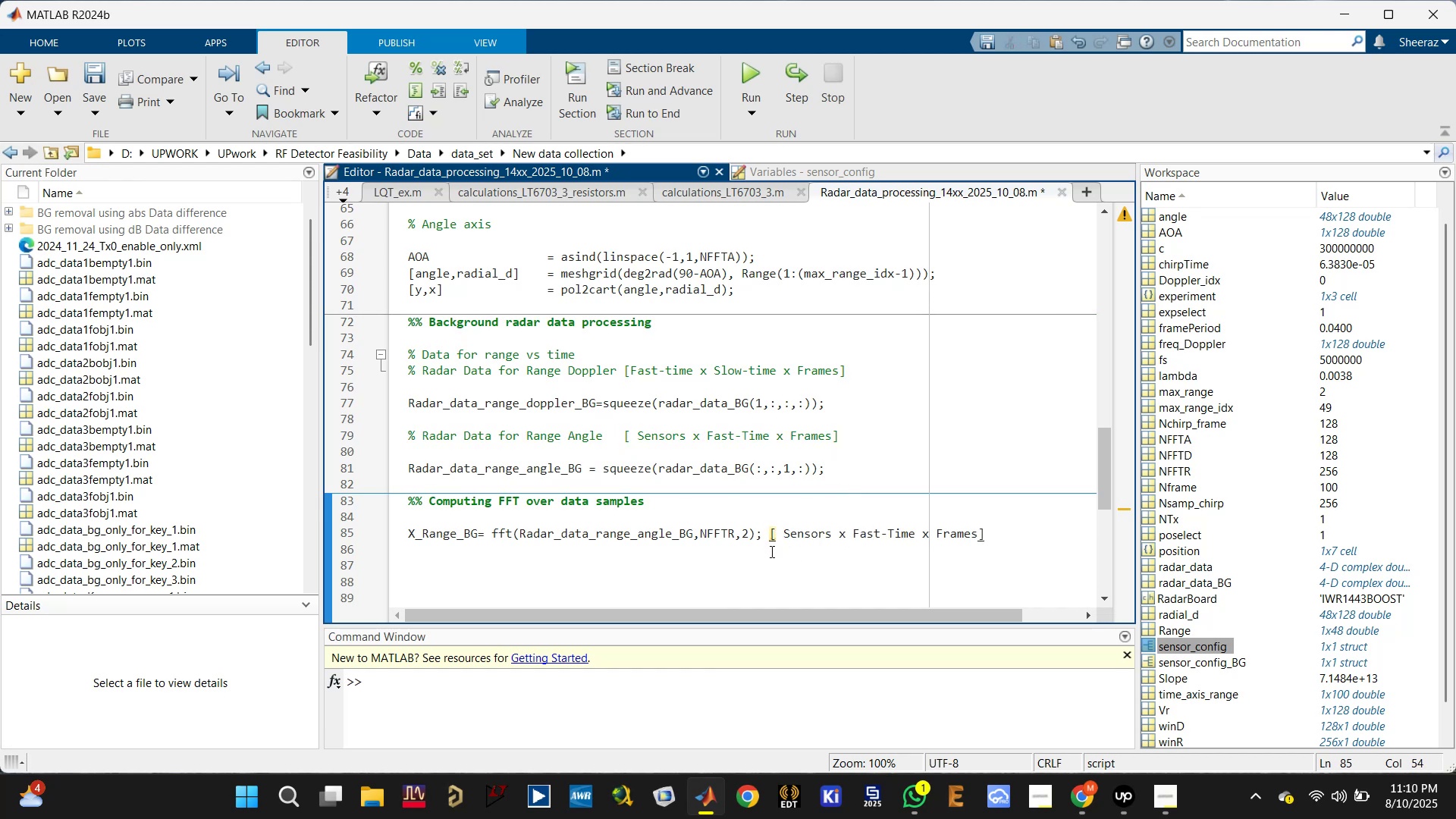 
hold_key(key=ShiftLeft, duration=0.48)
 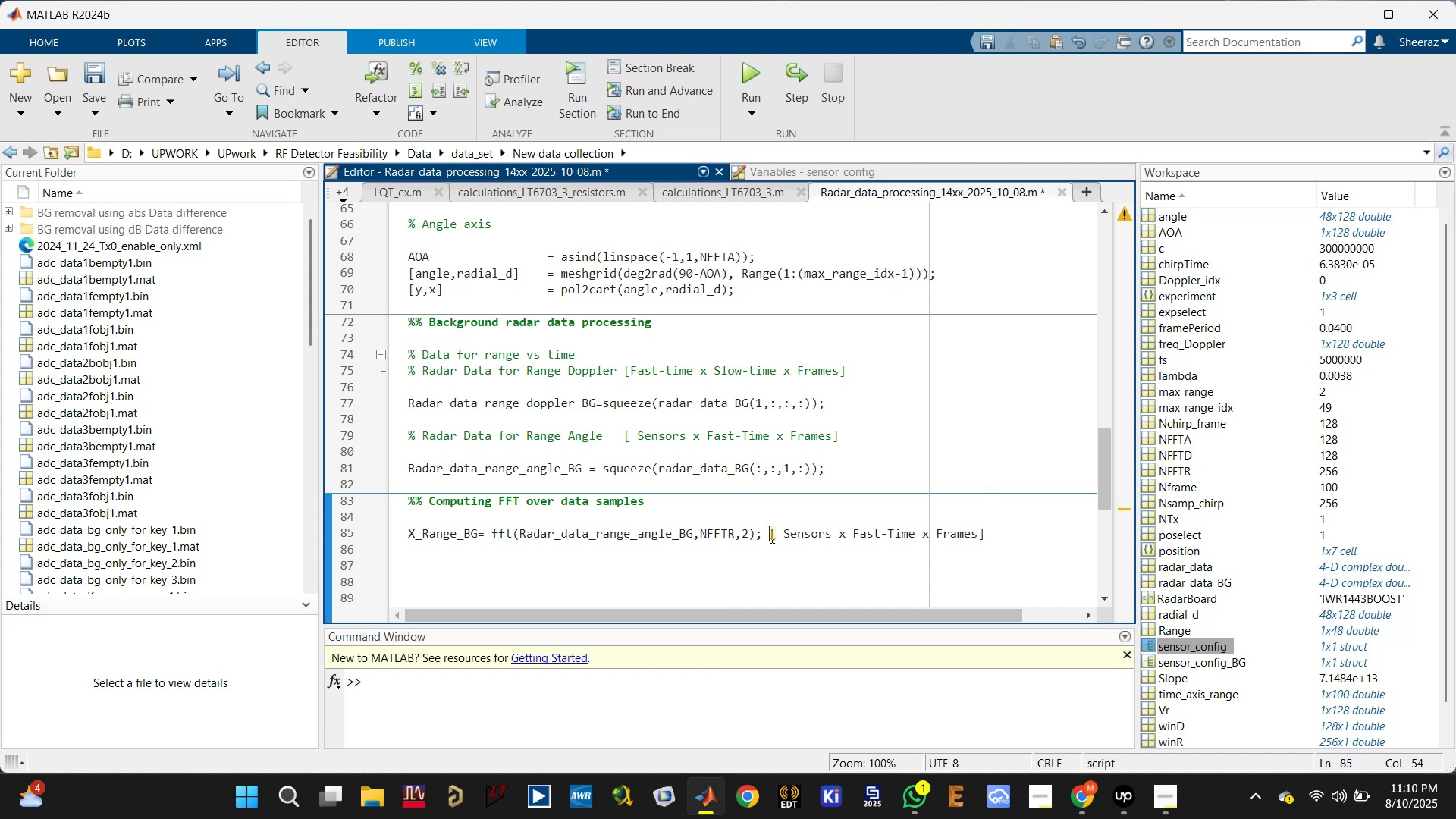 
left_click([770, 537])
 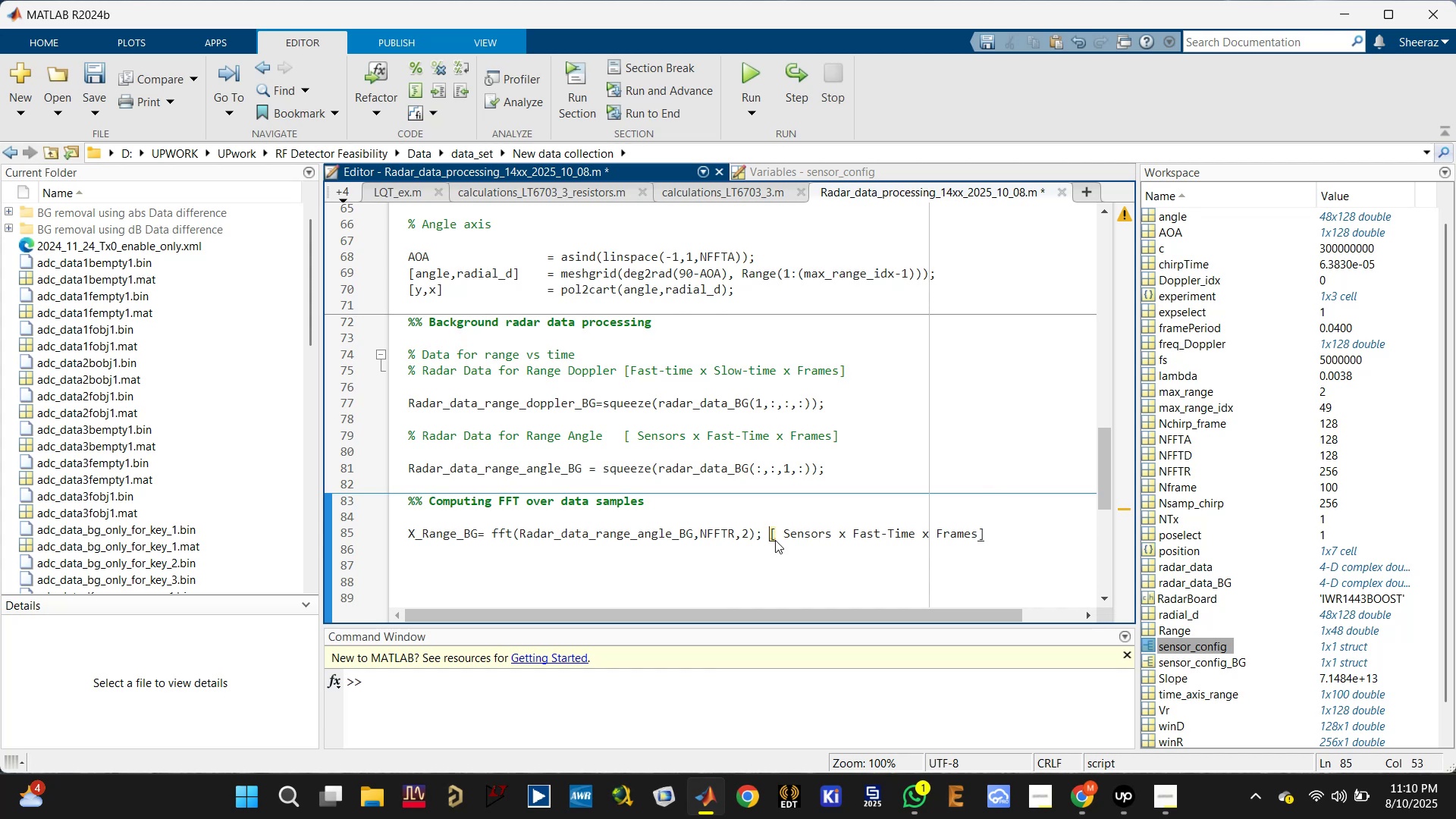 
key(Shift+5)
 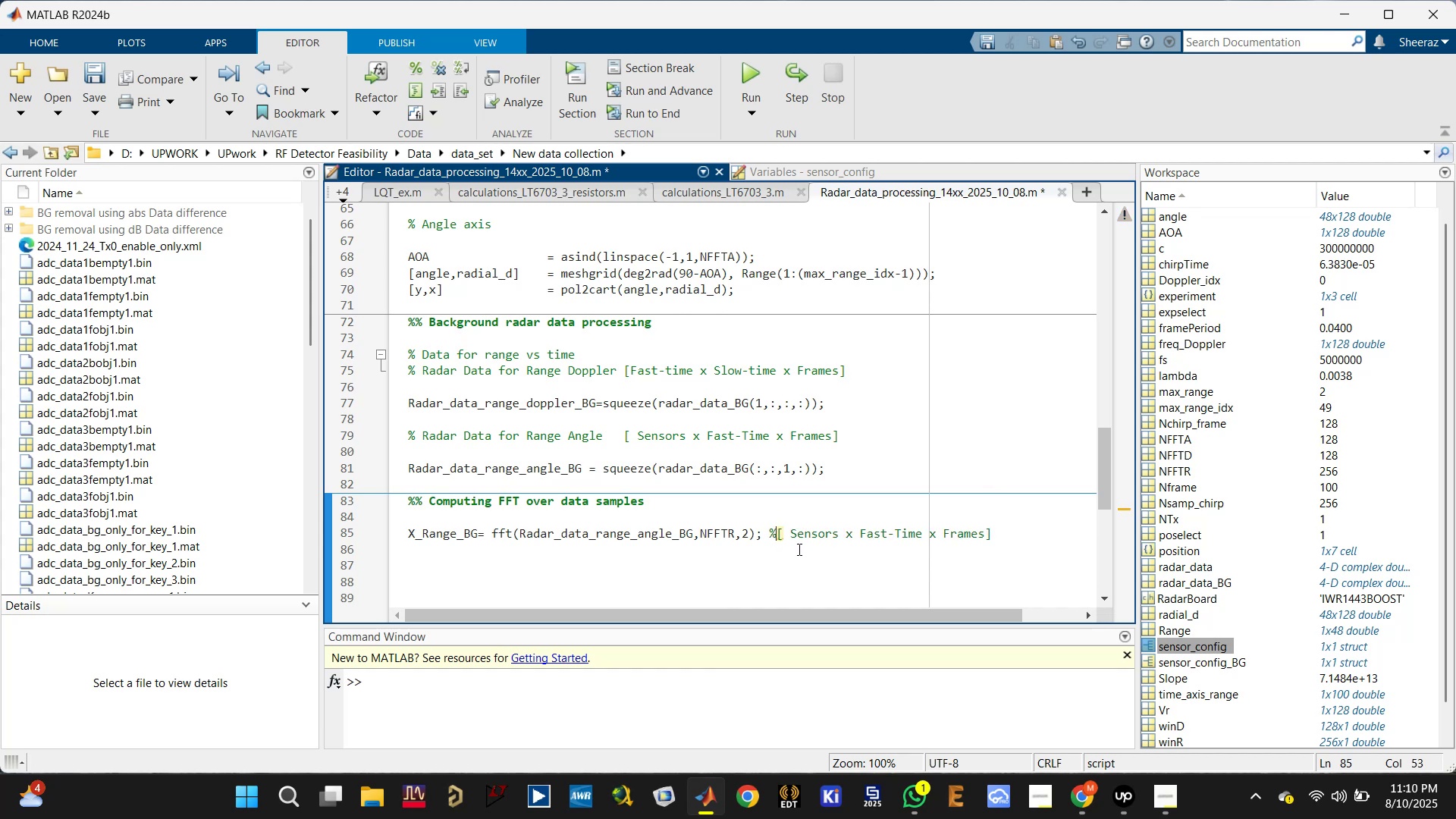 
key(Space)
 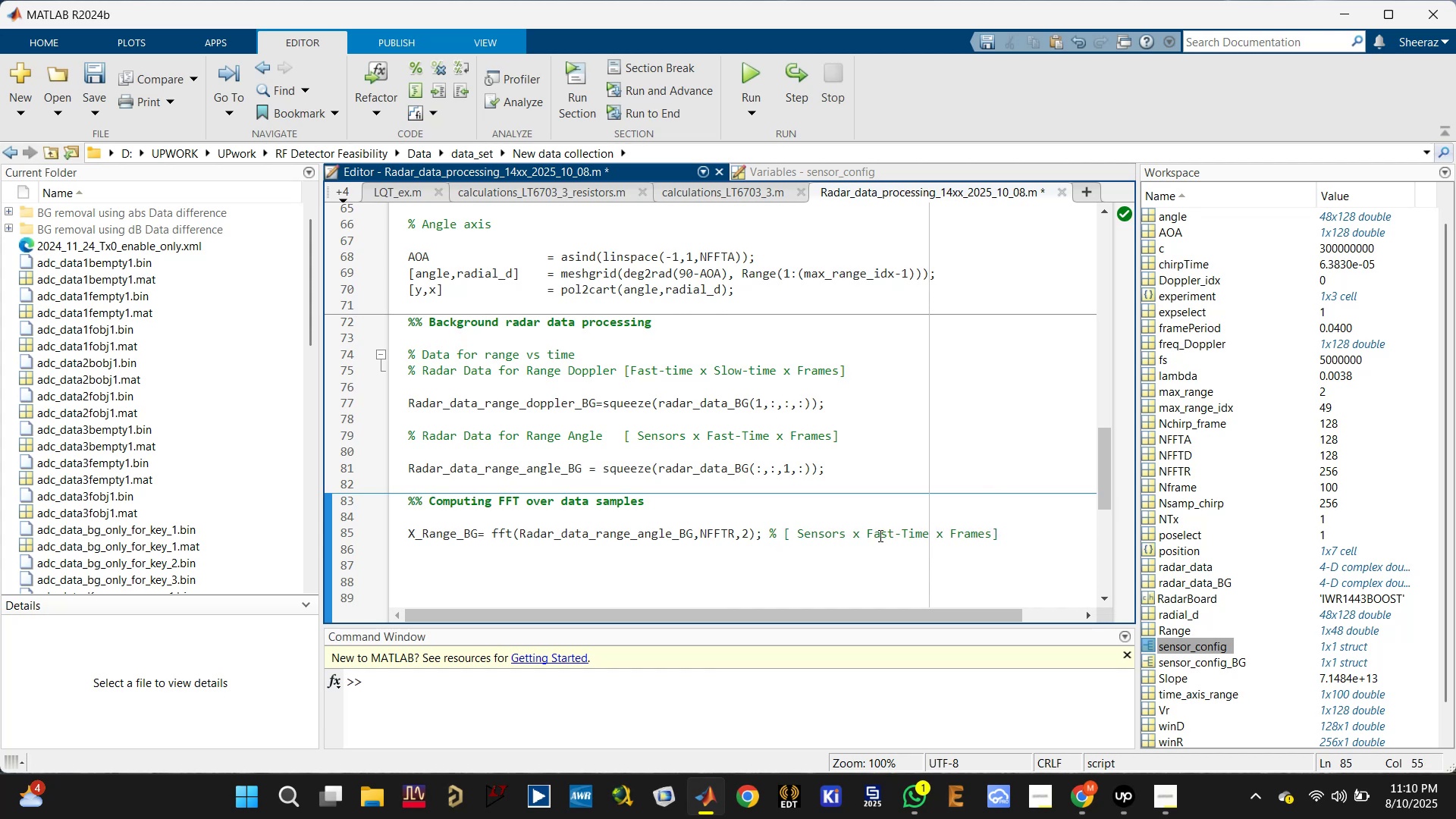 
double_click([879, 535])
 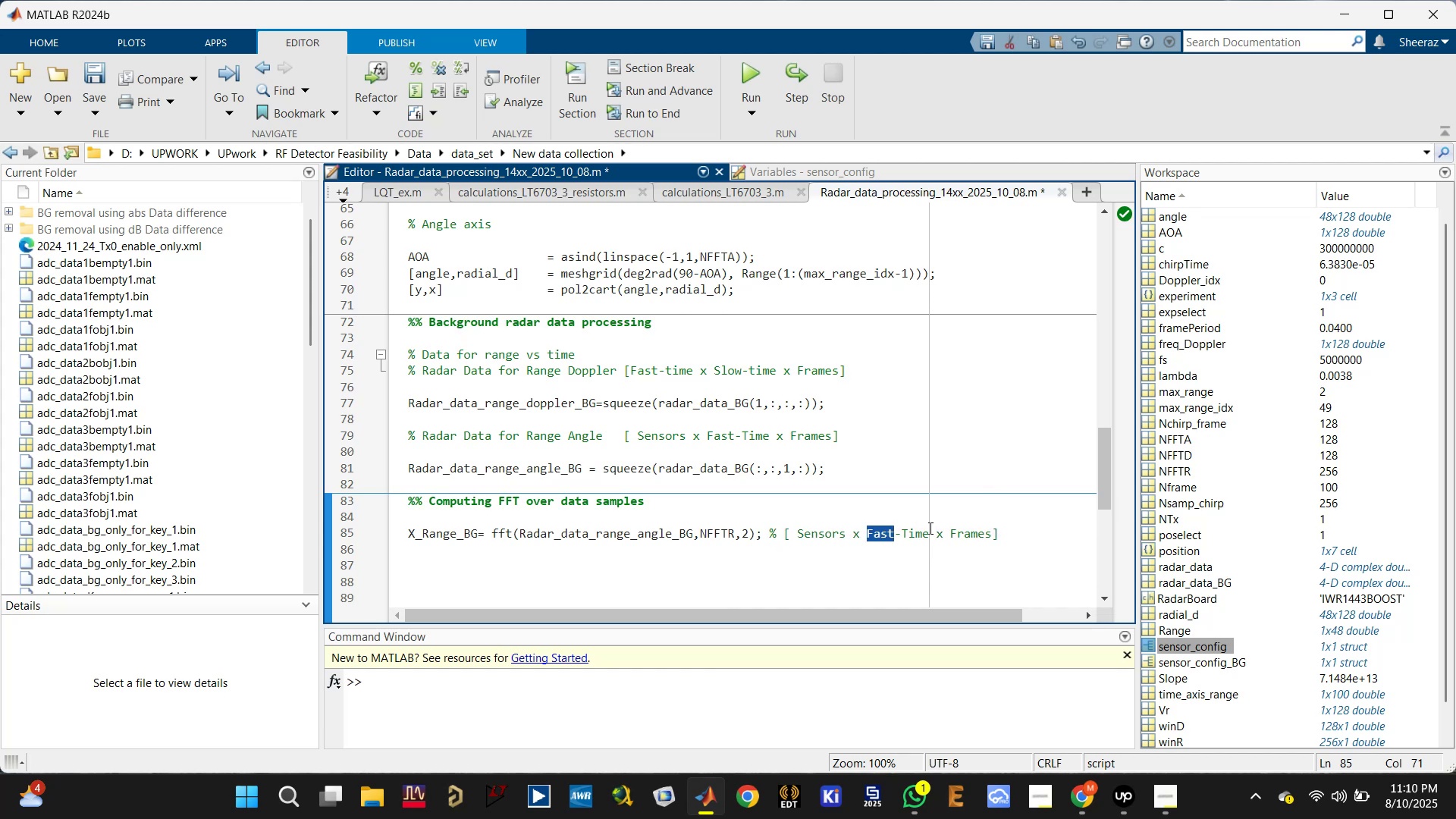 
left_click_drag(start_coordinate=[928, 532], to_coordinate=[868, 534])
 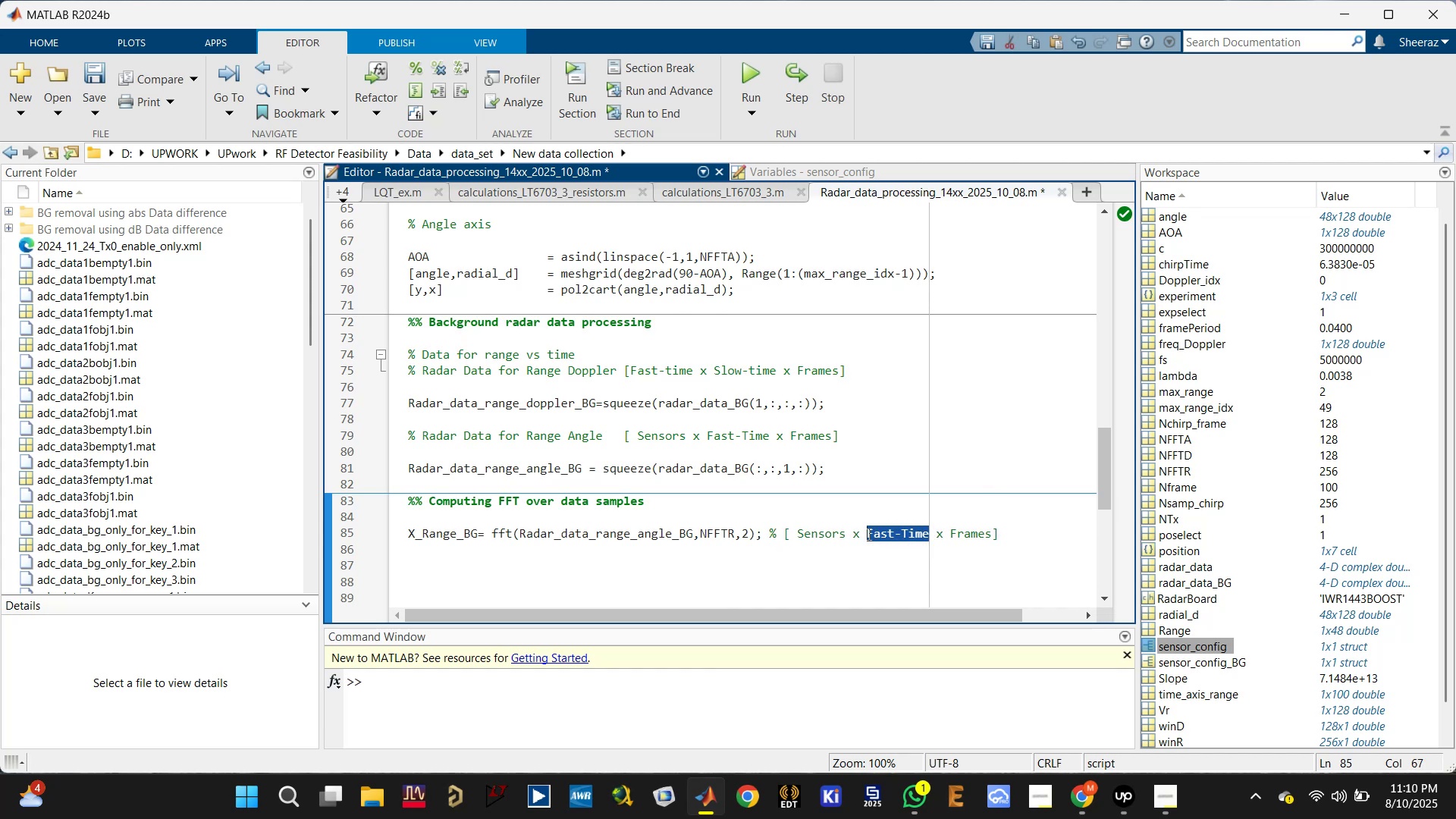 
type(Range)
 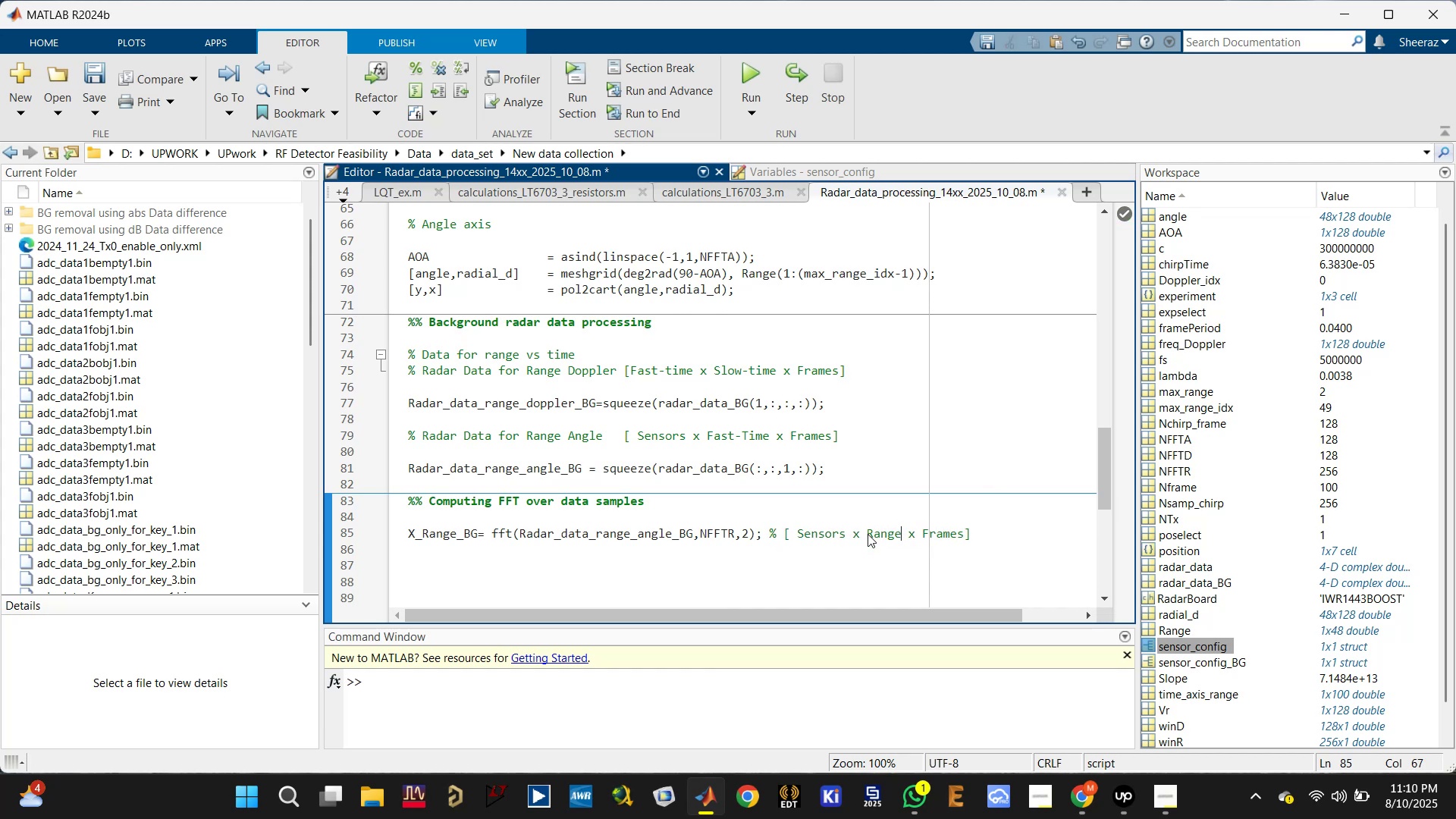 
key(Control+S)
 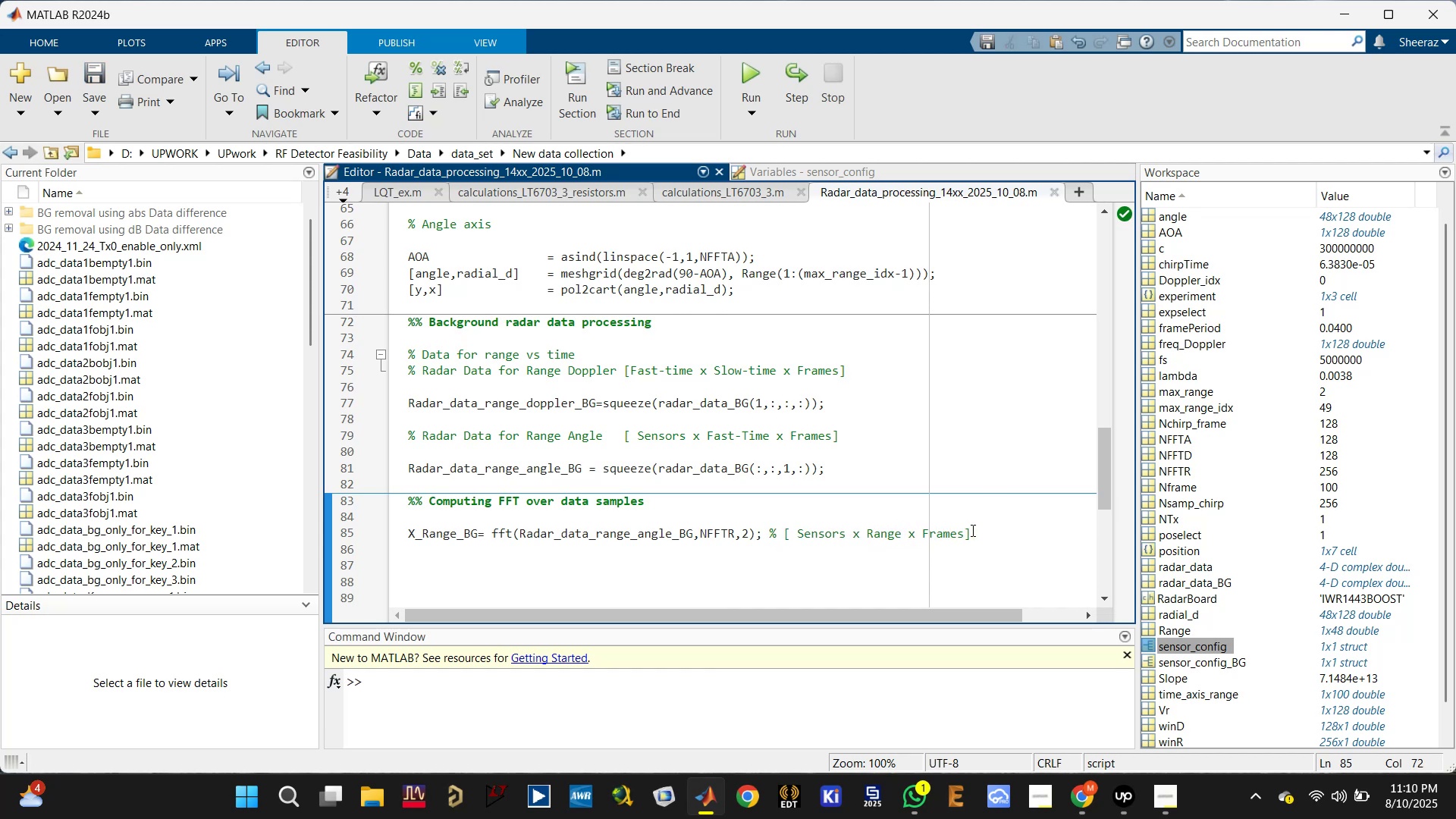 
left_click([979, 531])
 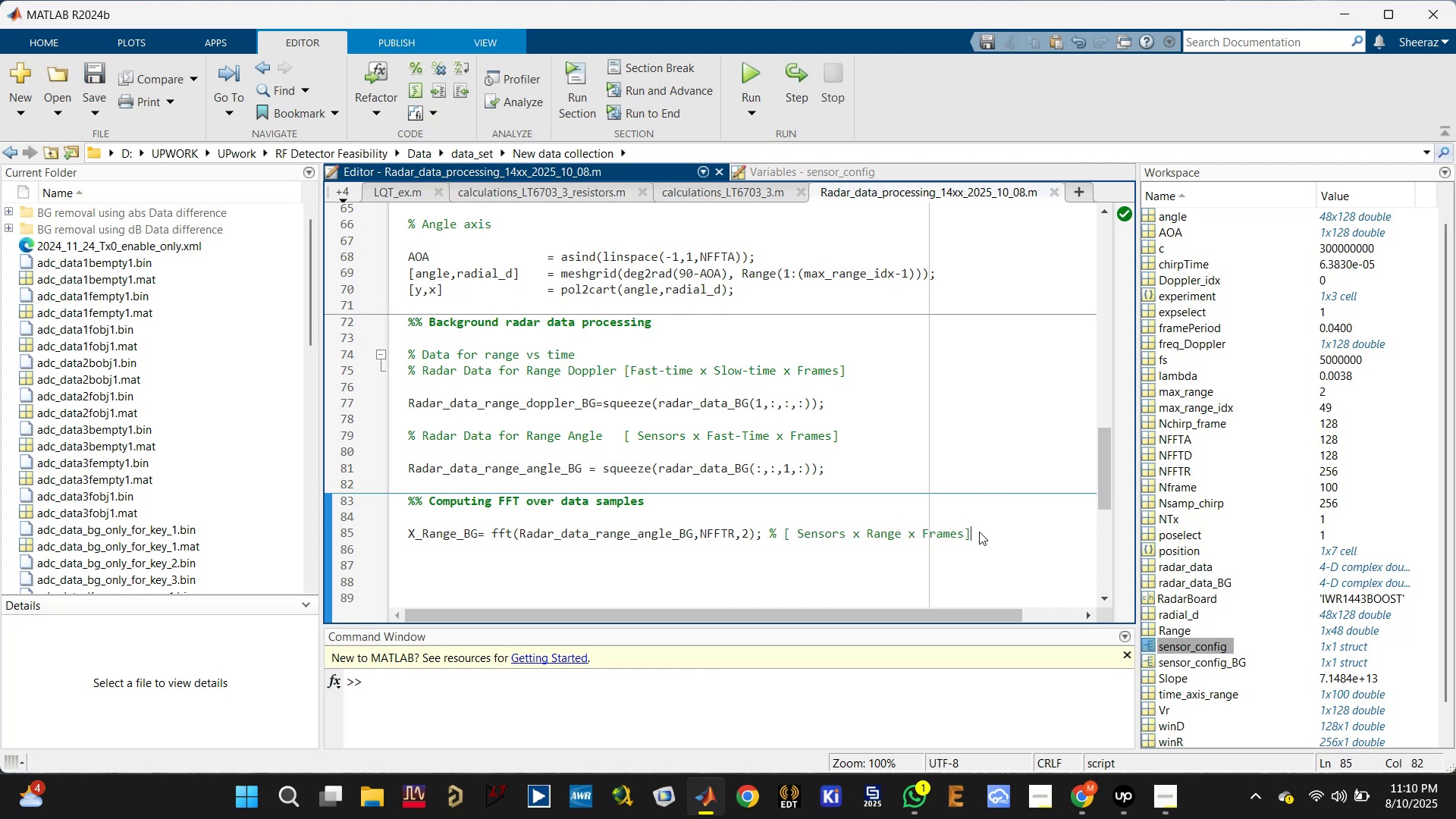 
key(Enter)
 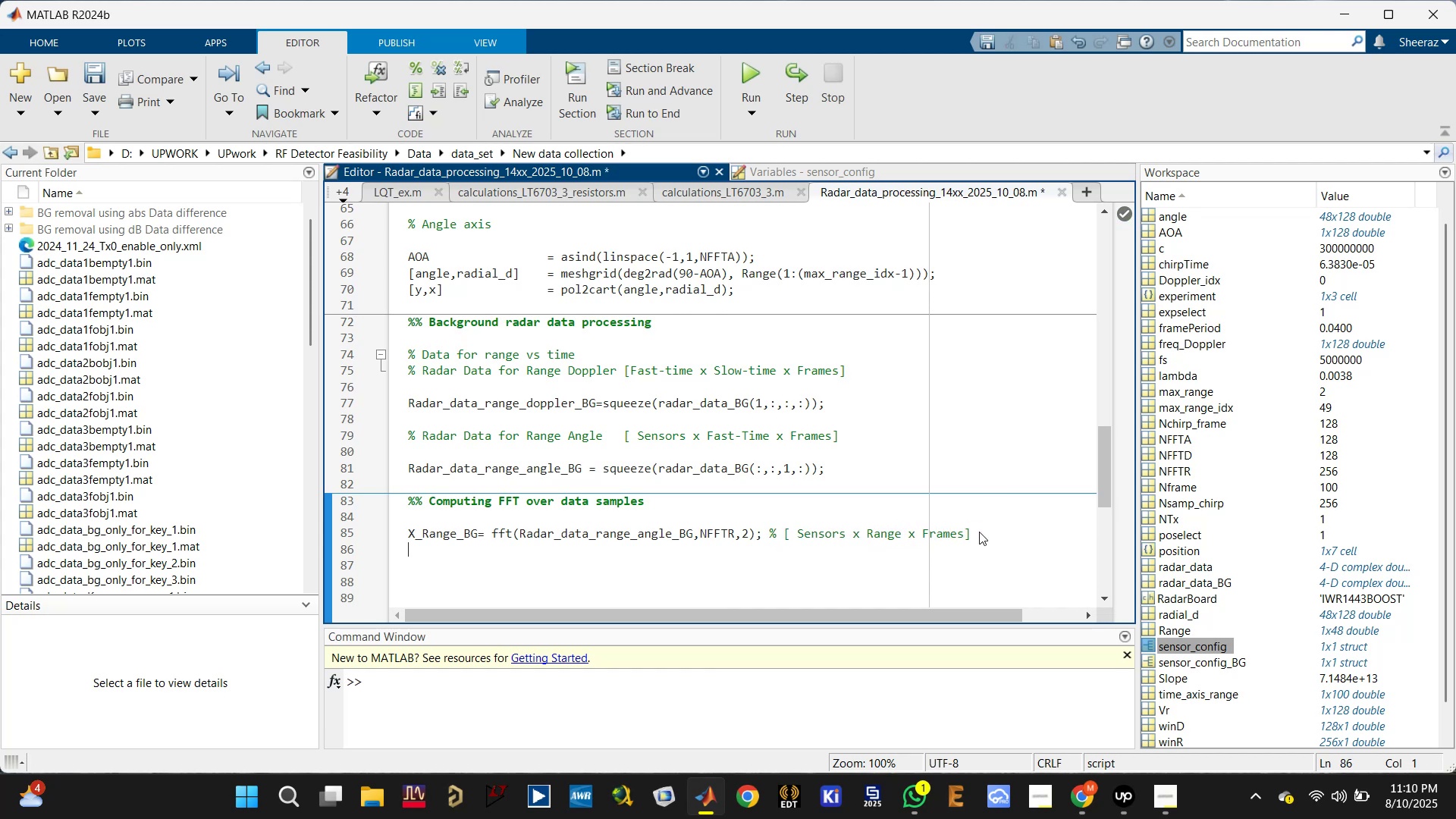 
key(Enter)
 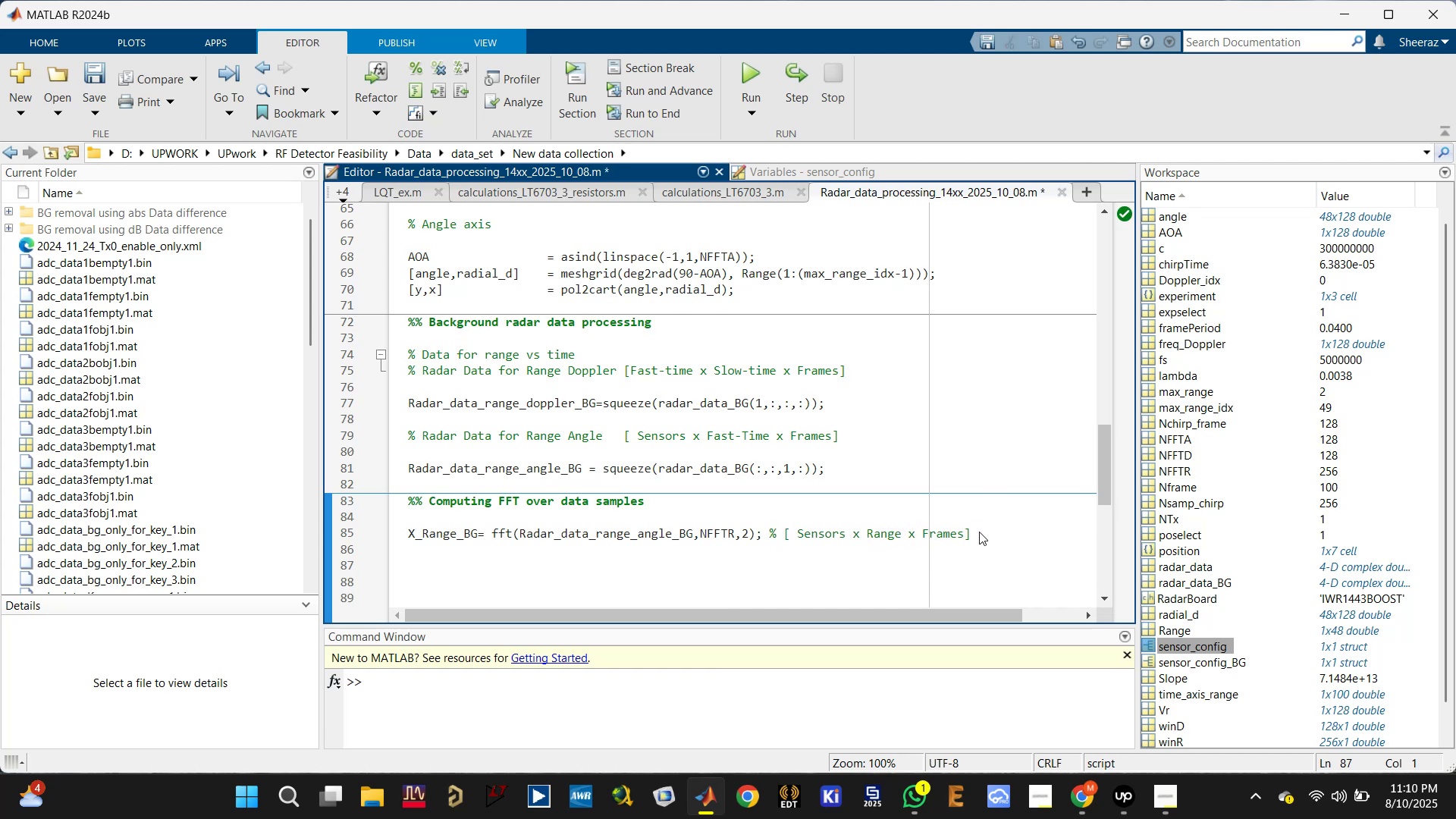 
key(Backspace)
 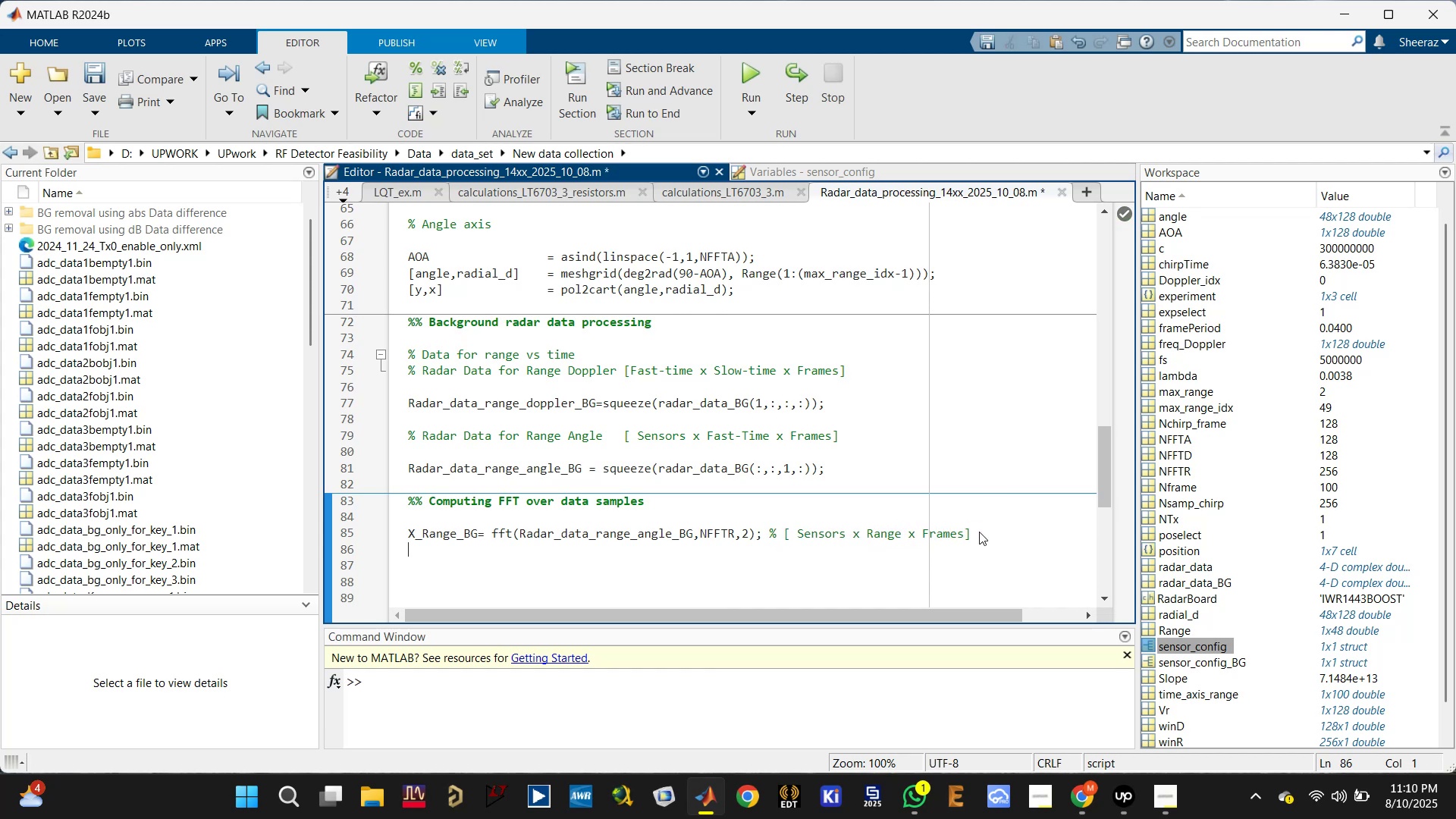 
key(Control+ControlLeft)
 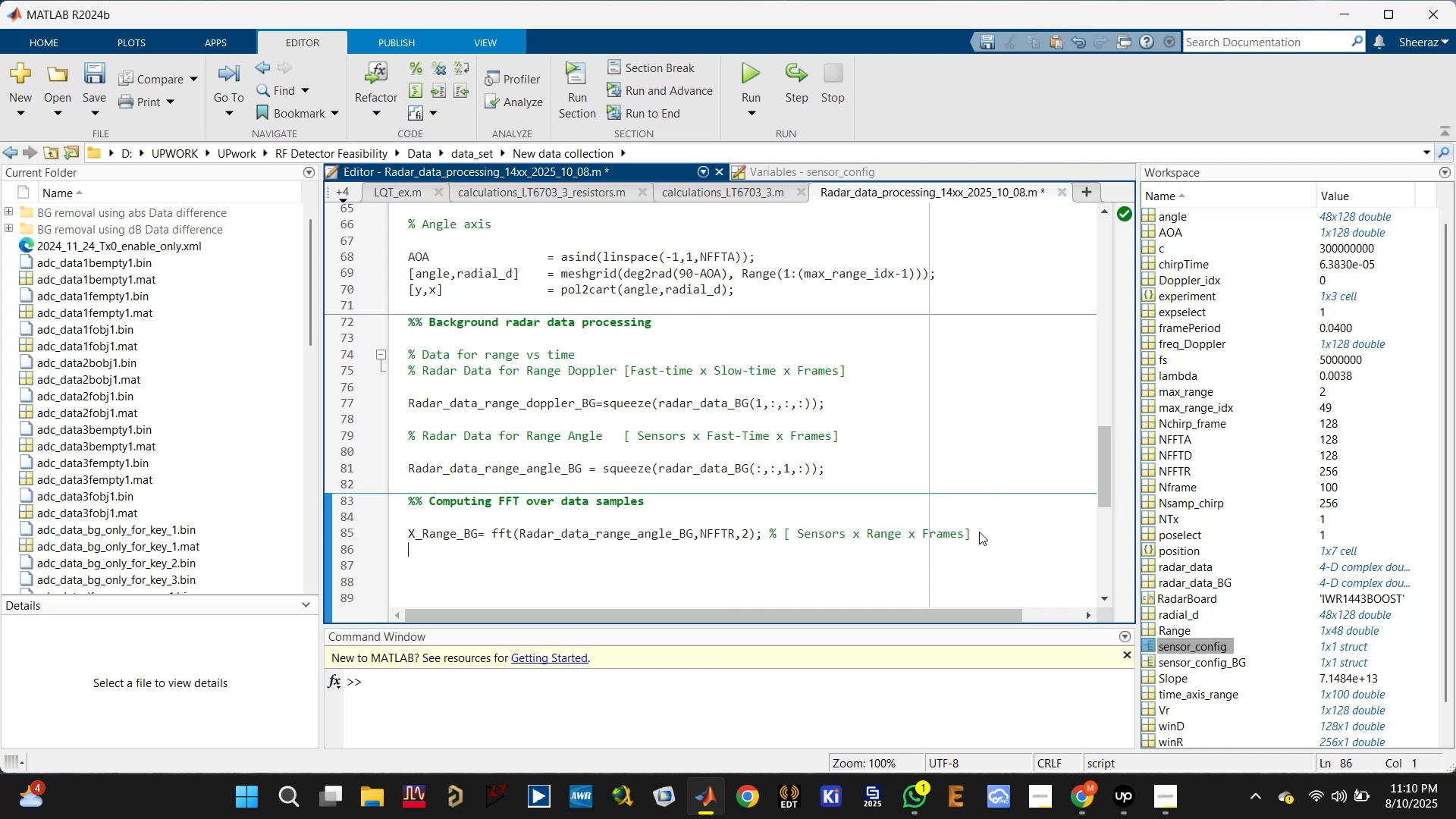 
key(Control+S)
 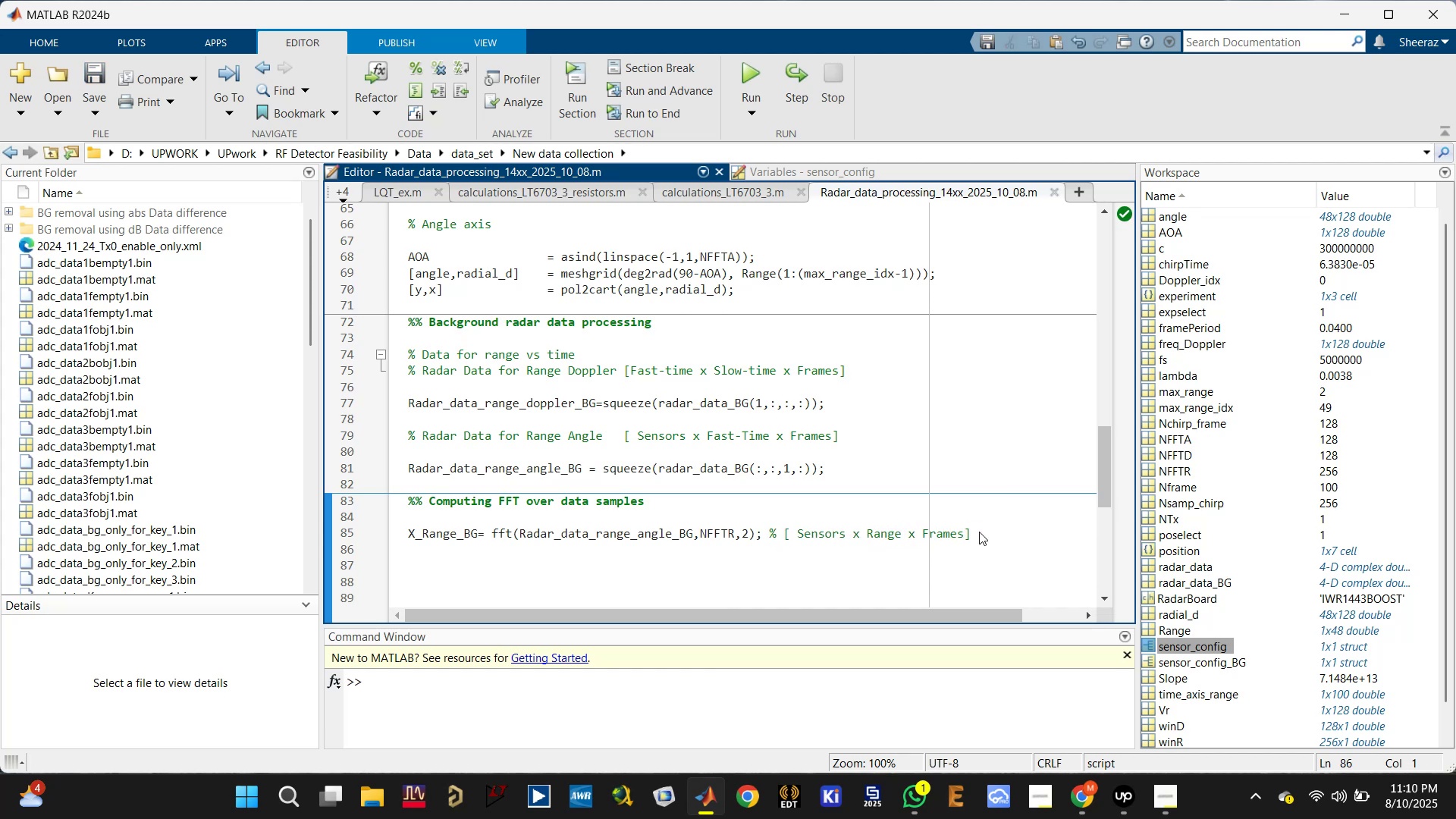 
type(X_)
key(Tab)
type(_abs= abs())
 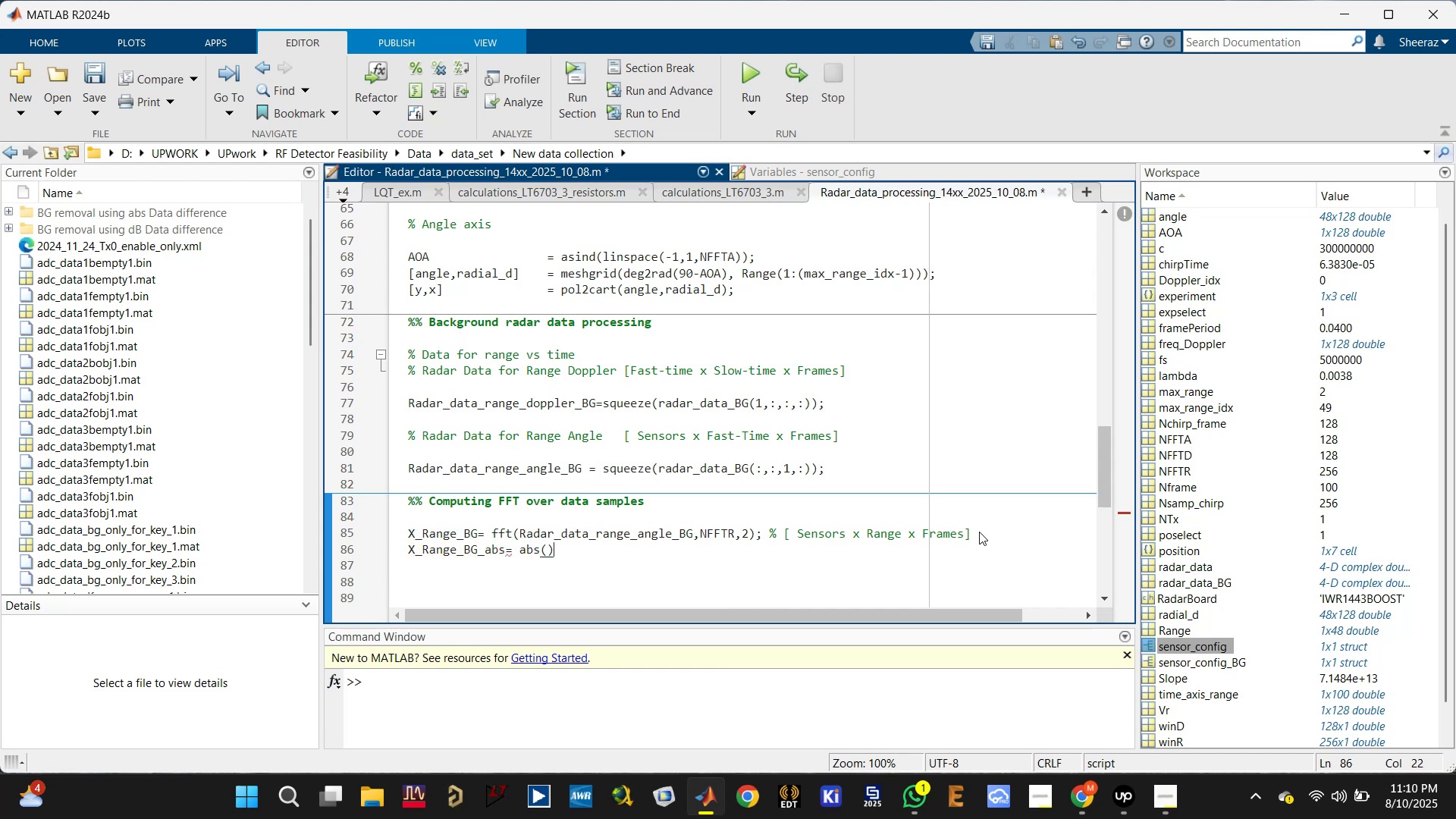 
key(ArrowLeft)
 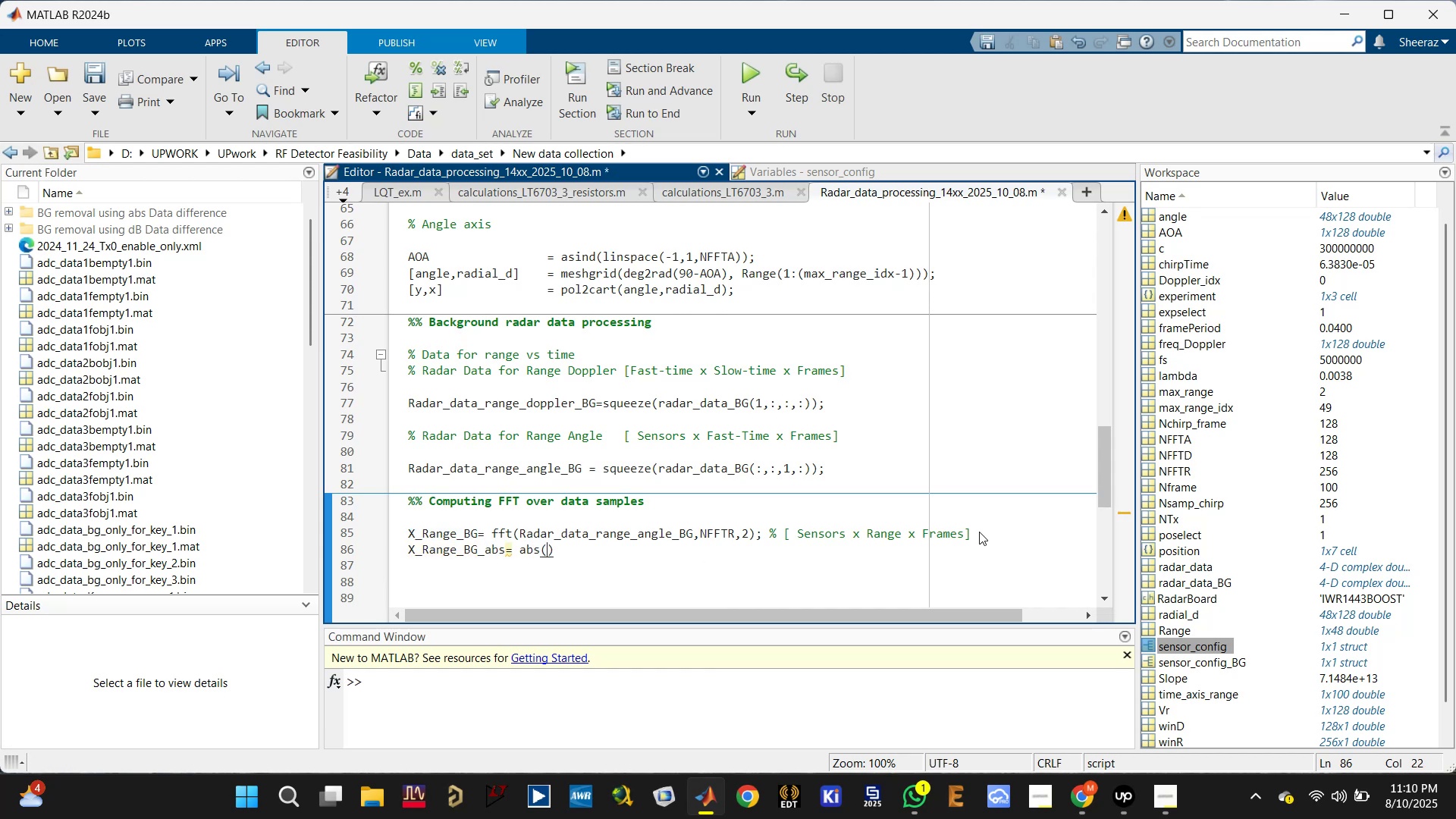 
type(X_Range)
key(Tab)
 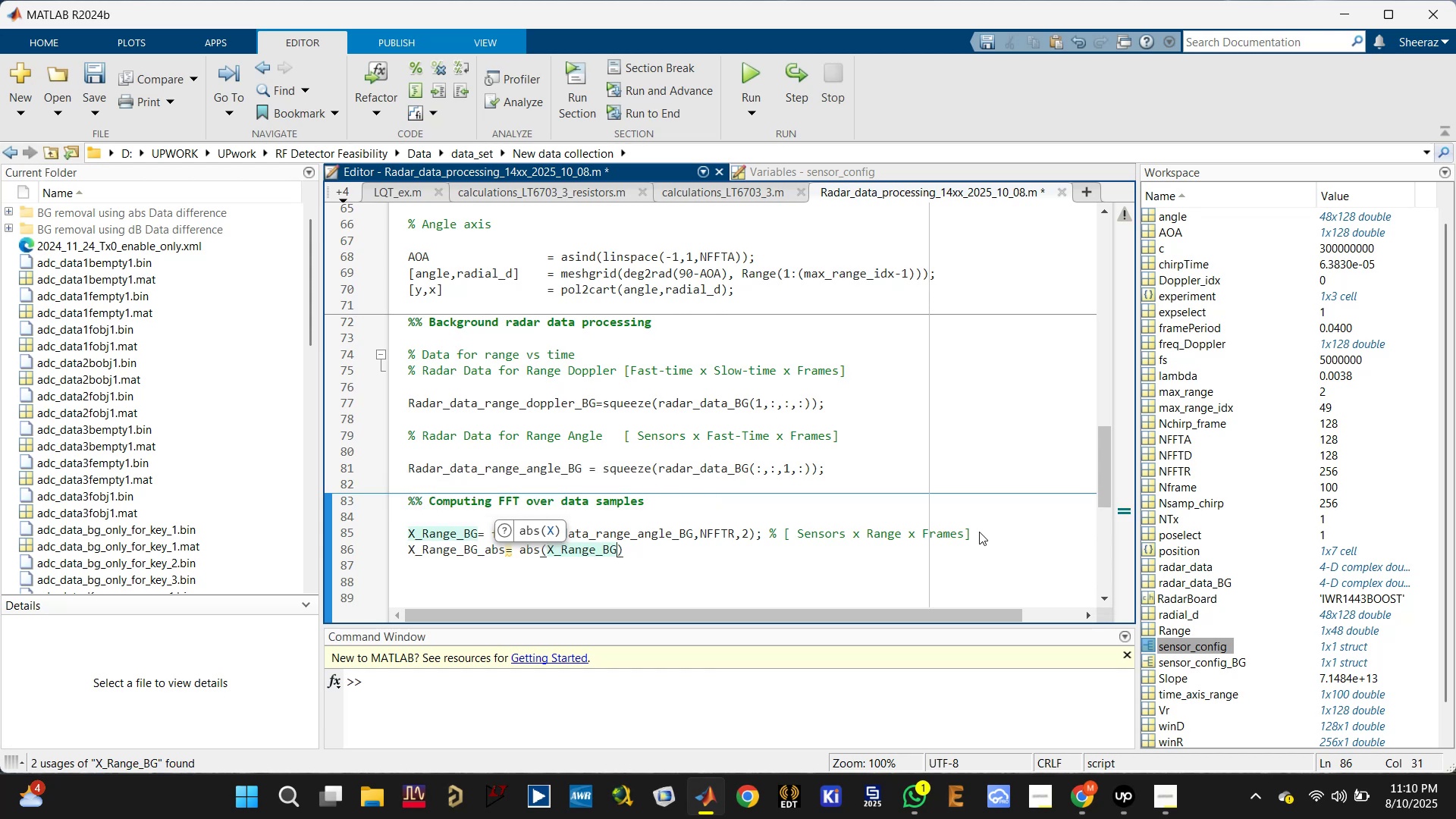 
key(ArrowRight)
 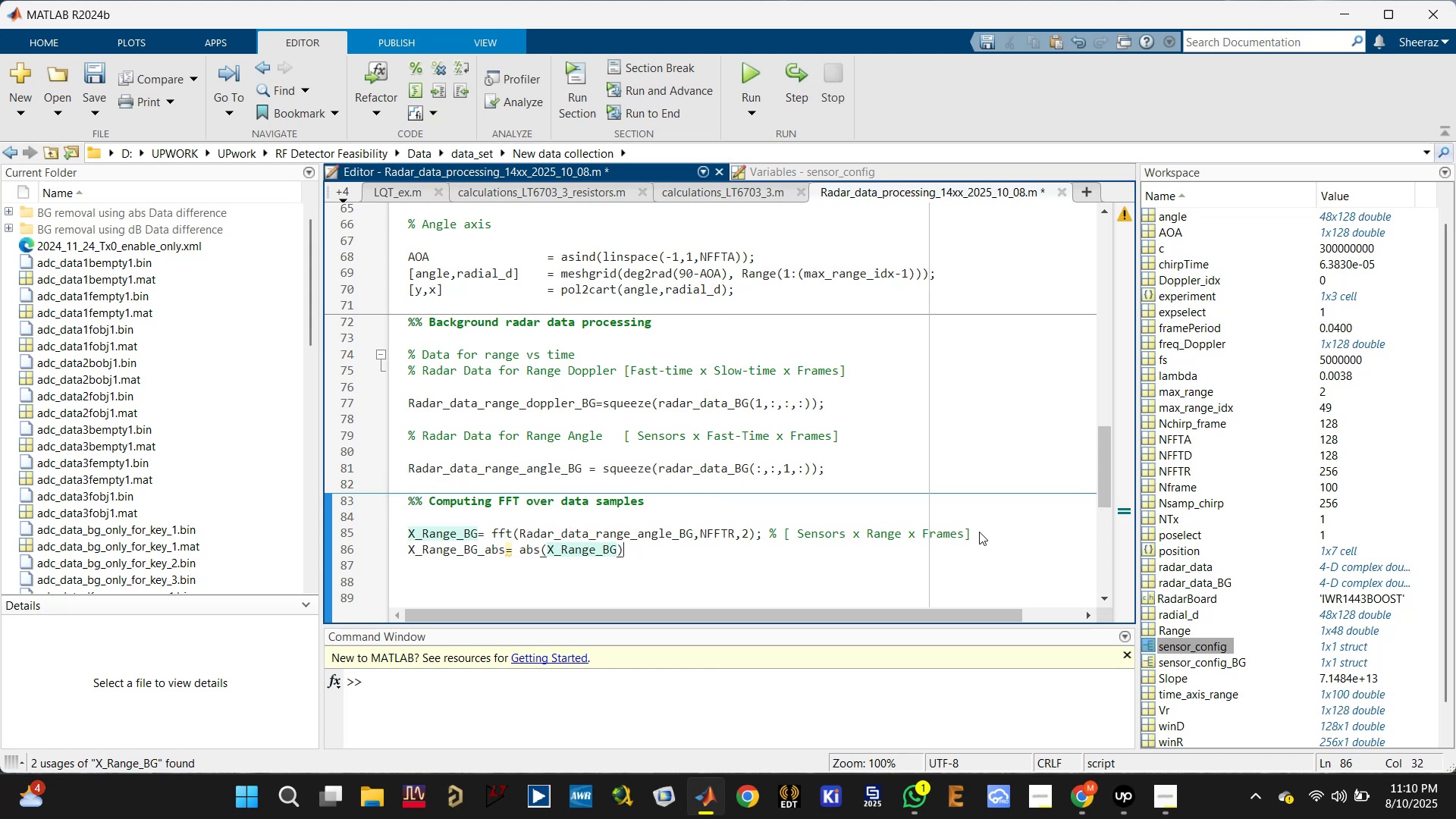 
key(Semicolon)
 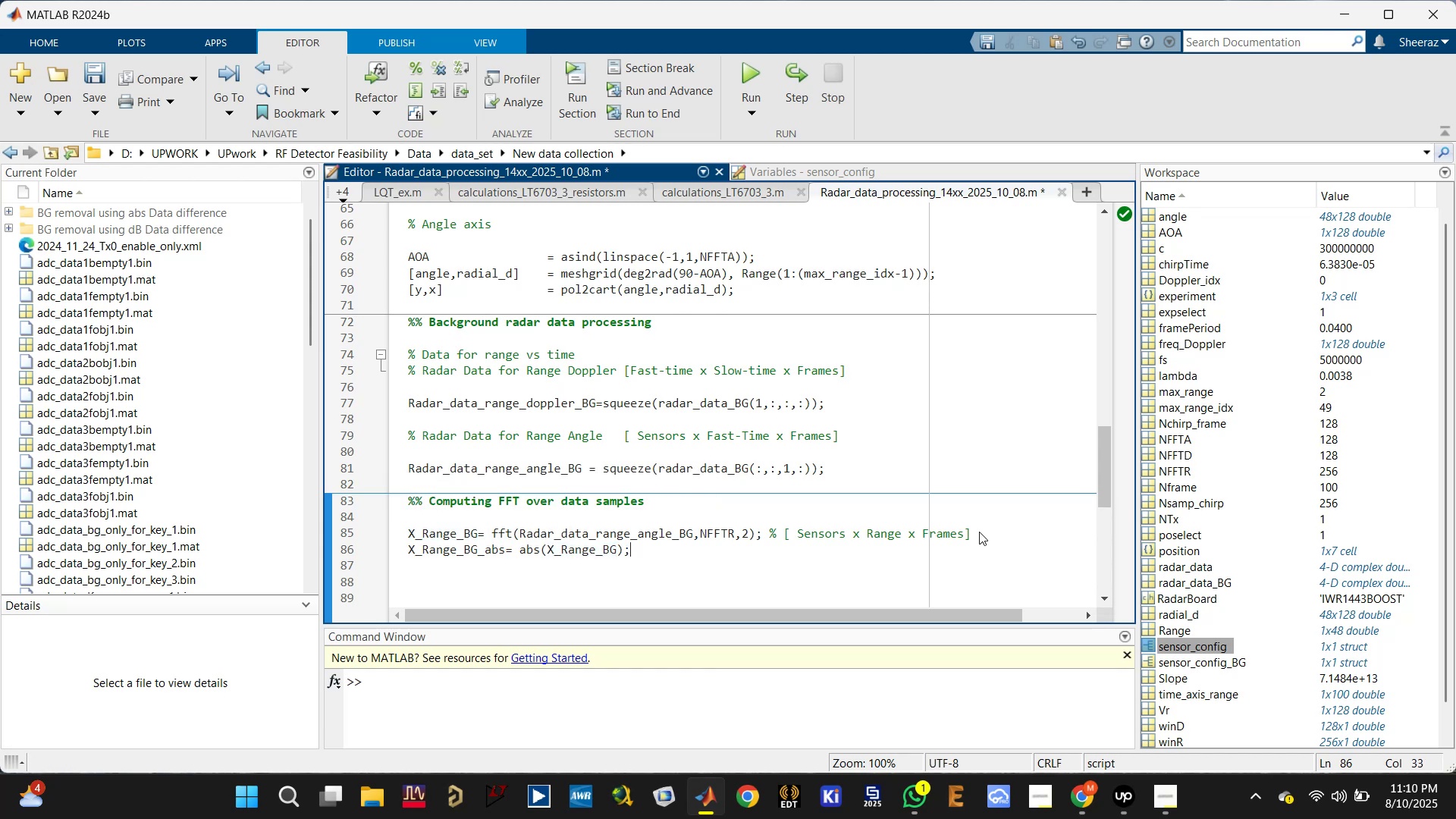 
key(Enter)
 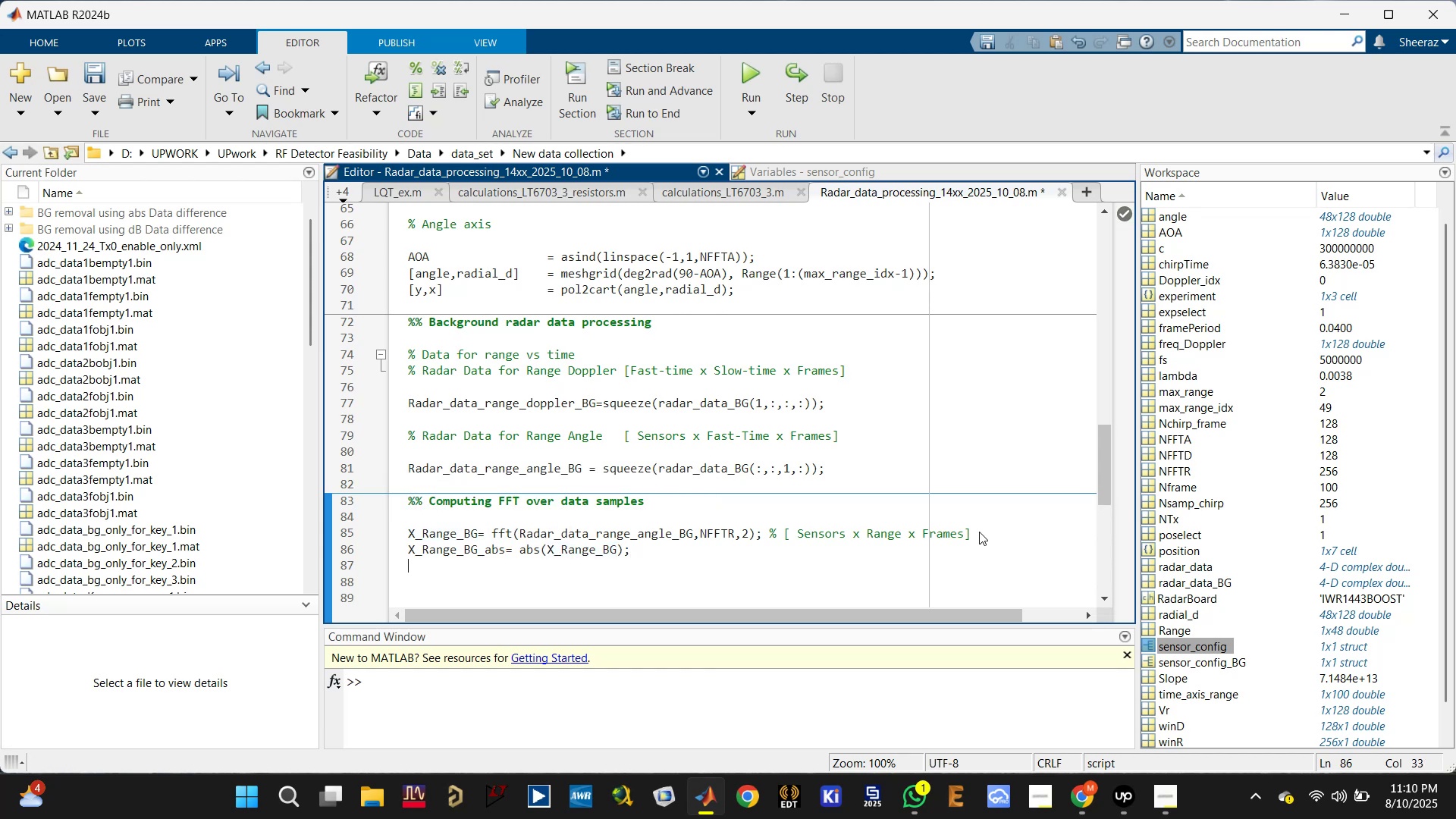 
key(Control+S)
 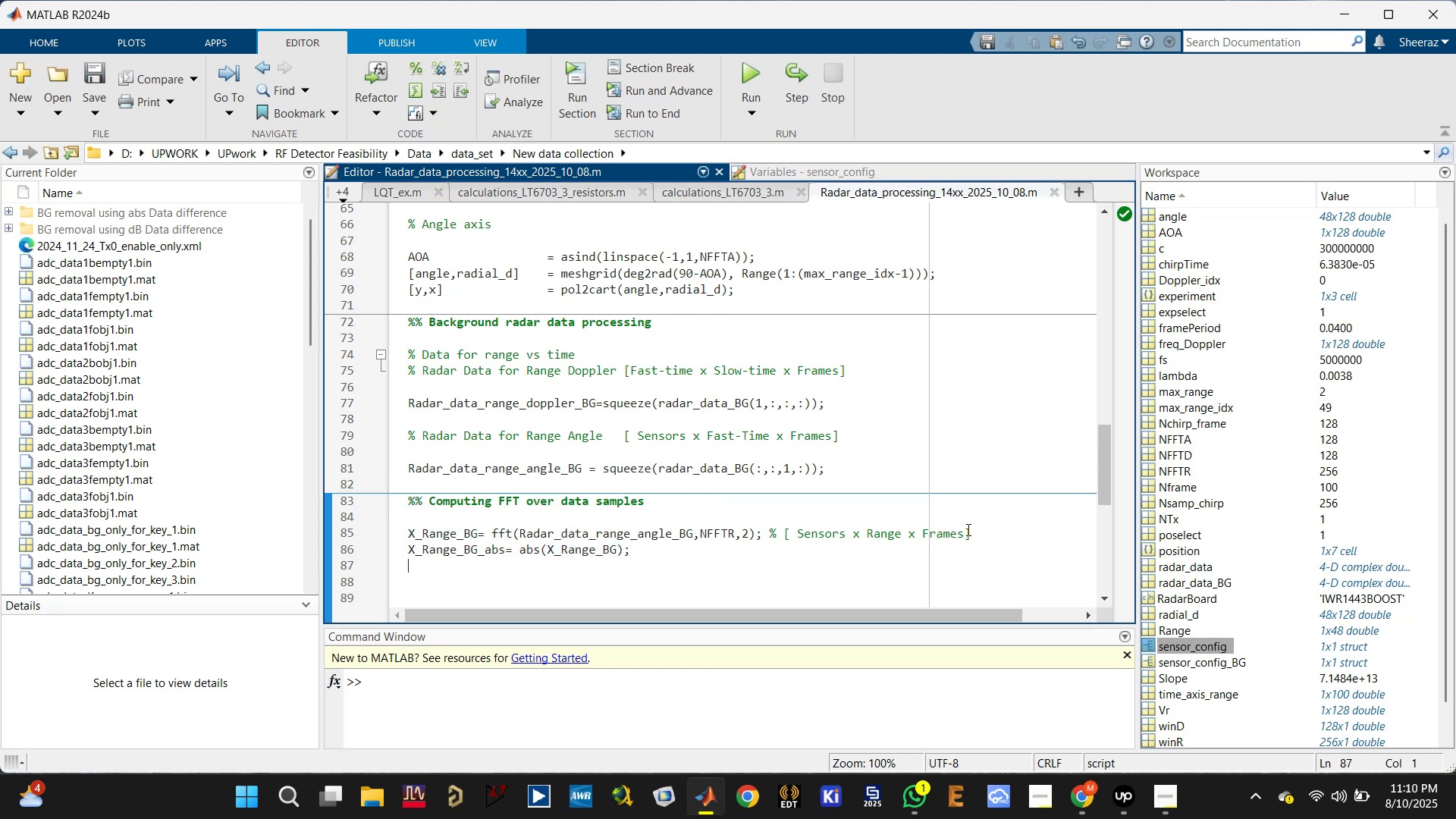 
type(X_Range)
key(Tab)
type(())
 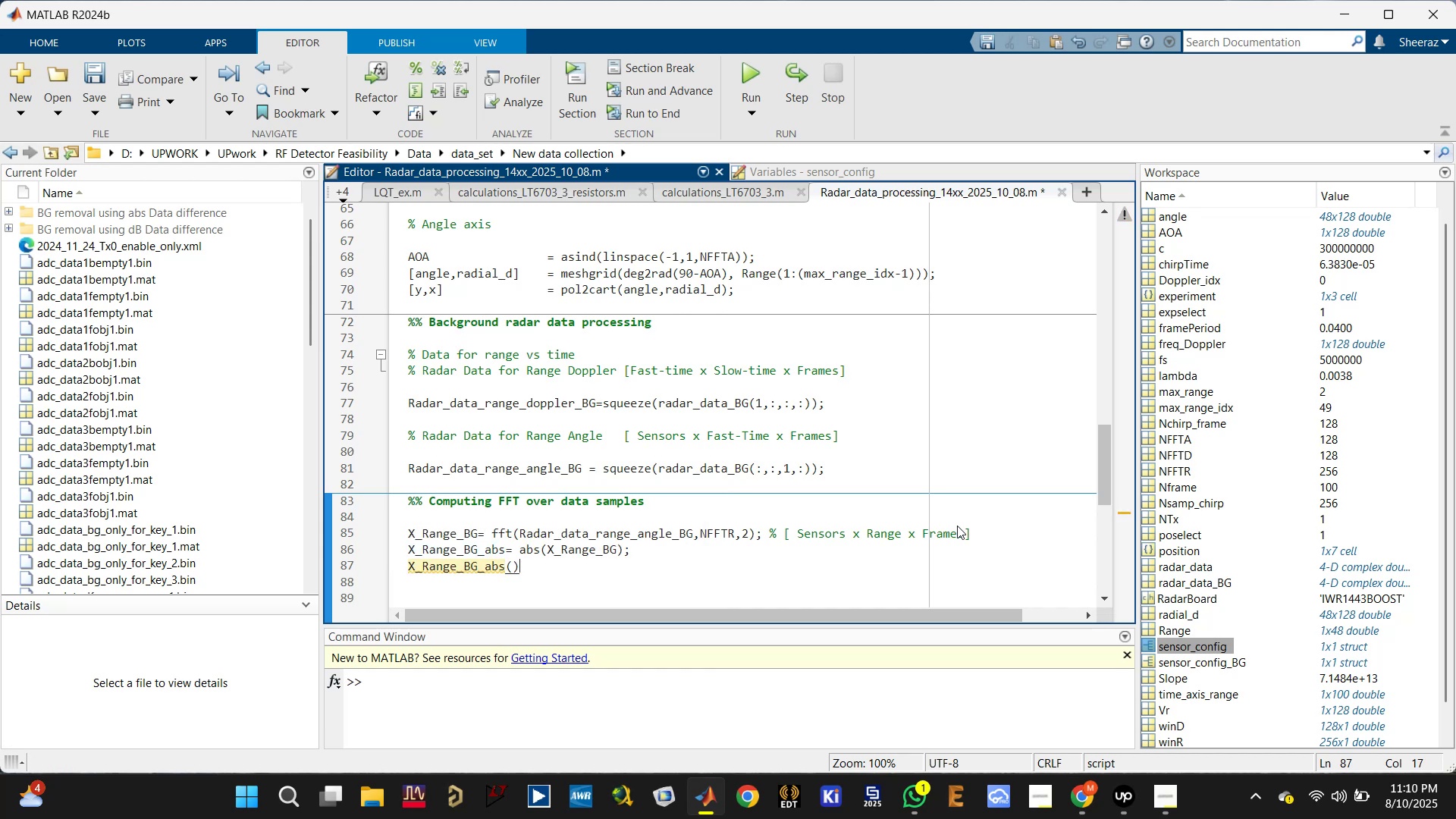 
key(ArrowLeft)
 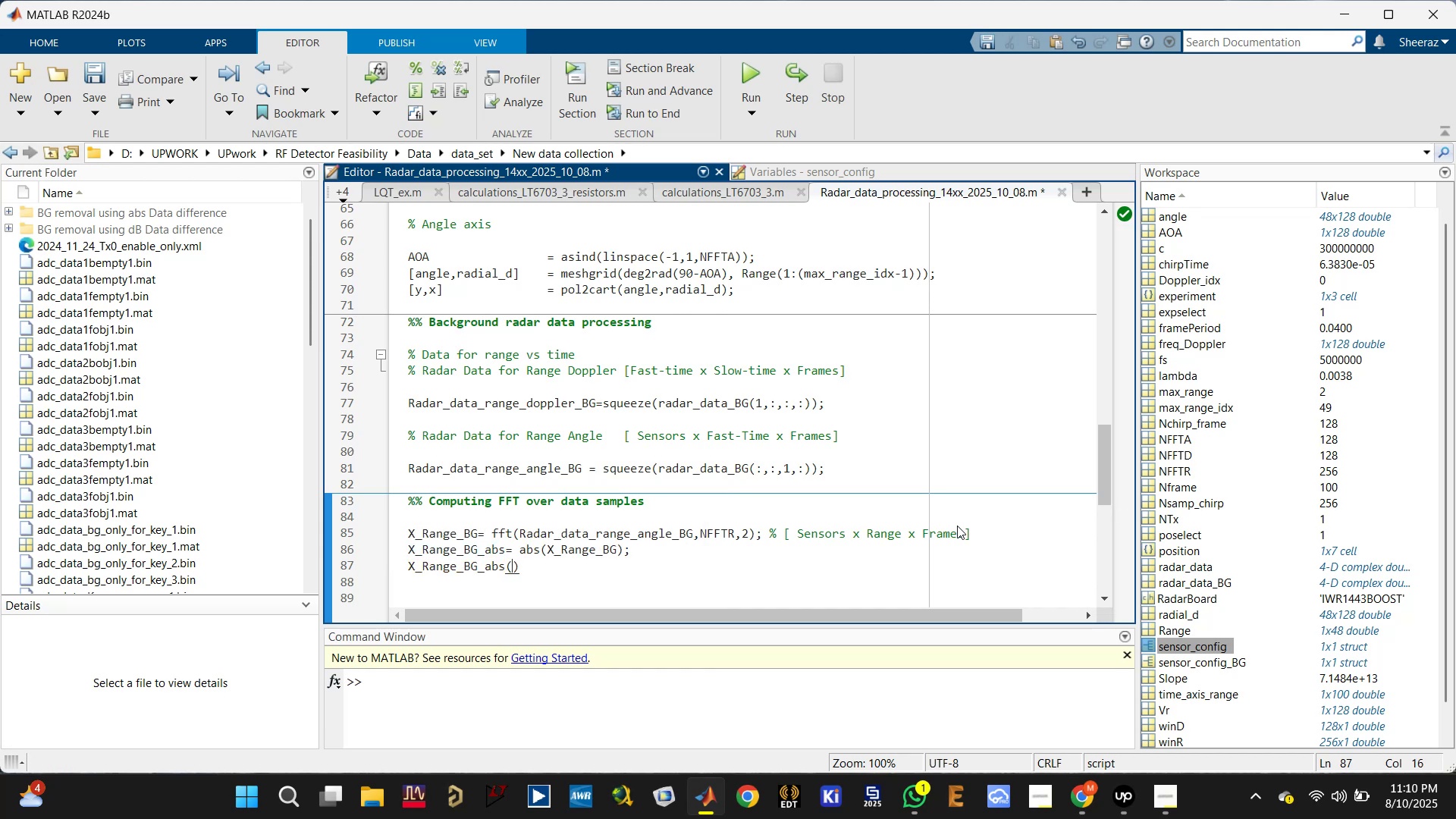 
type(:,max_range_idx:end,:)
 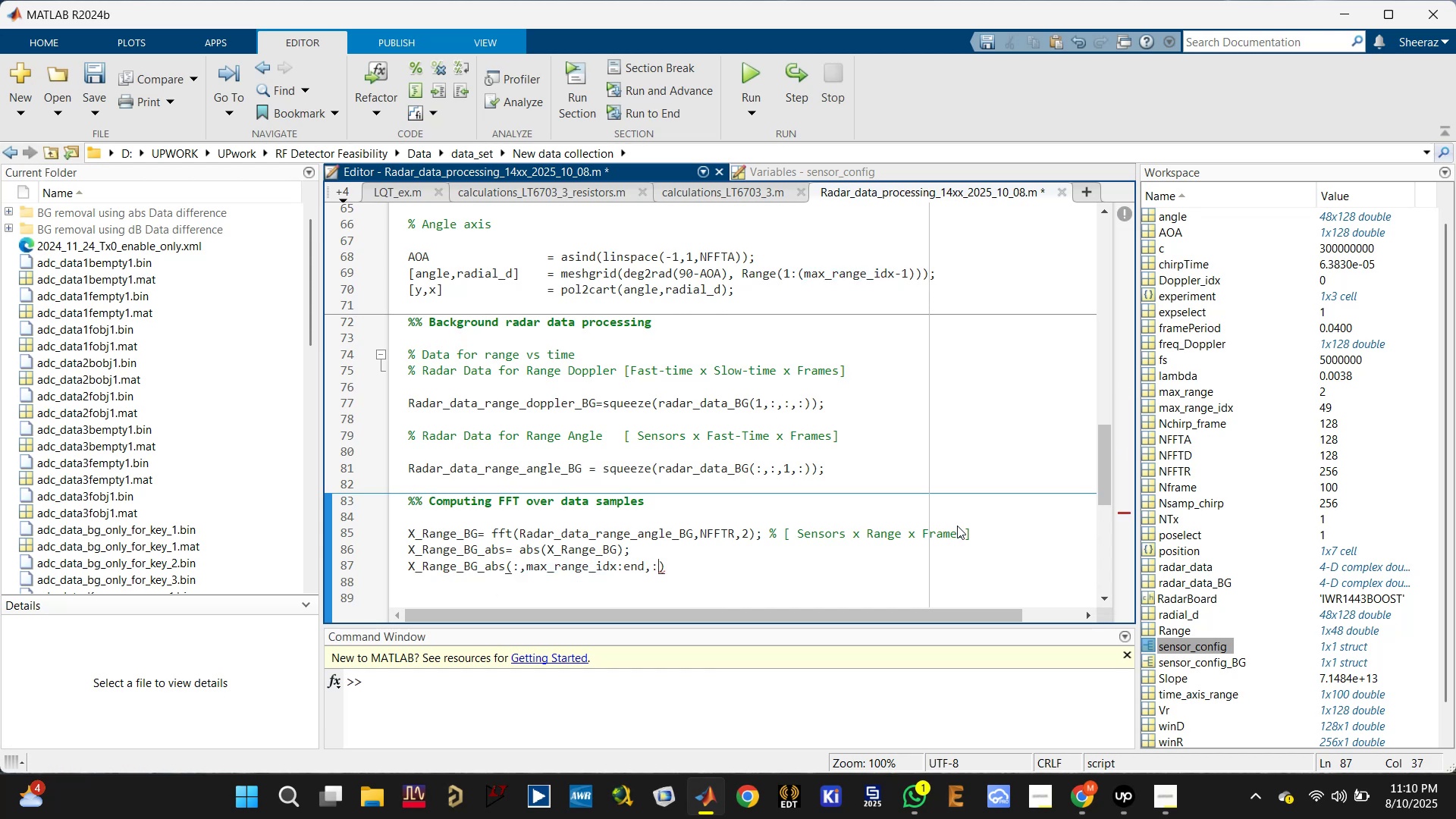 
key(ArrowRight)
 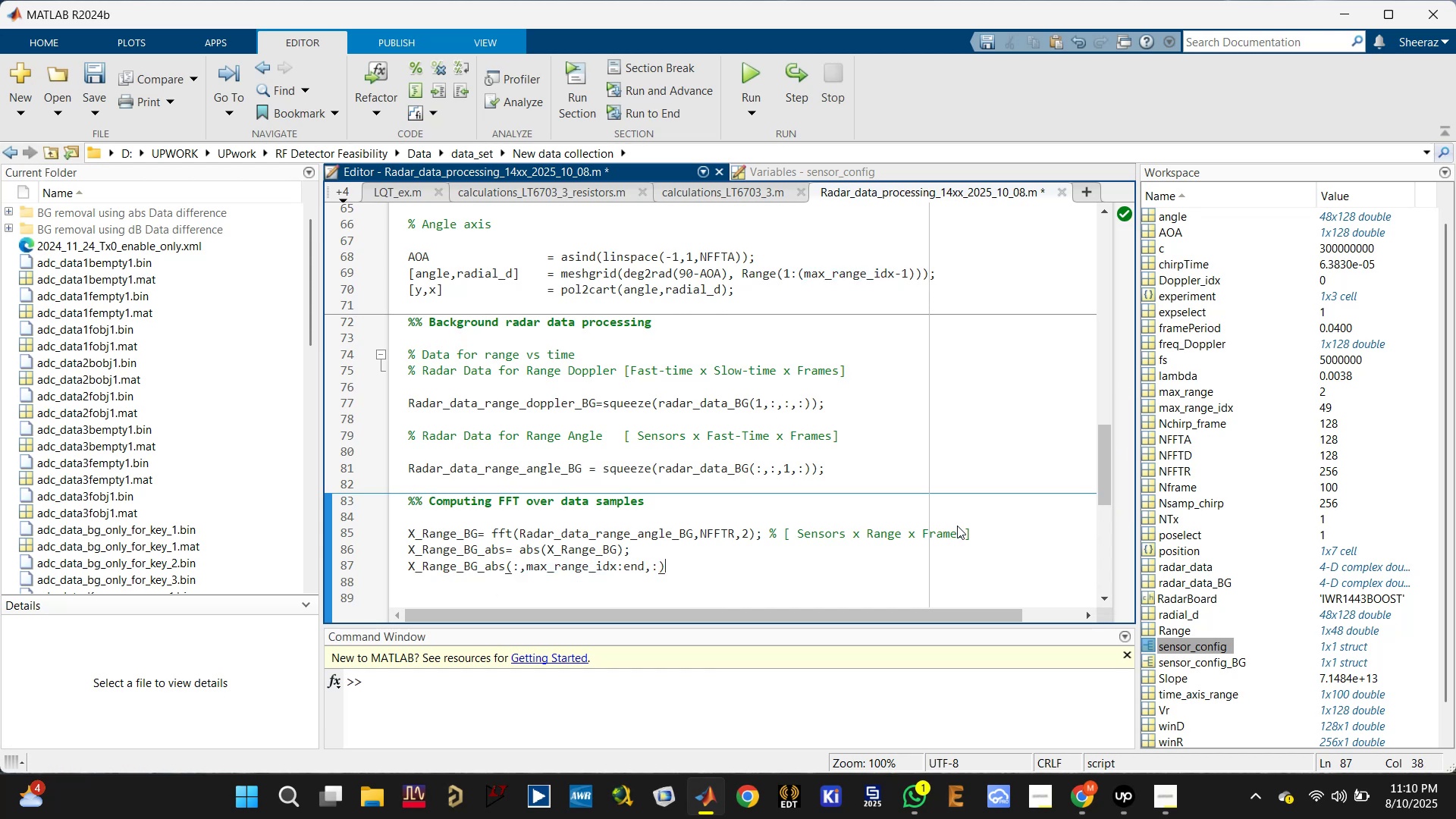 
key(Space)
 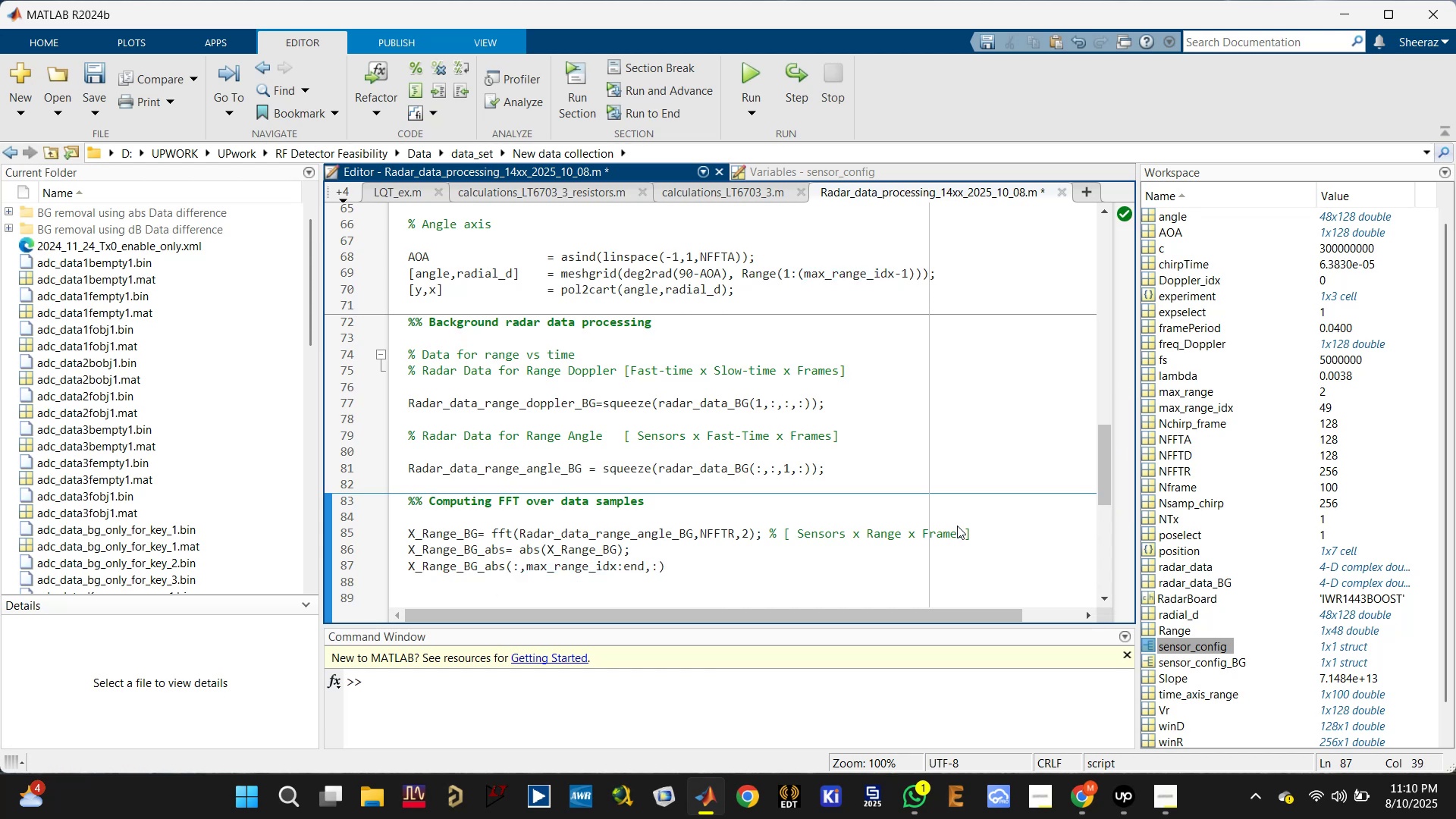 
key(Equal)
 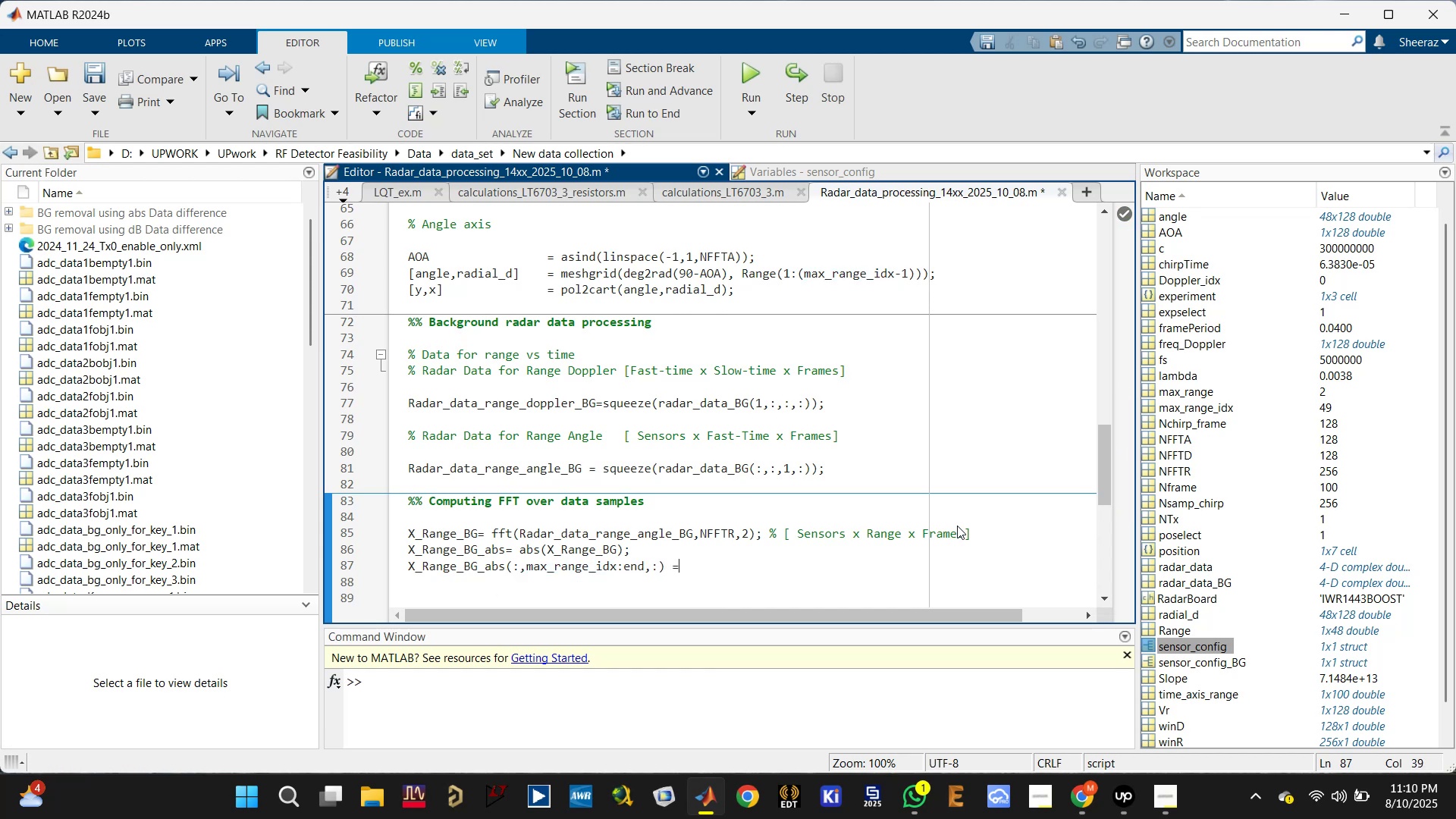 
key(Space)
 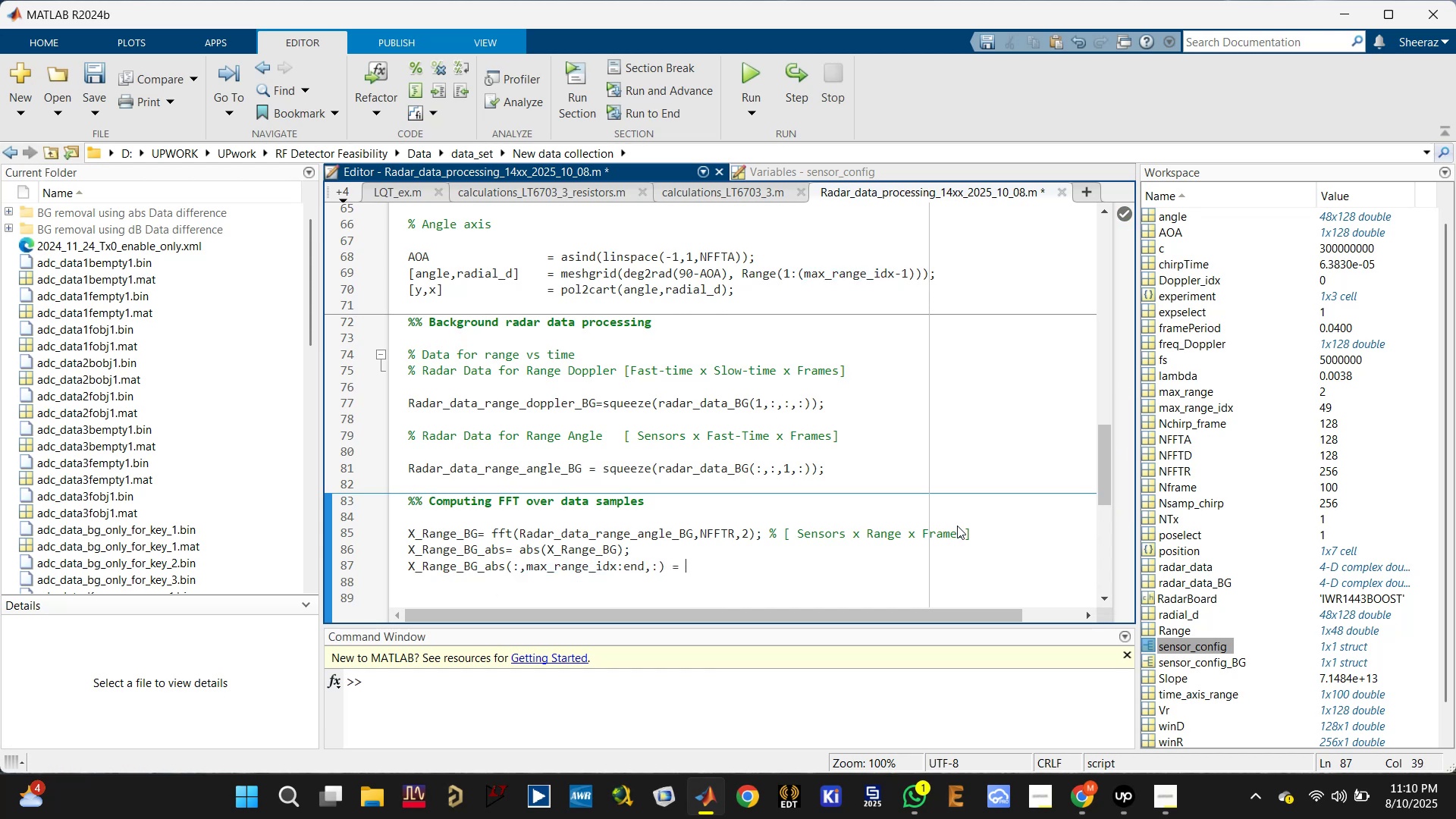 
key(BracketLeft)
 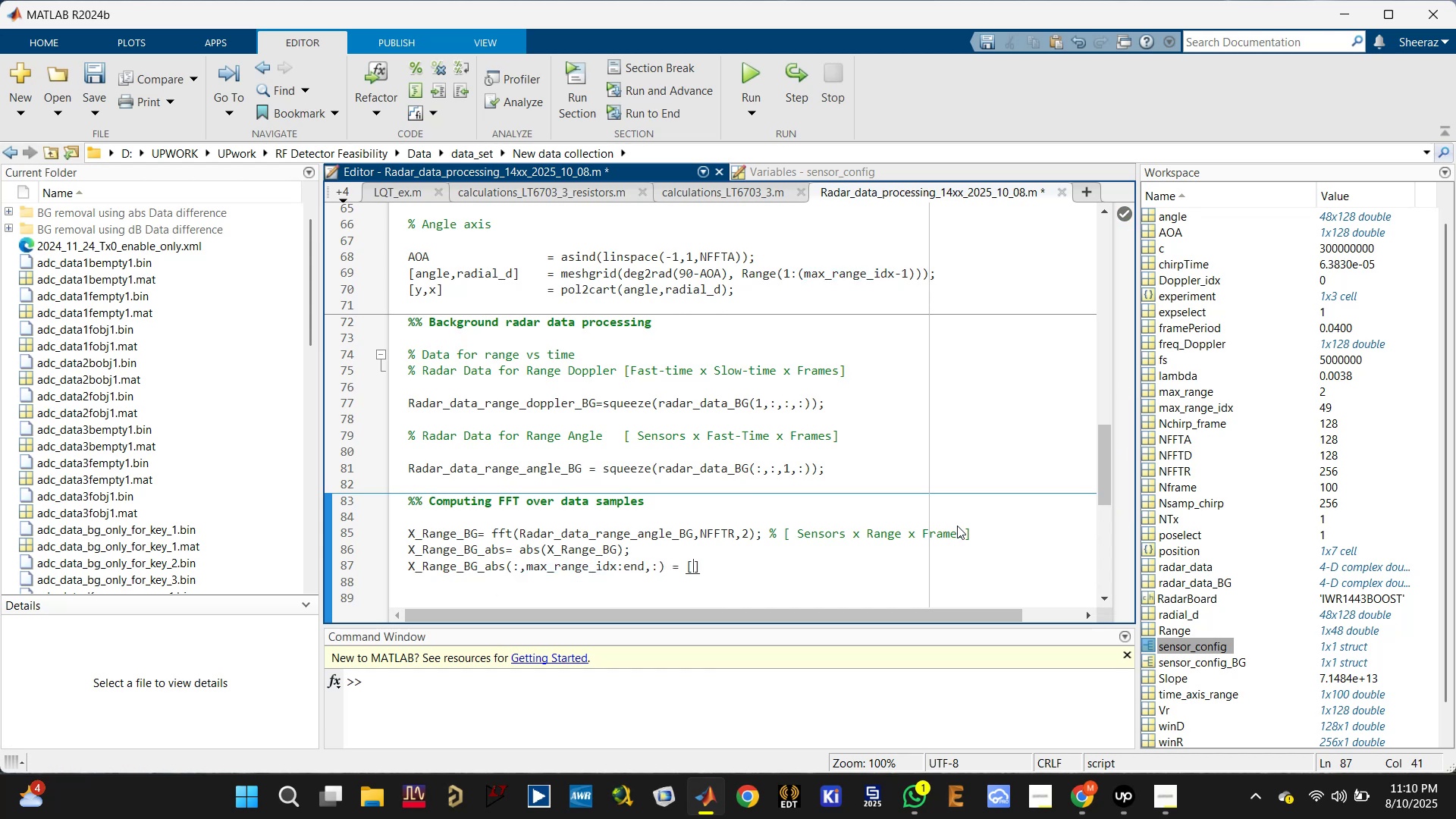 
key(BracketRight)
 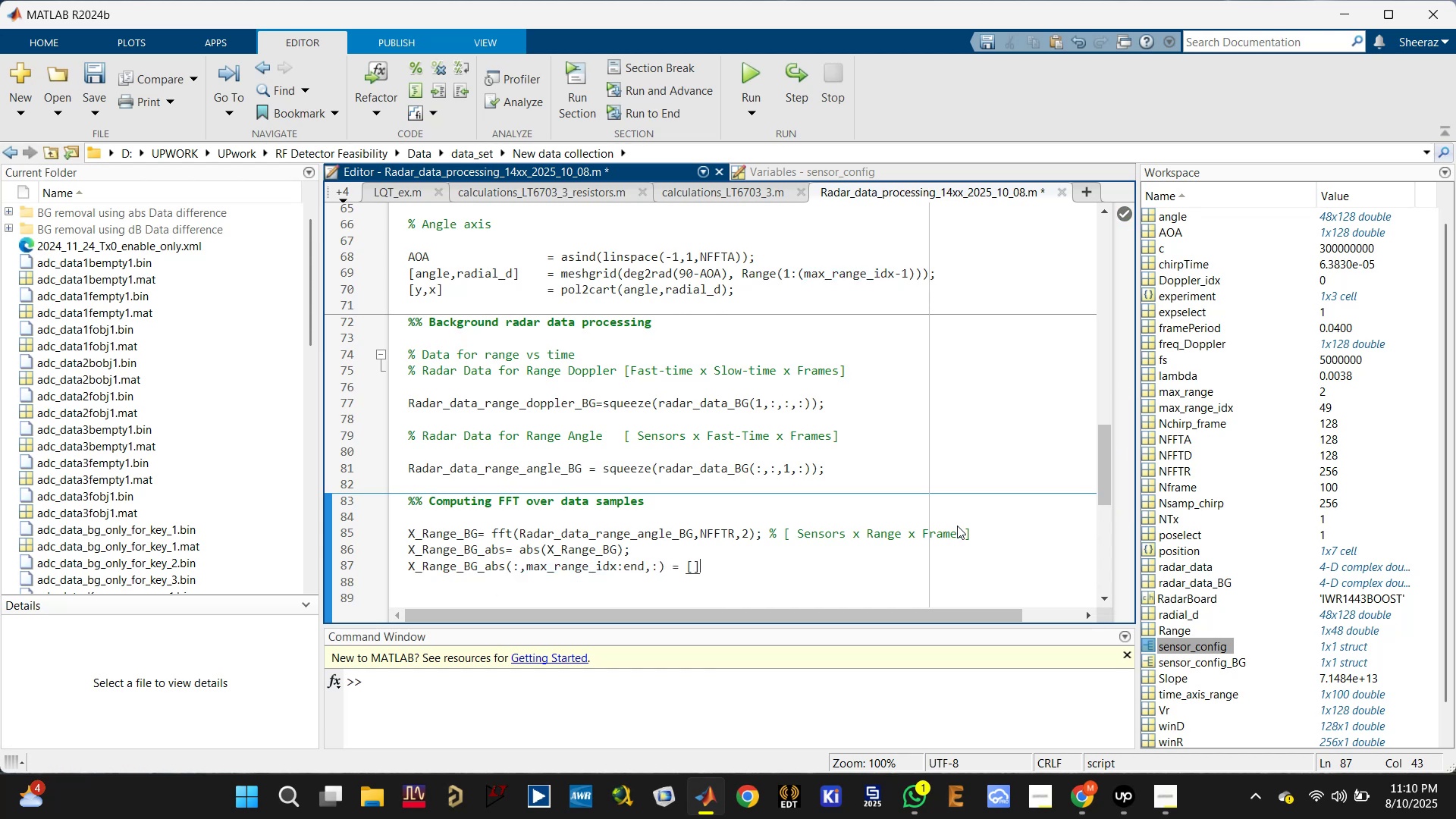 
key(Control+S)
 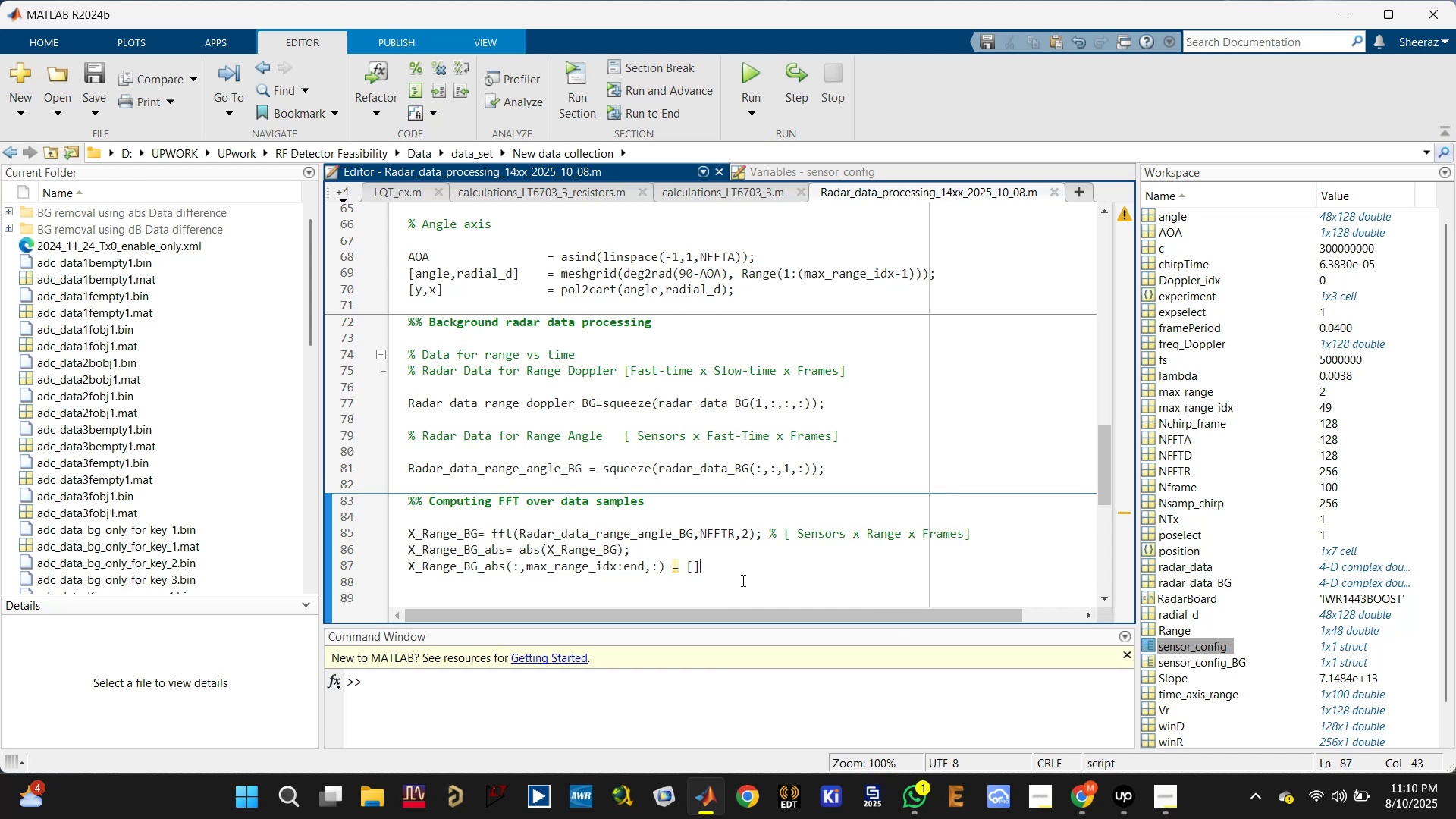 
key(Semicolon)
 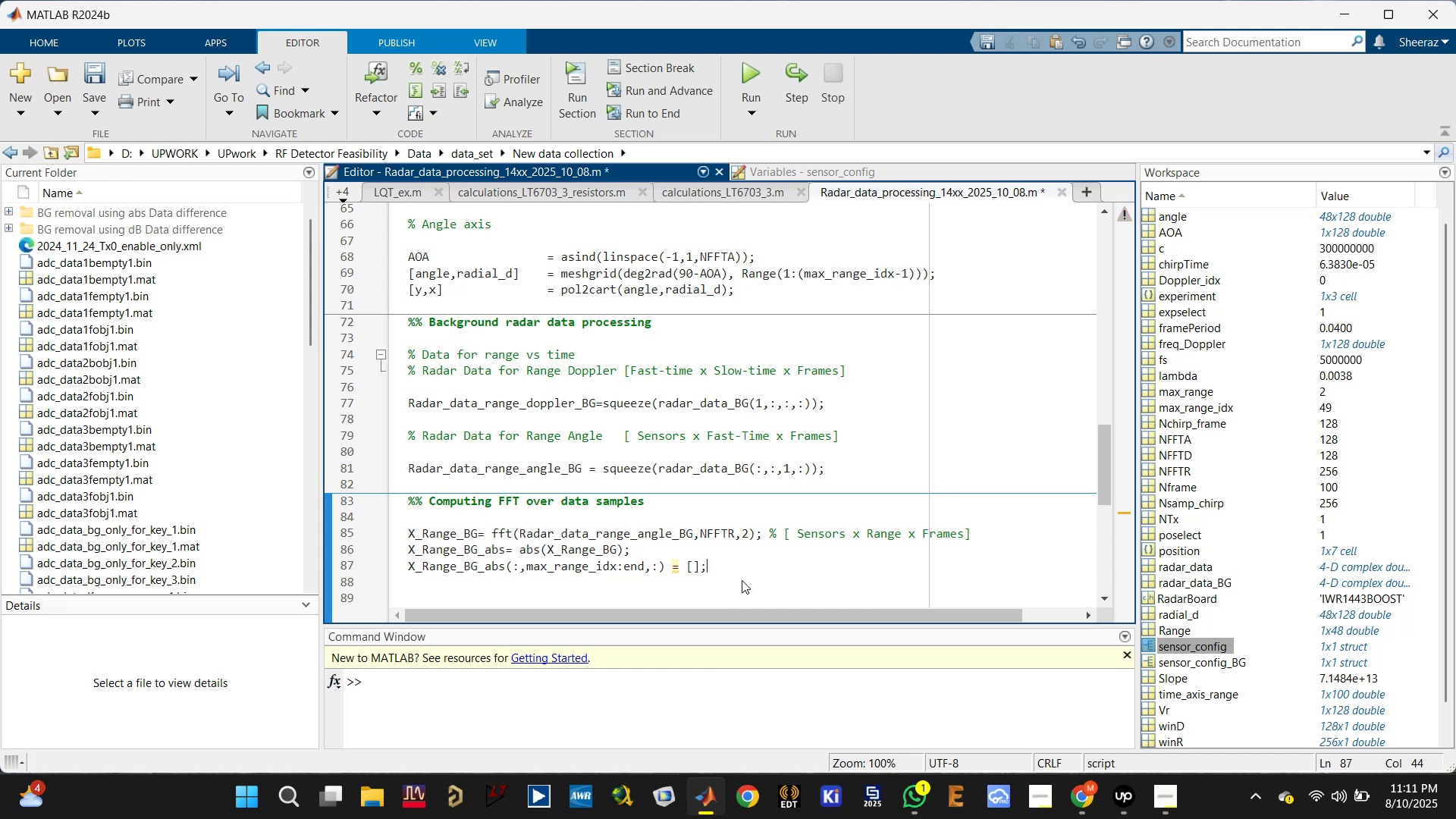 
key(Enter)
 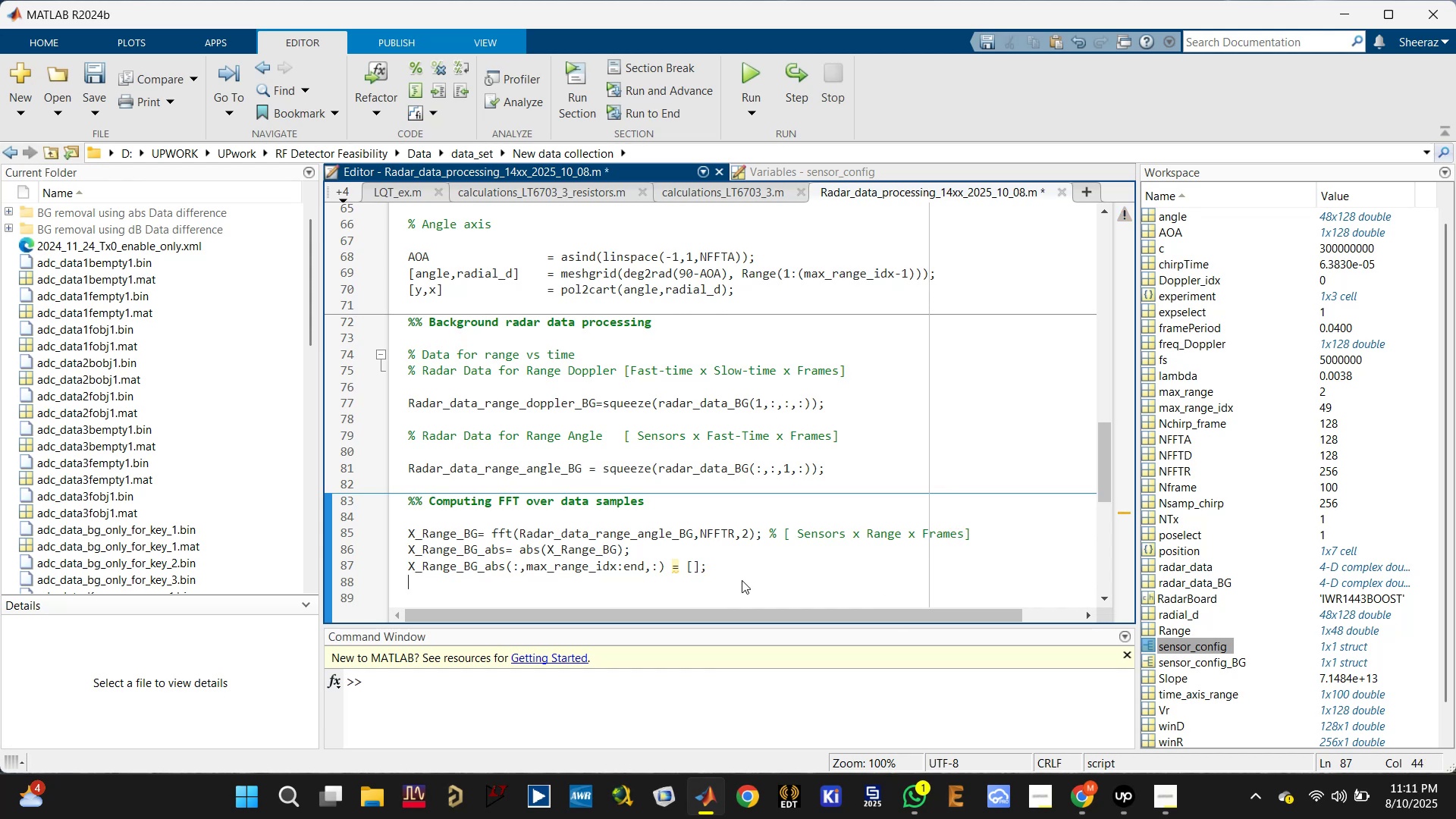 
key(Enter)
 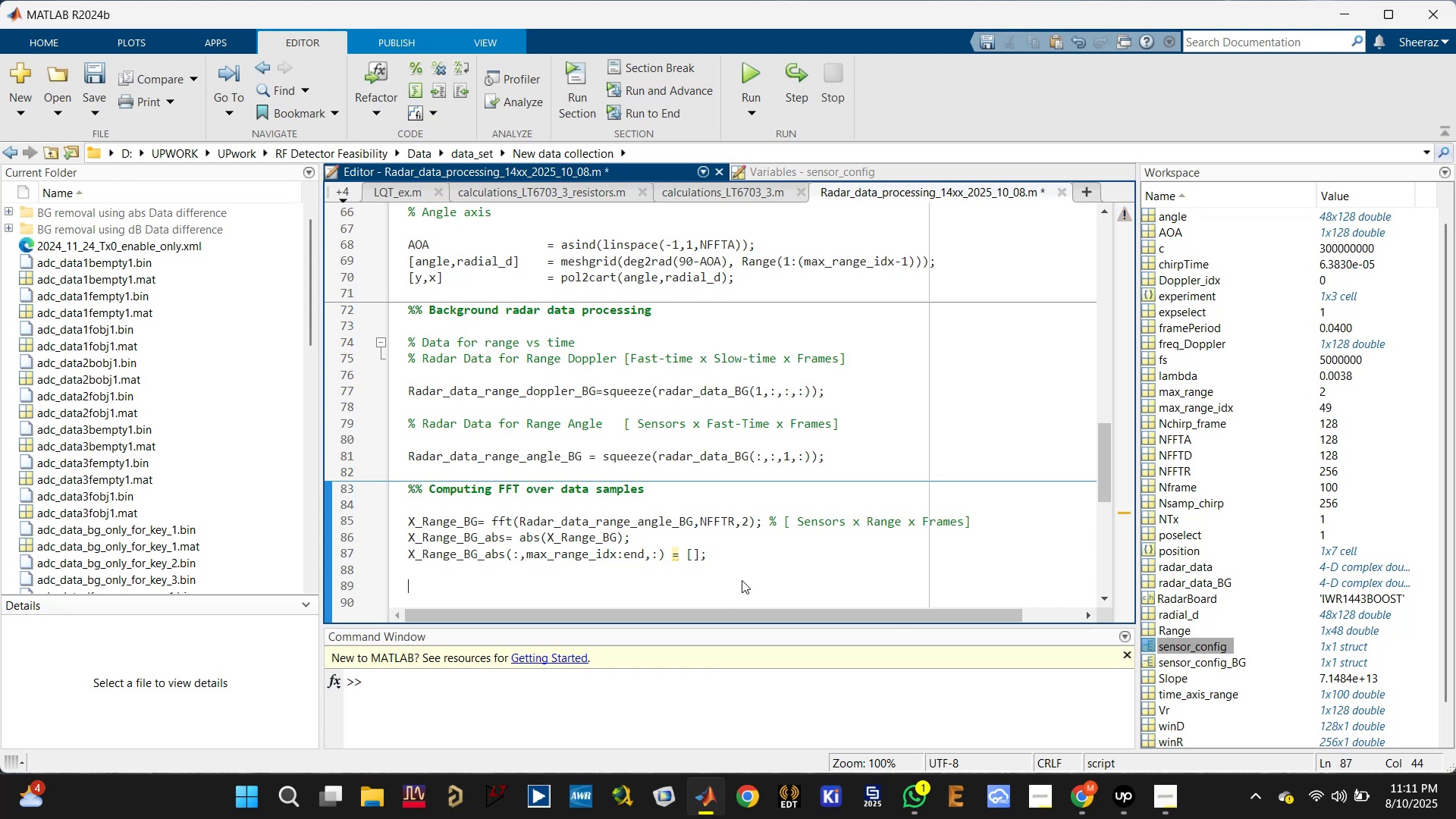 
key(Enter)
 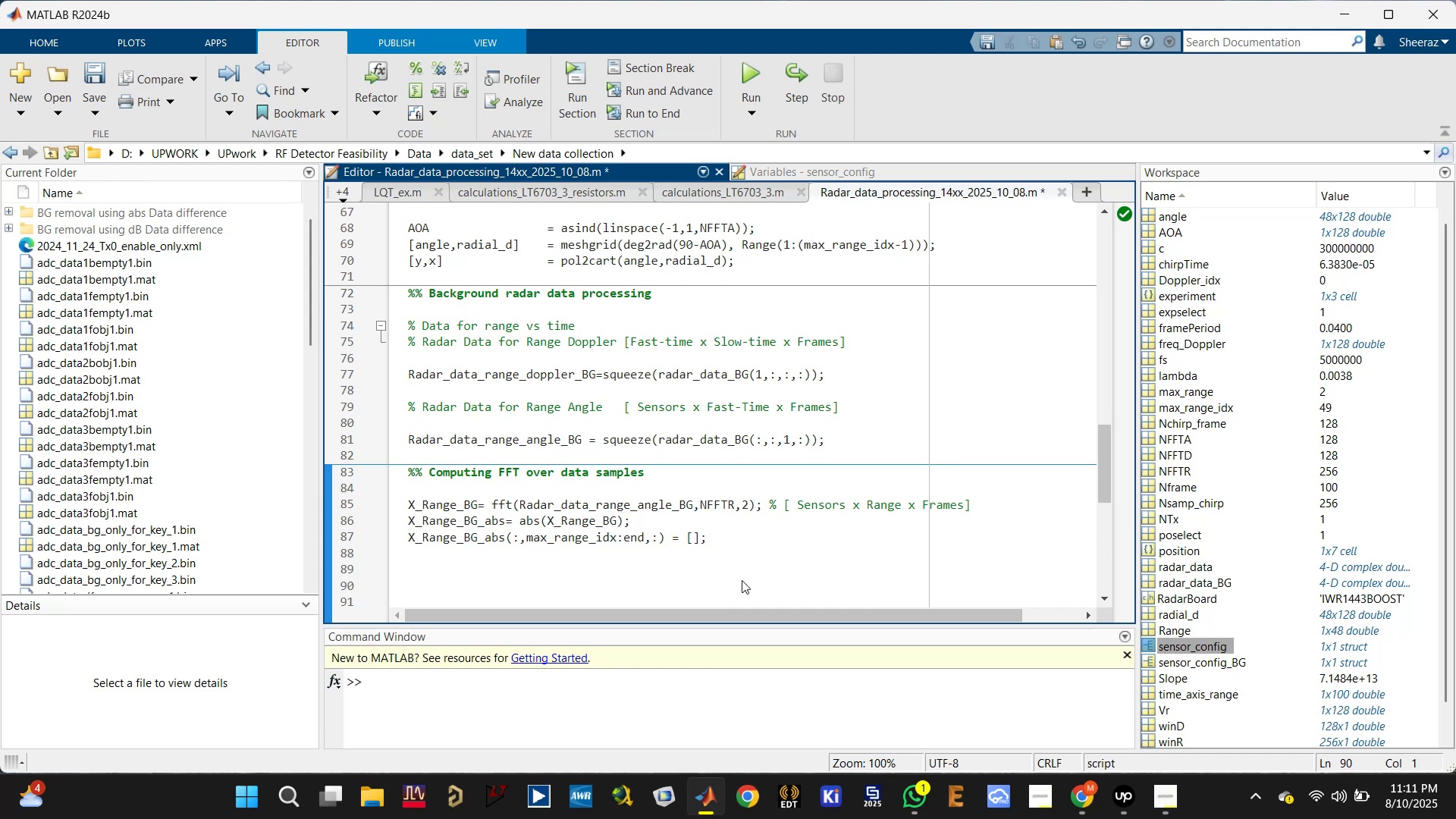 
left_click([710, 570])
 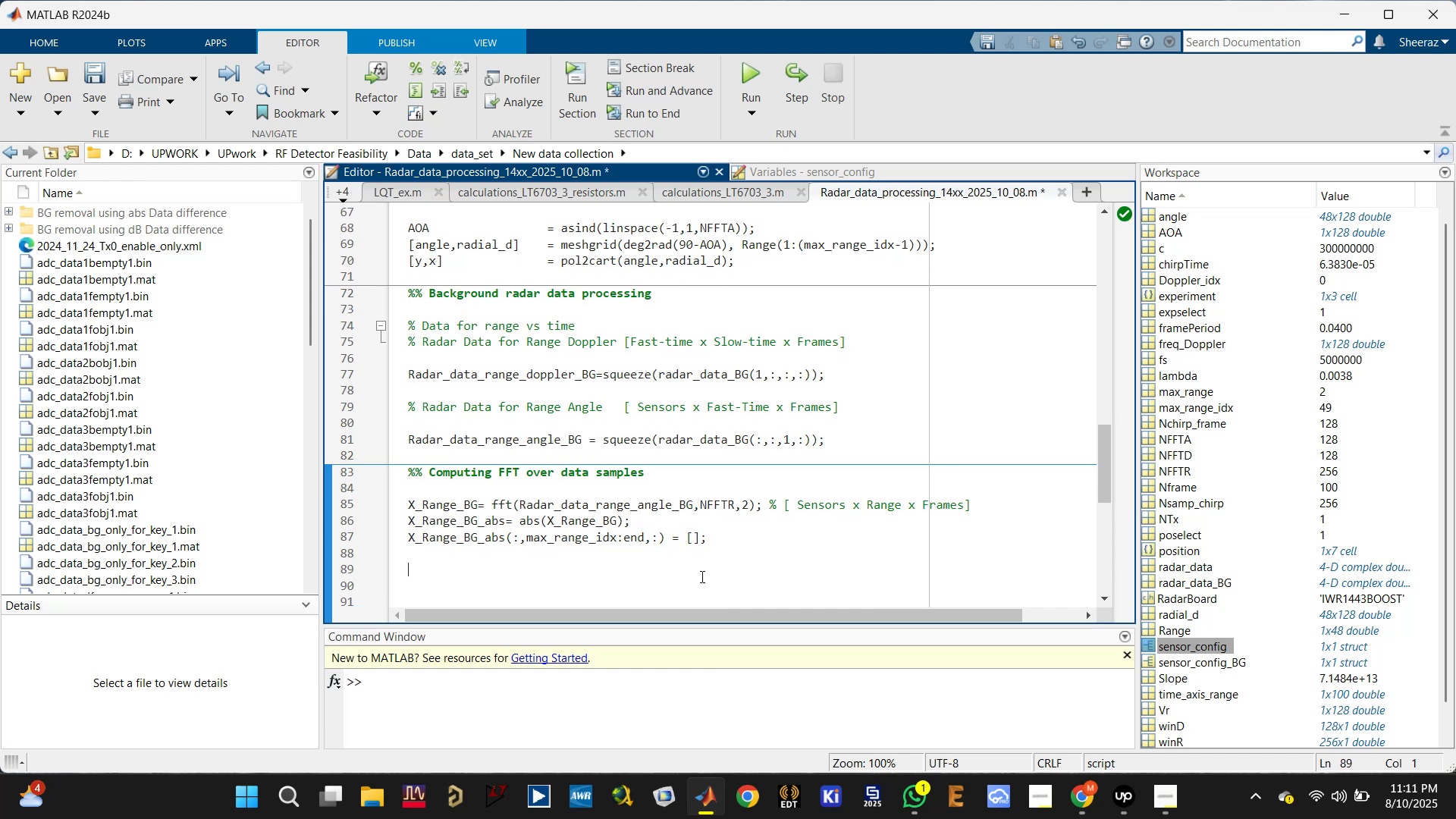 
type(%$ )
key(Backspace)
key(Backspace)
type(% Computing Average )
 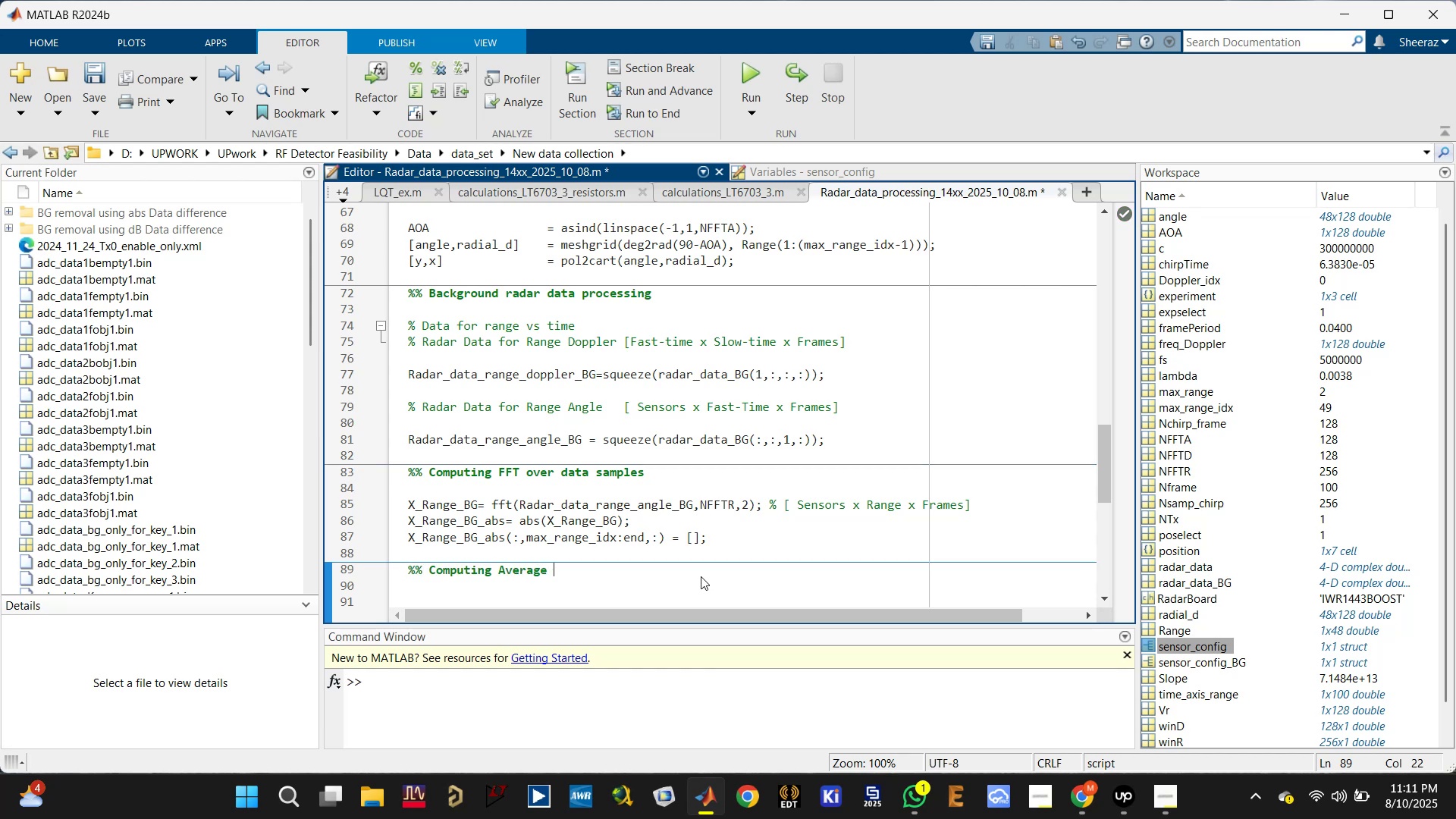 
wait(7.64)
 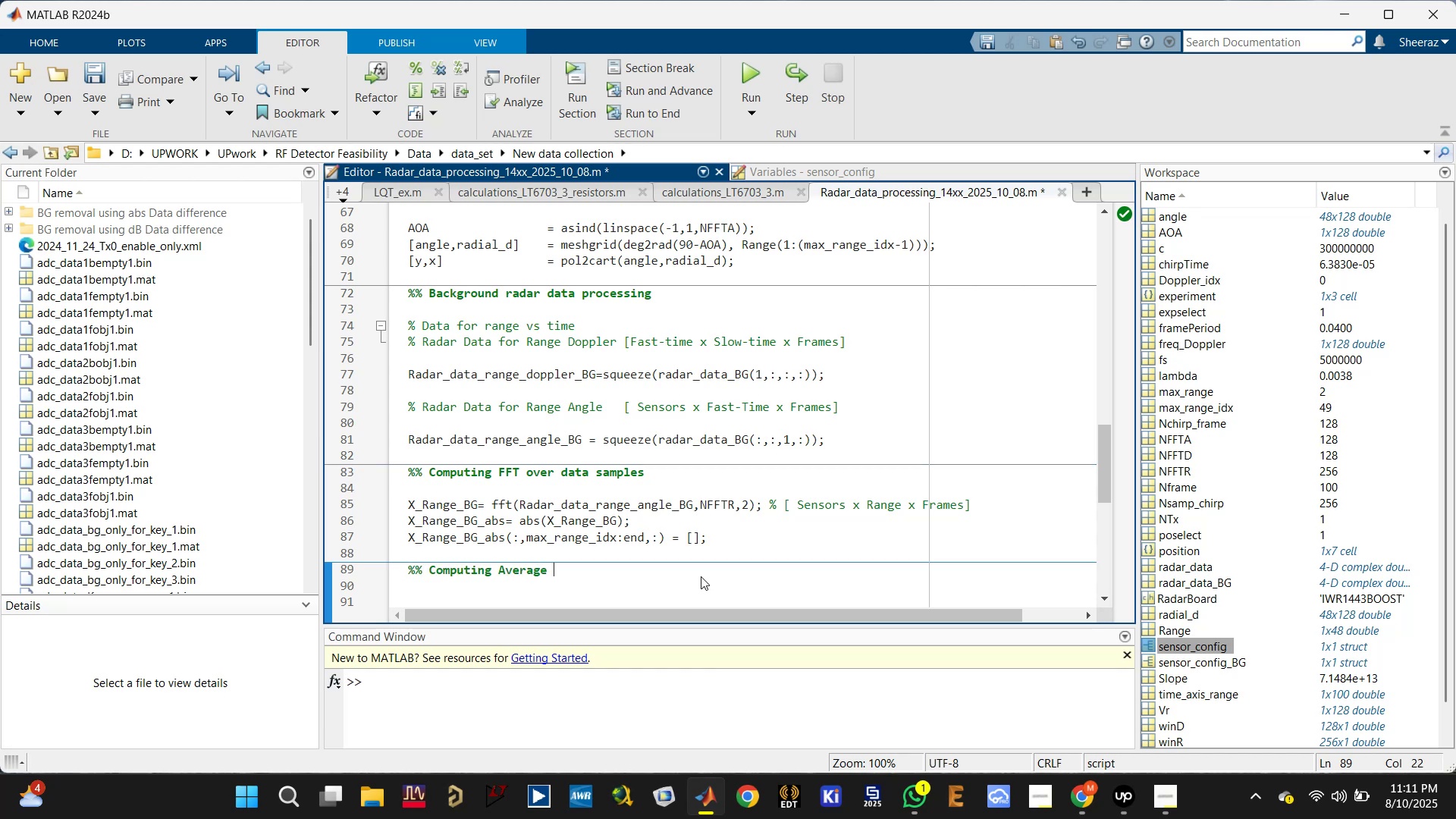 
type(for every range bin data across all frames)
 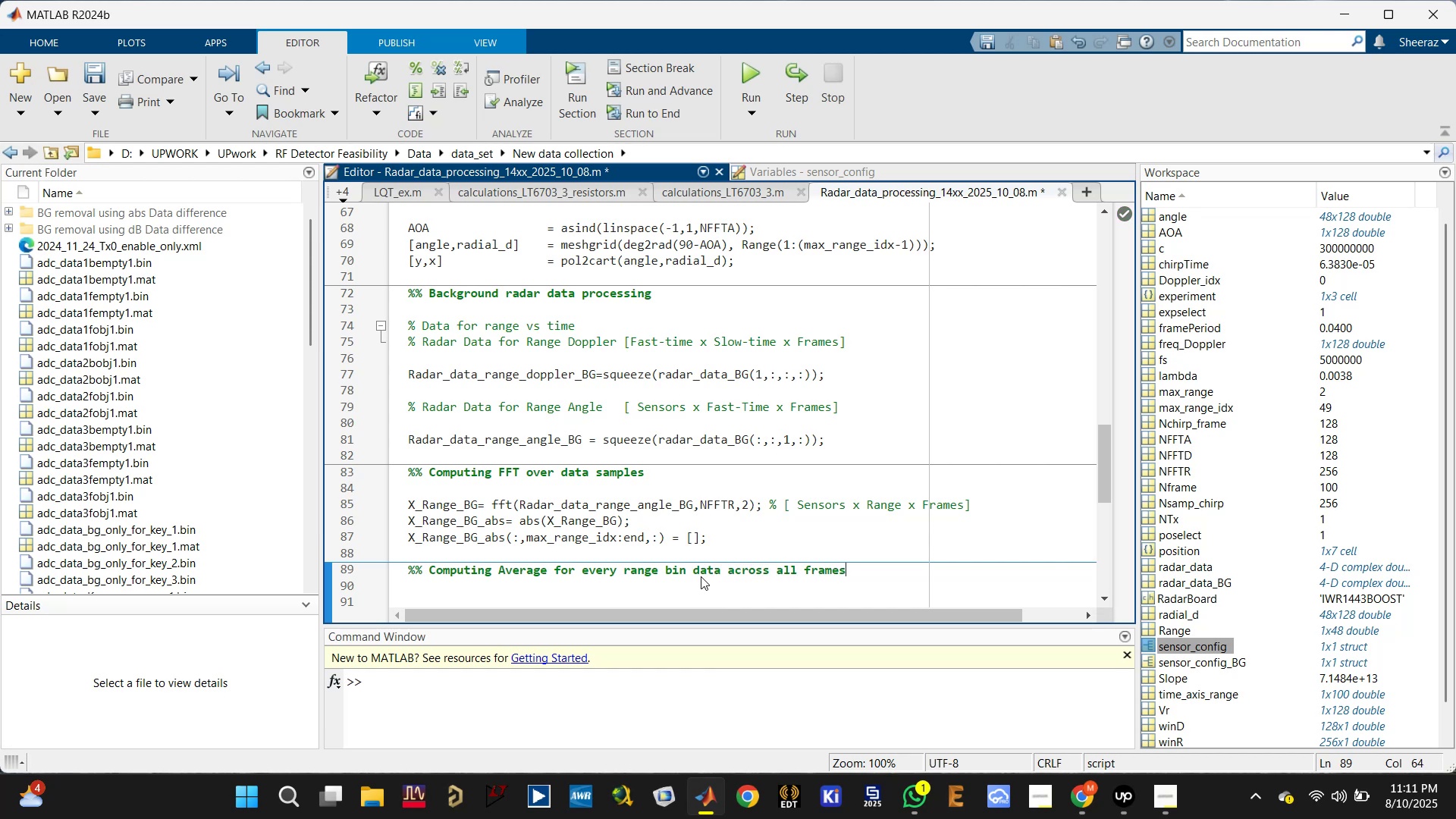 
key(Enter)
 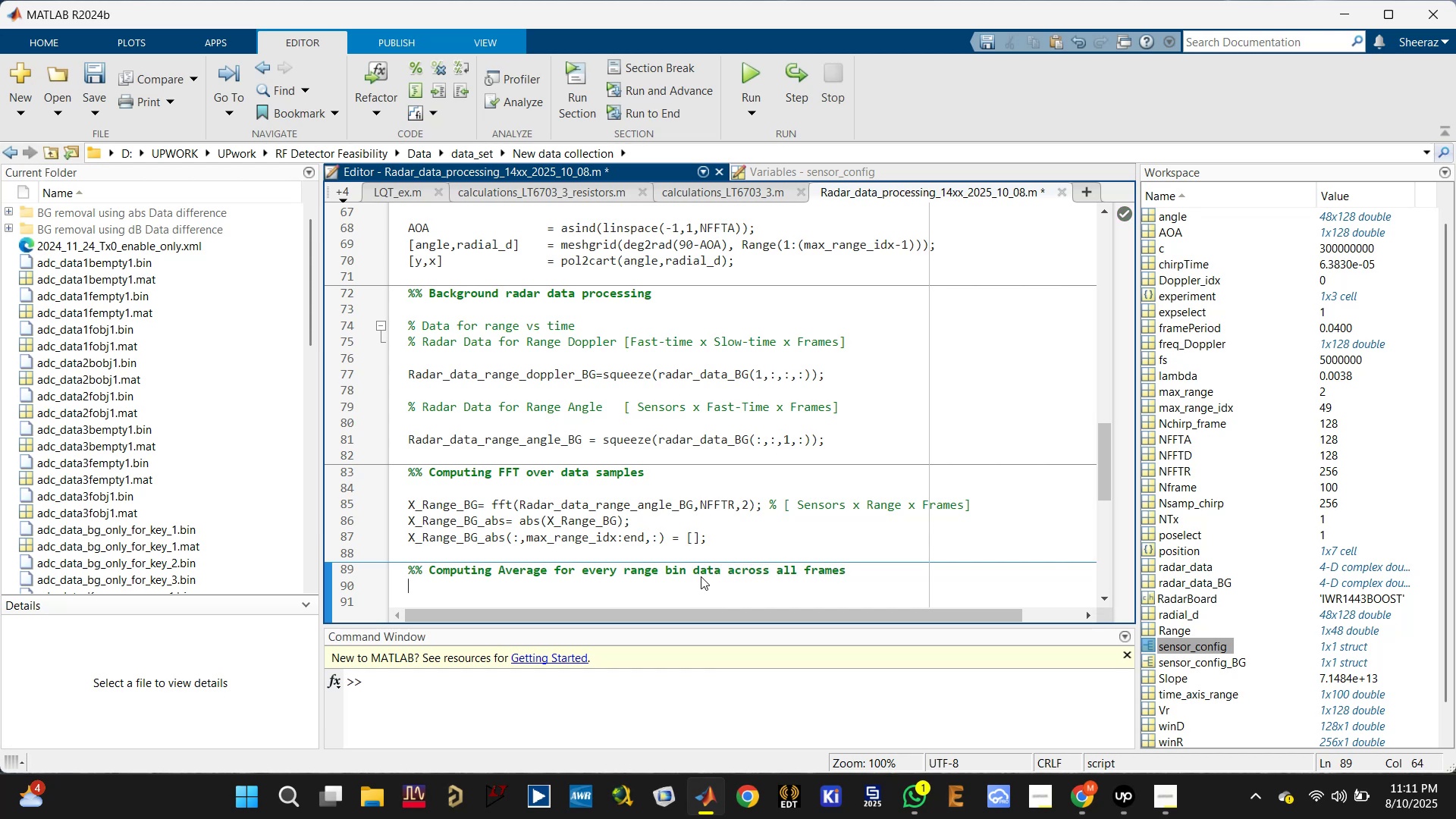 
key(Enter)
 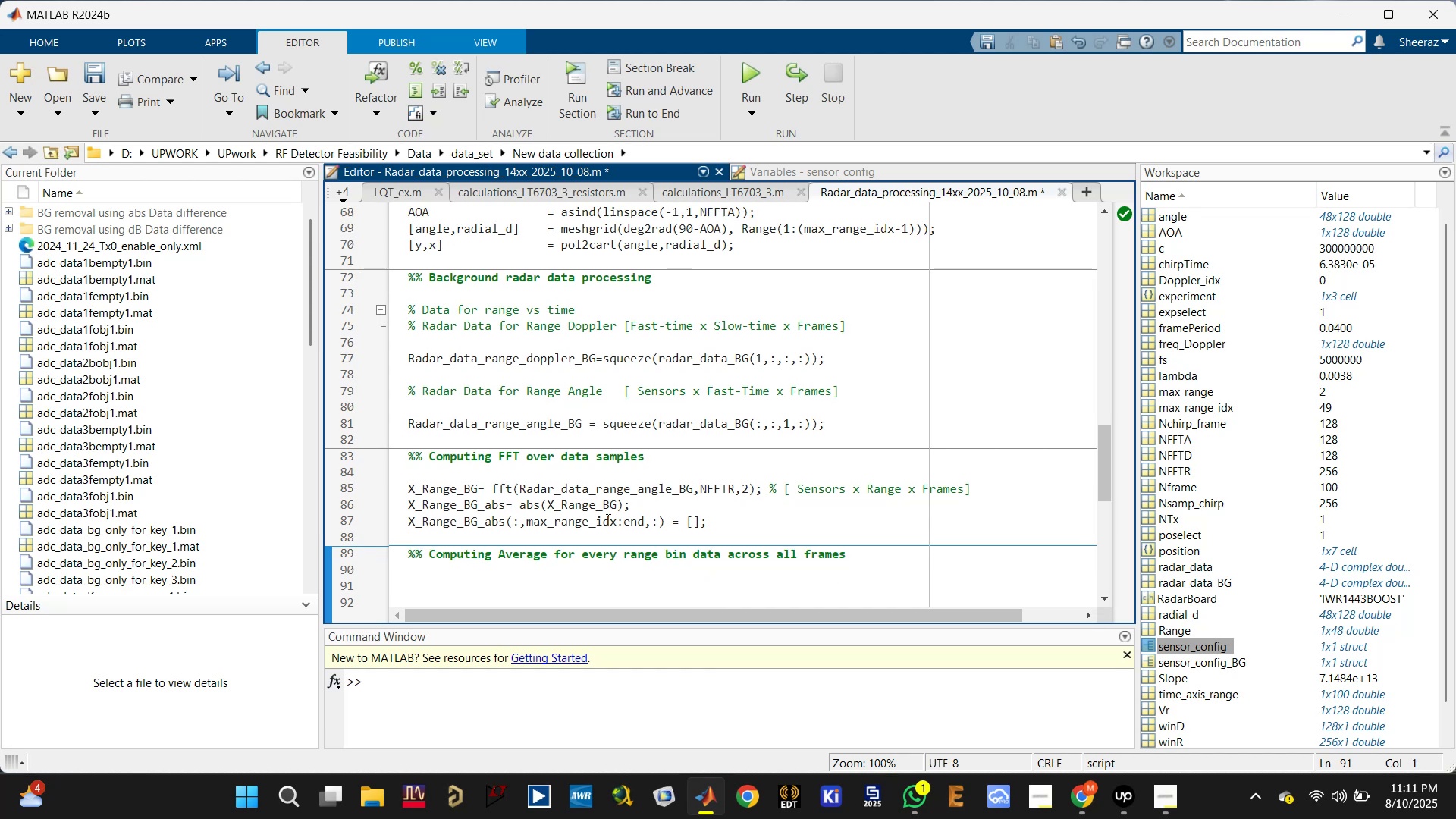 
scroll: coordinate [610, 513], scroll_direction: down, amount: 2.0
 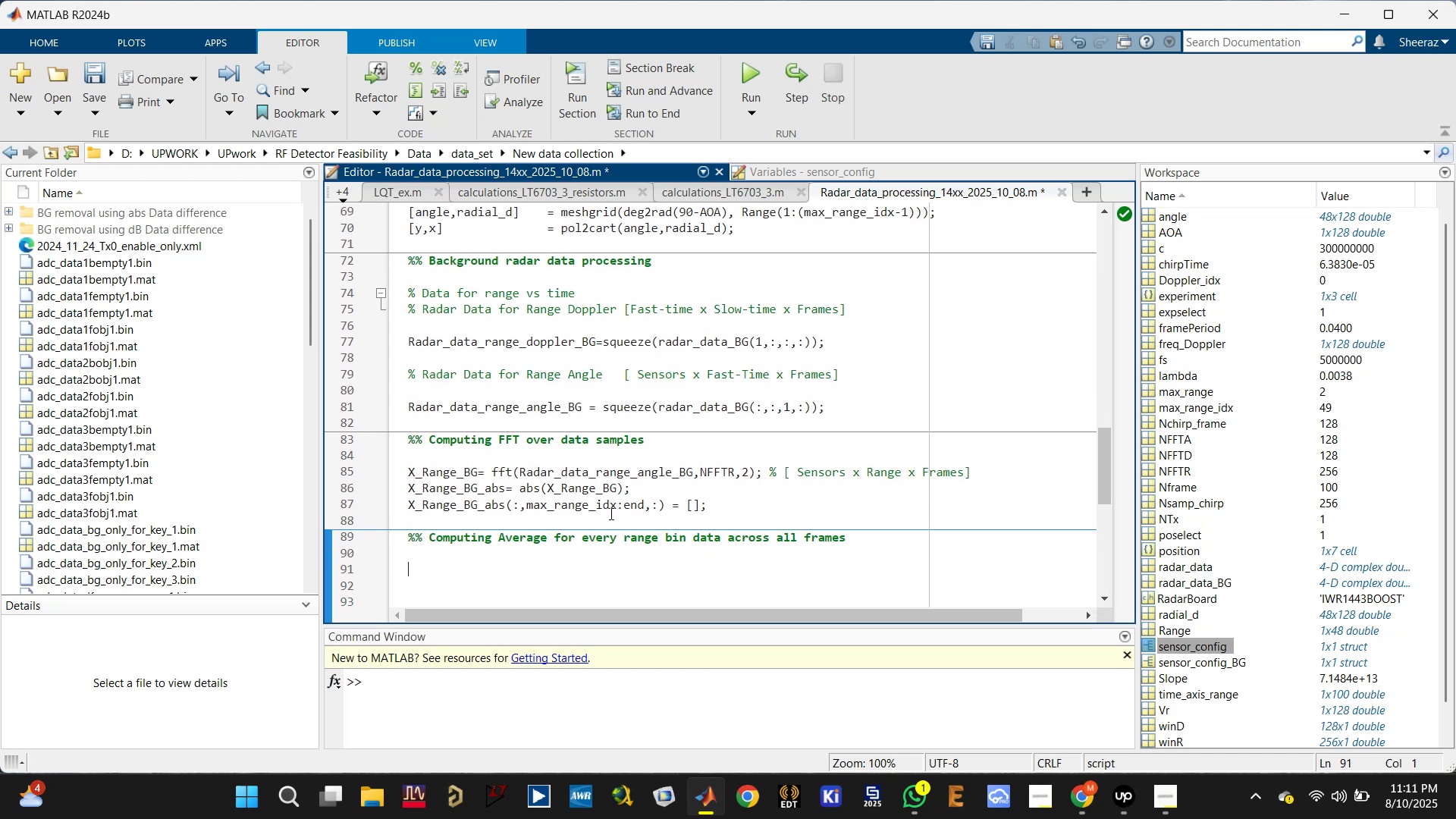 
key(Control+S)
 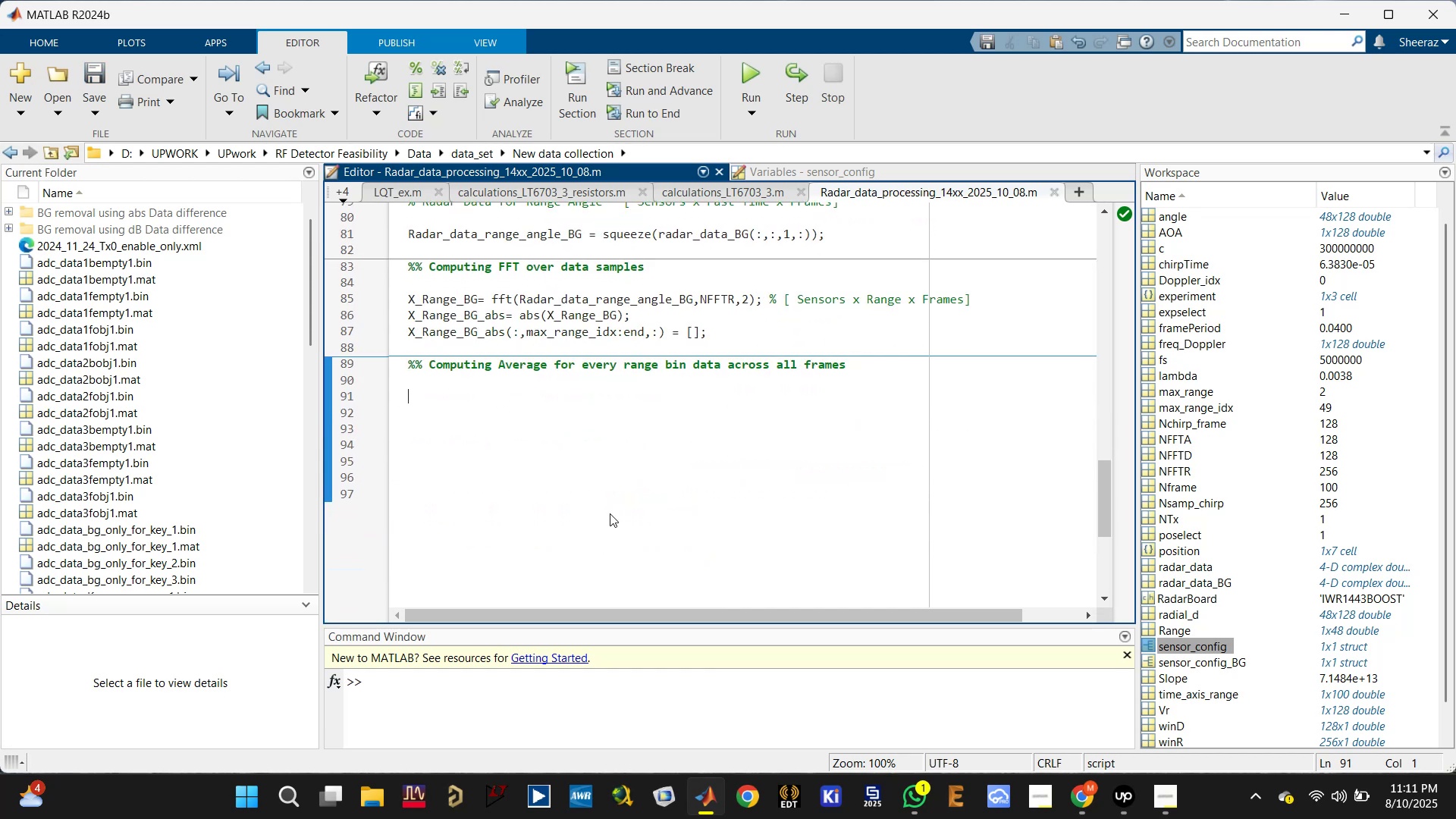 
key(Control+S)
 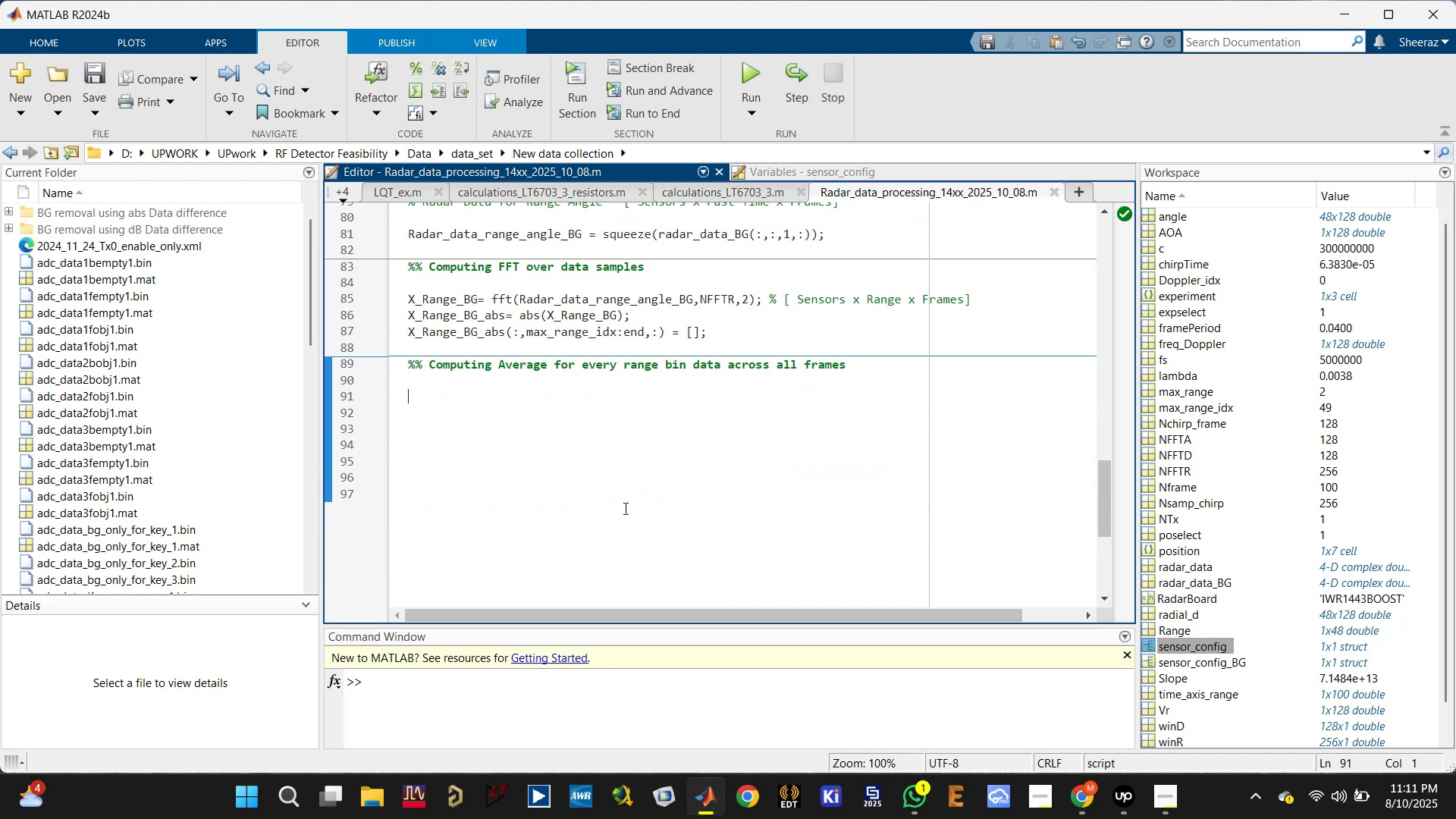 
key(Control+S)
 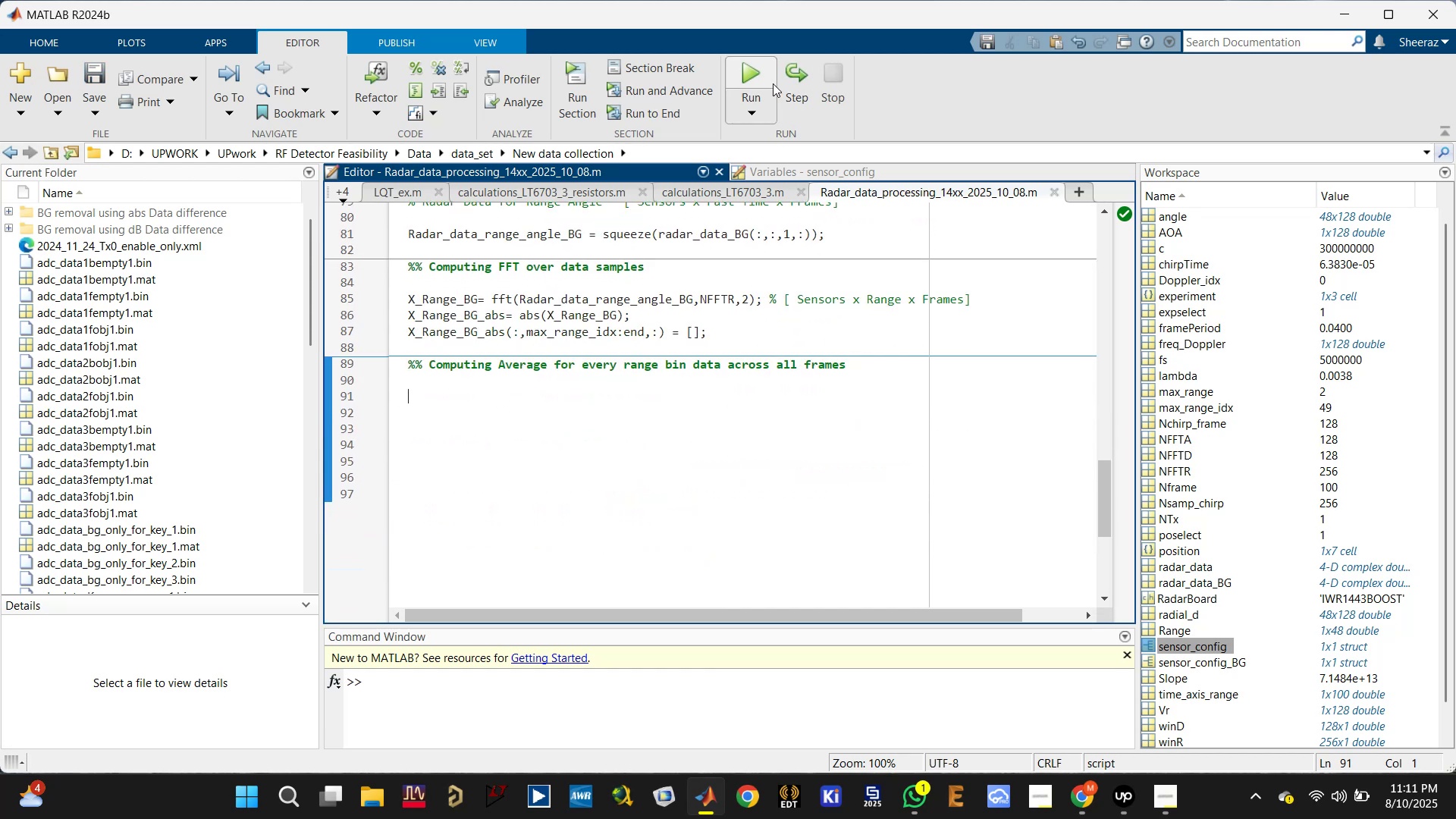 
left_click([759, 74])
 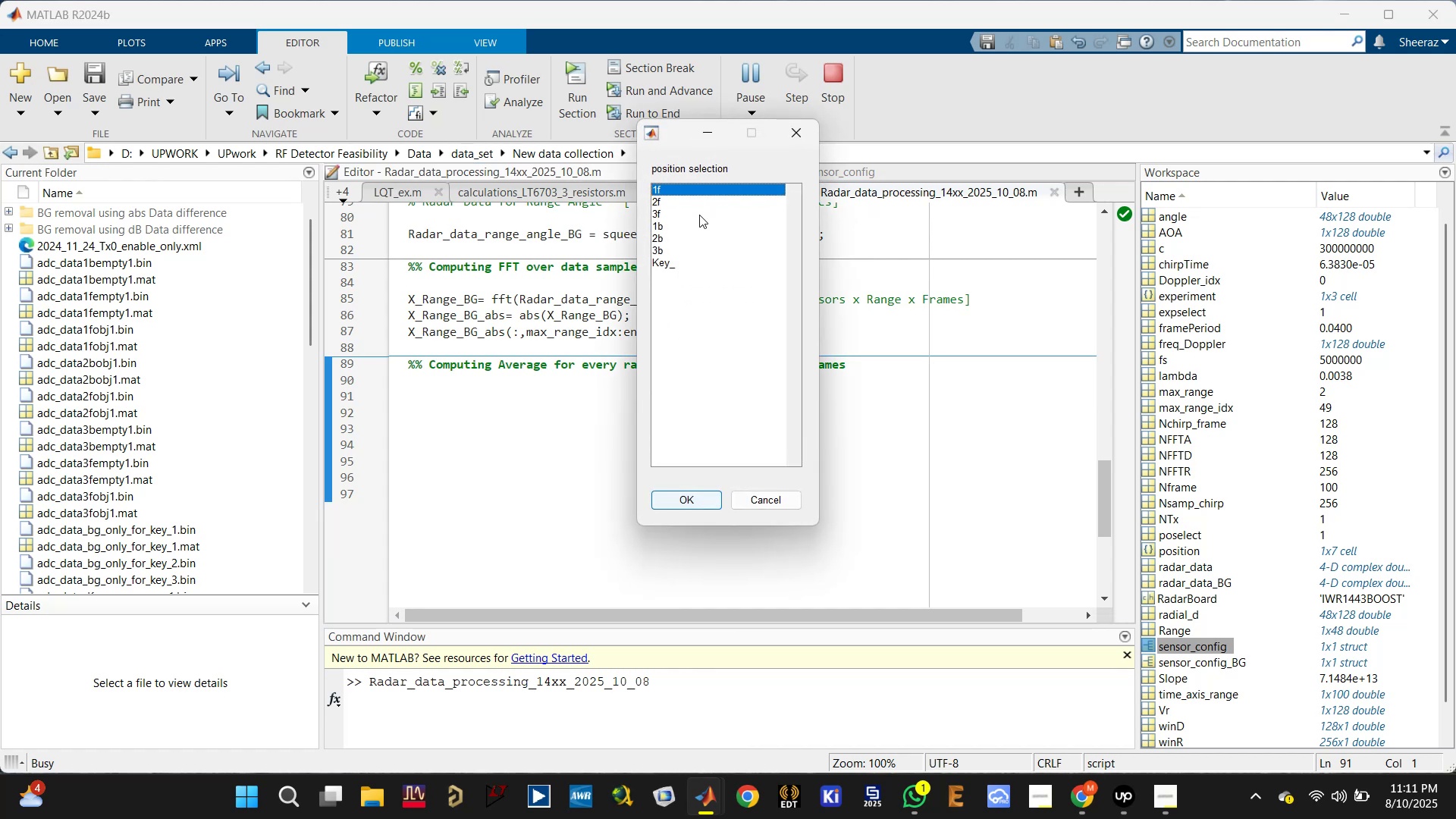 
double_click([711, 189])
 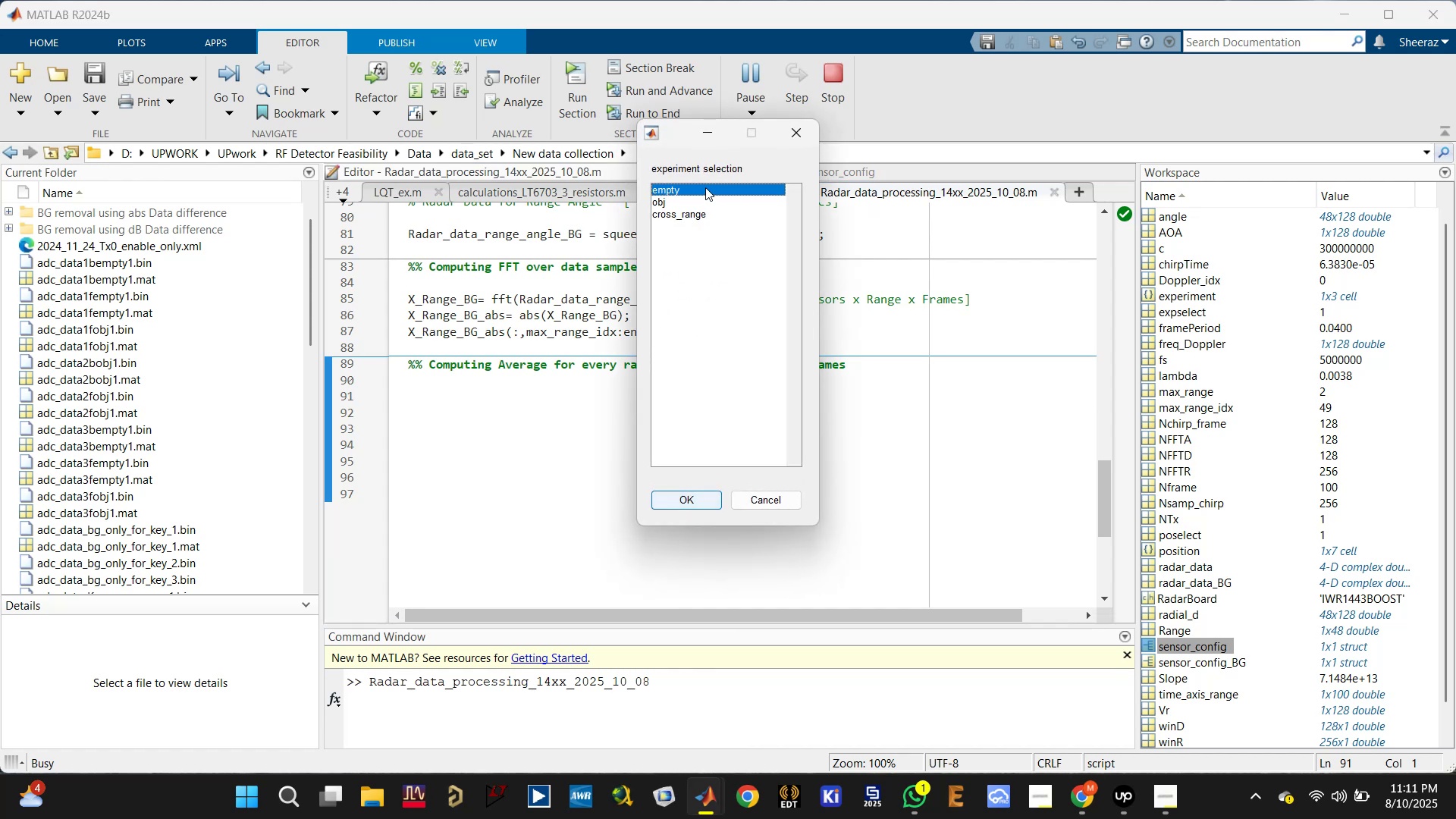 
double_click([705, 187])
 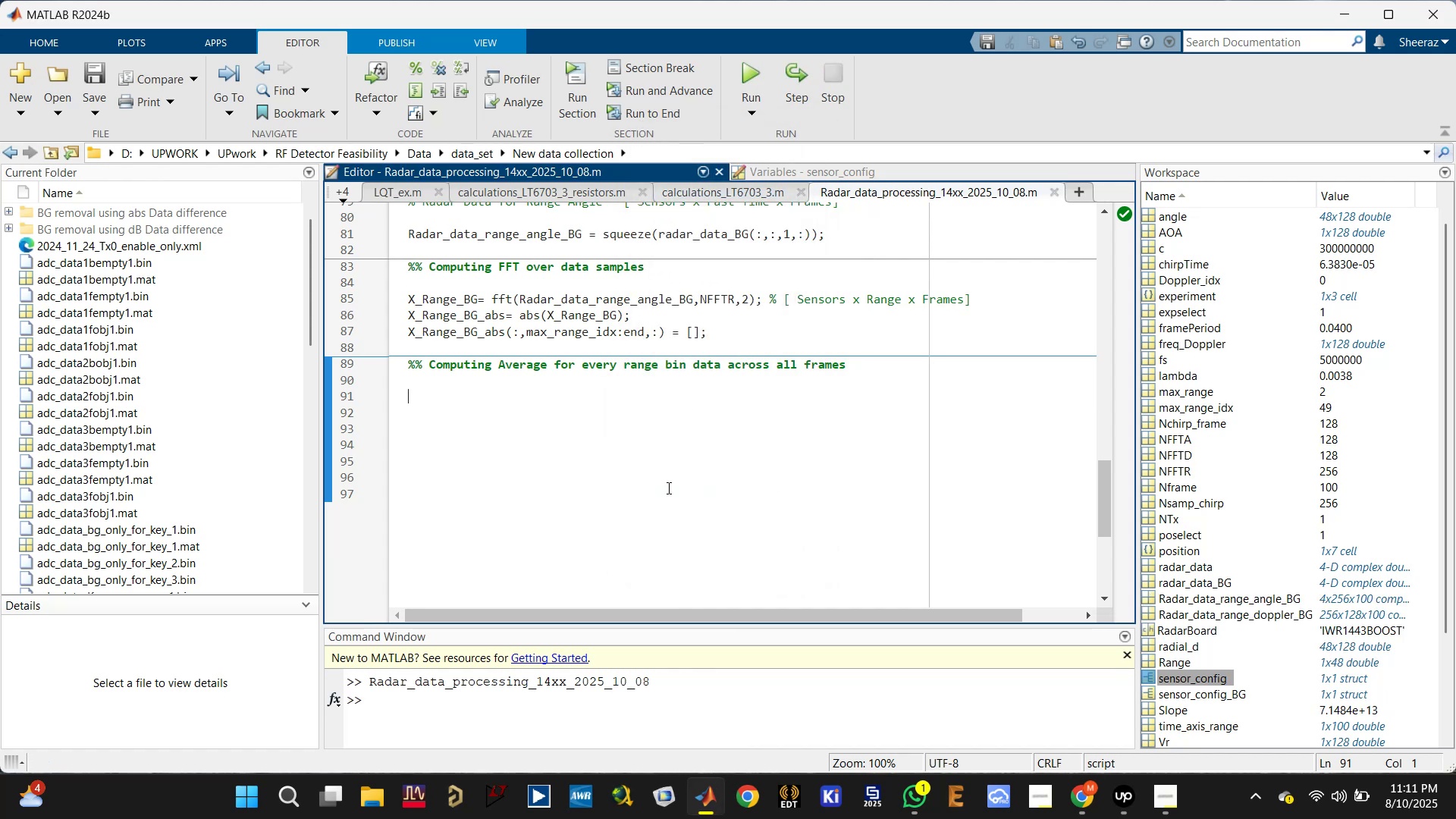 
scroll: coordinate [1243, 576], scroll_direction: down, amount: 5.0
 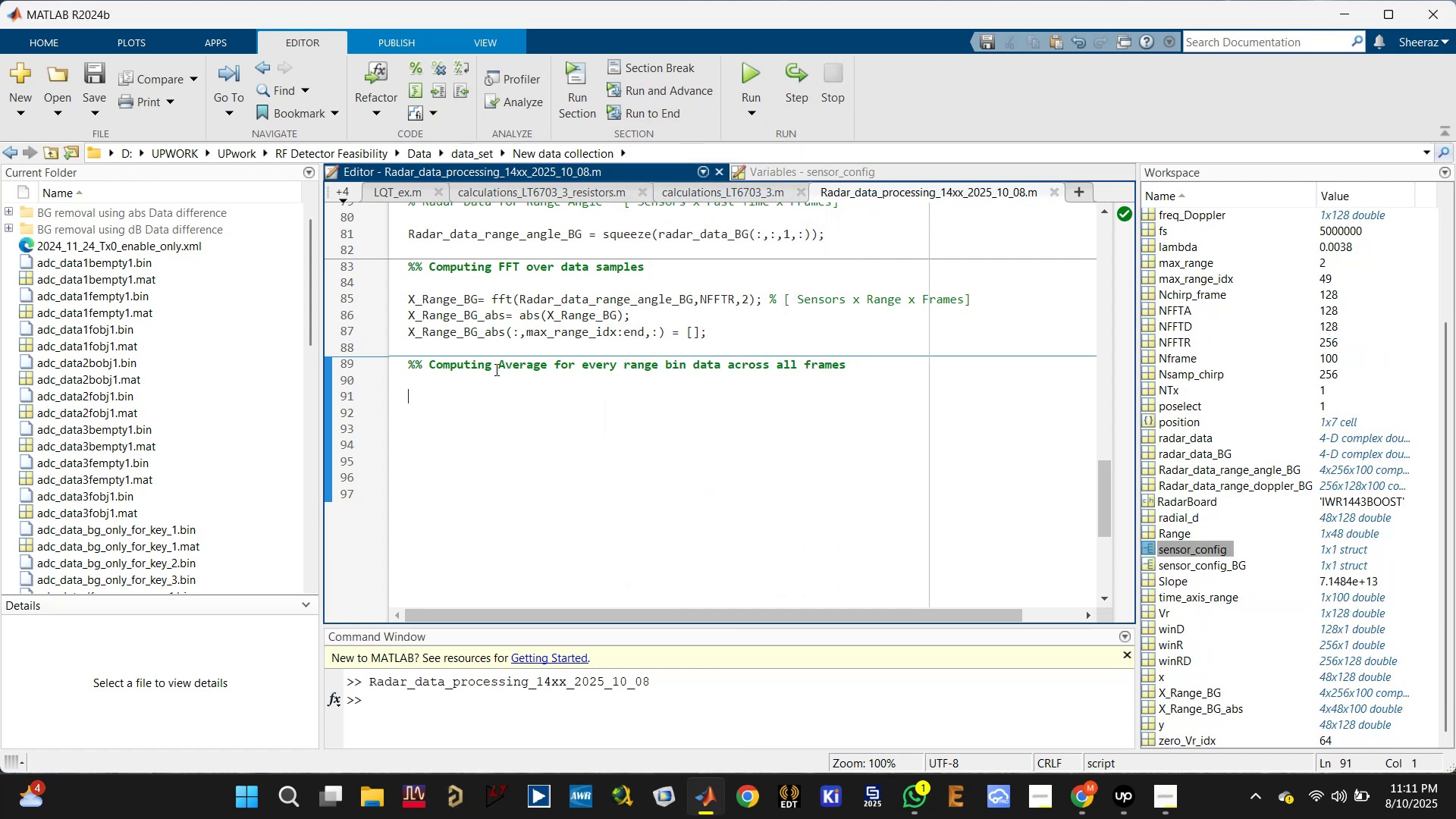 
key(Shift+X)
 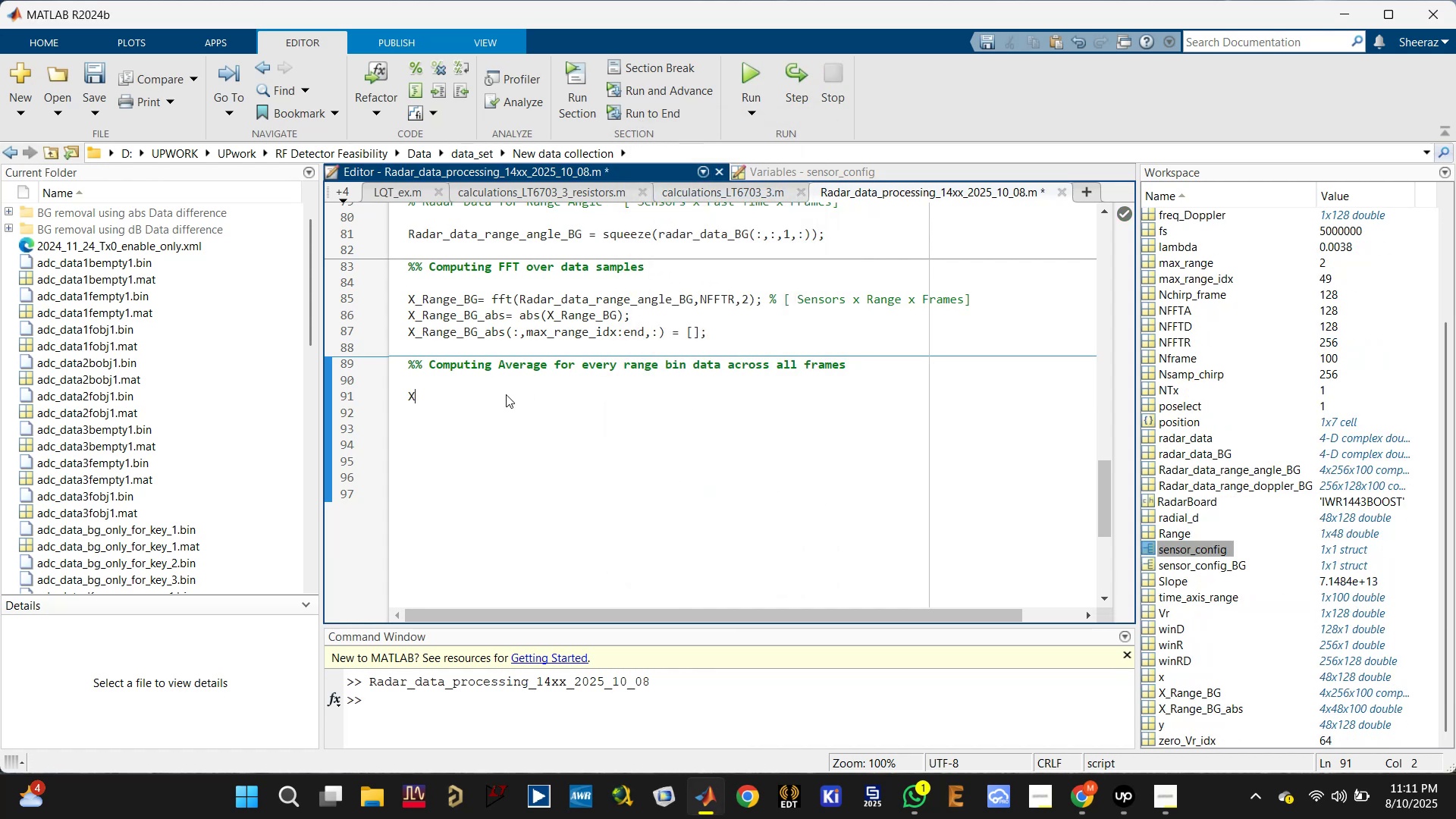 
key(Shift+Minus)
 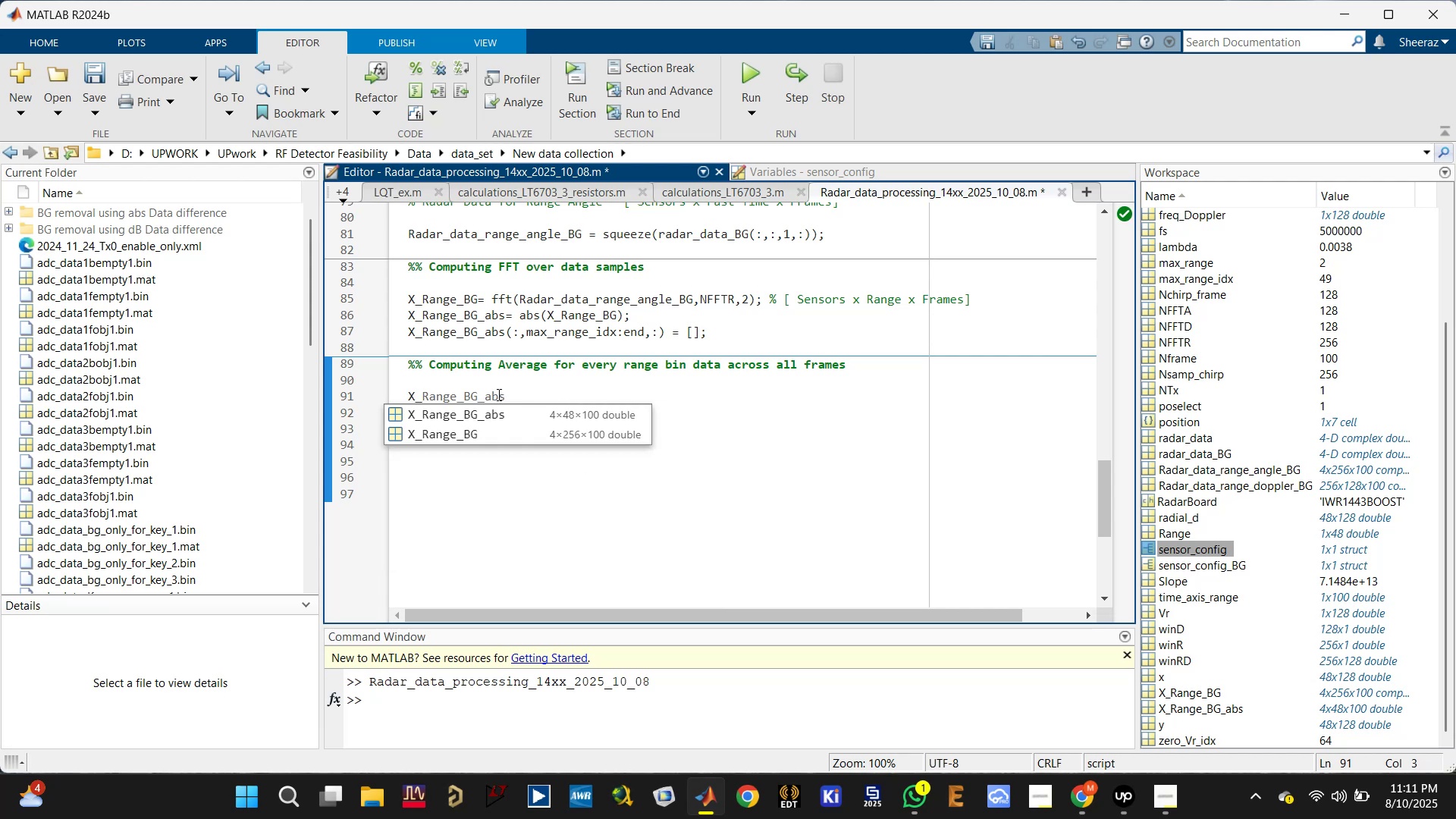 
left_click([523, 418])
 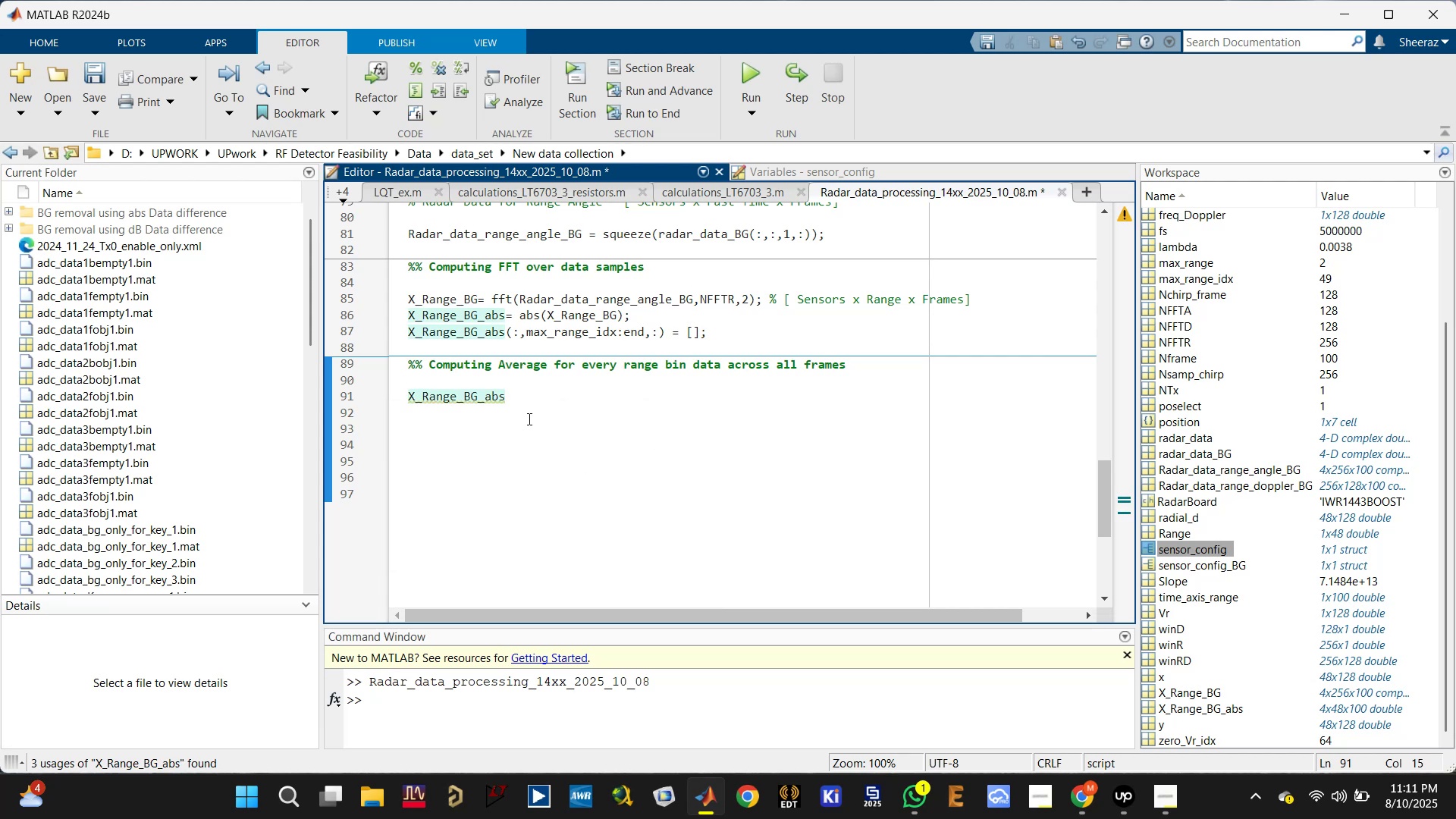 
type(_avg=)
 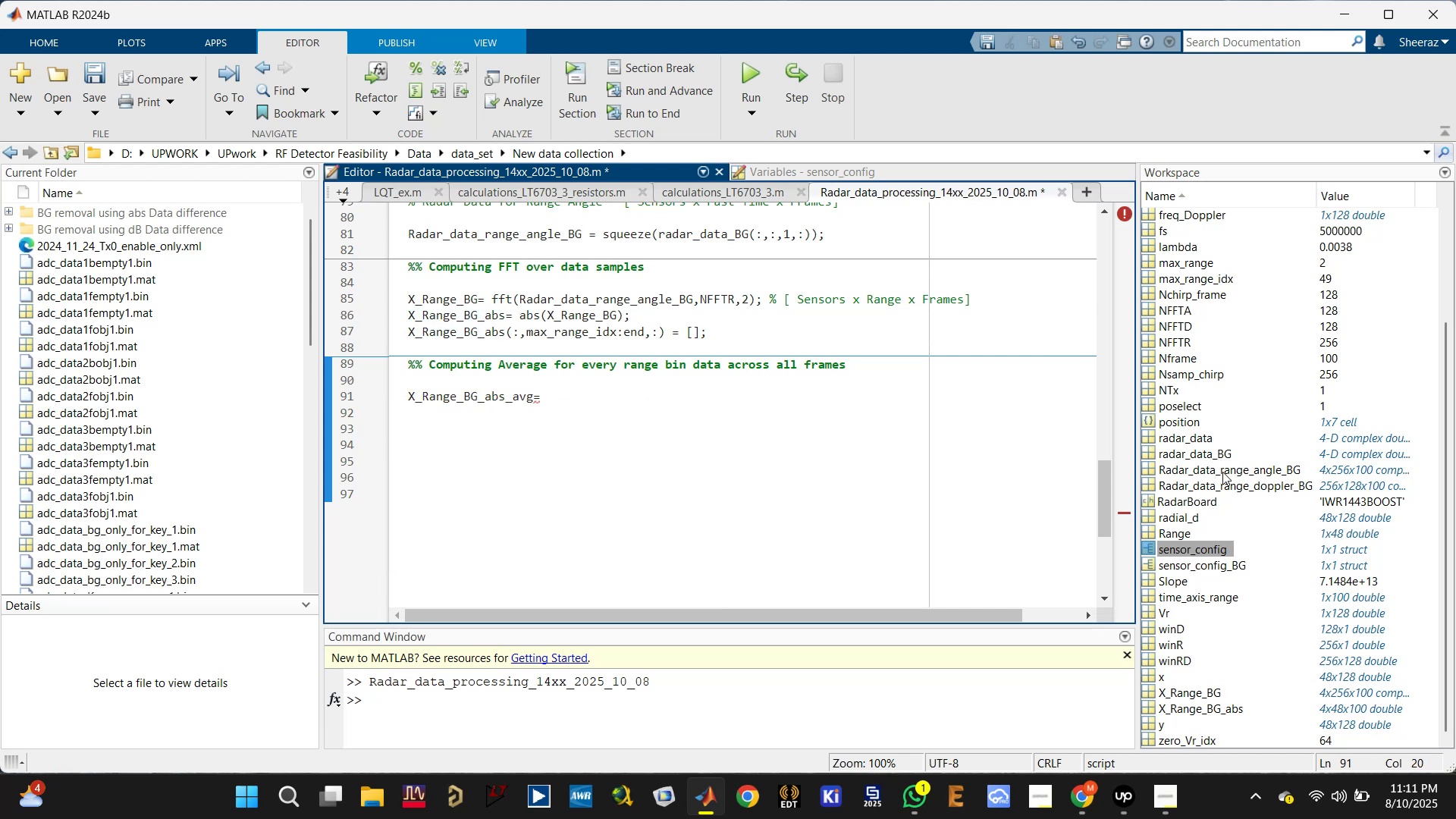 
scroll: coordinate [1246, 509], scroll_direction: down, amount: 5.0
 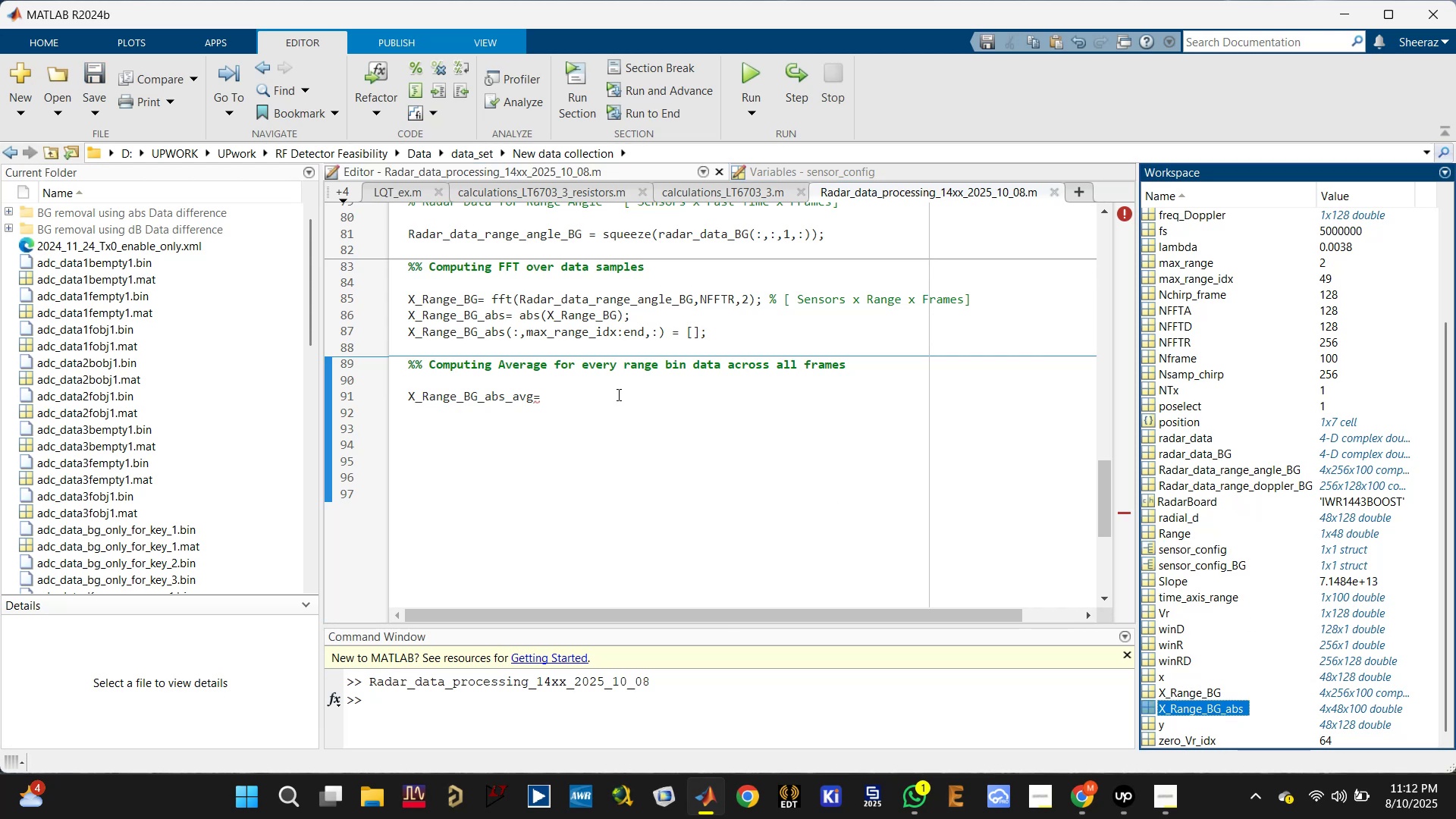 
double_click([613, 394])
 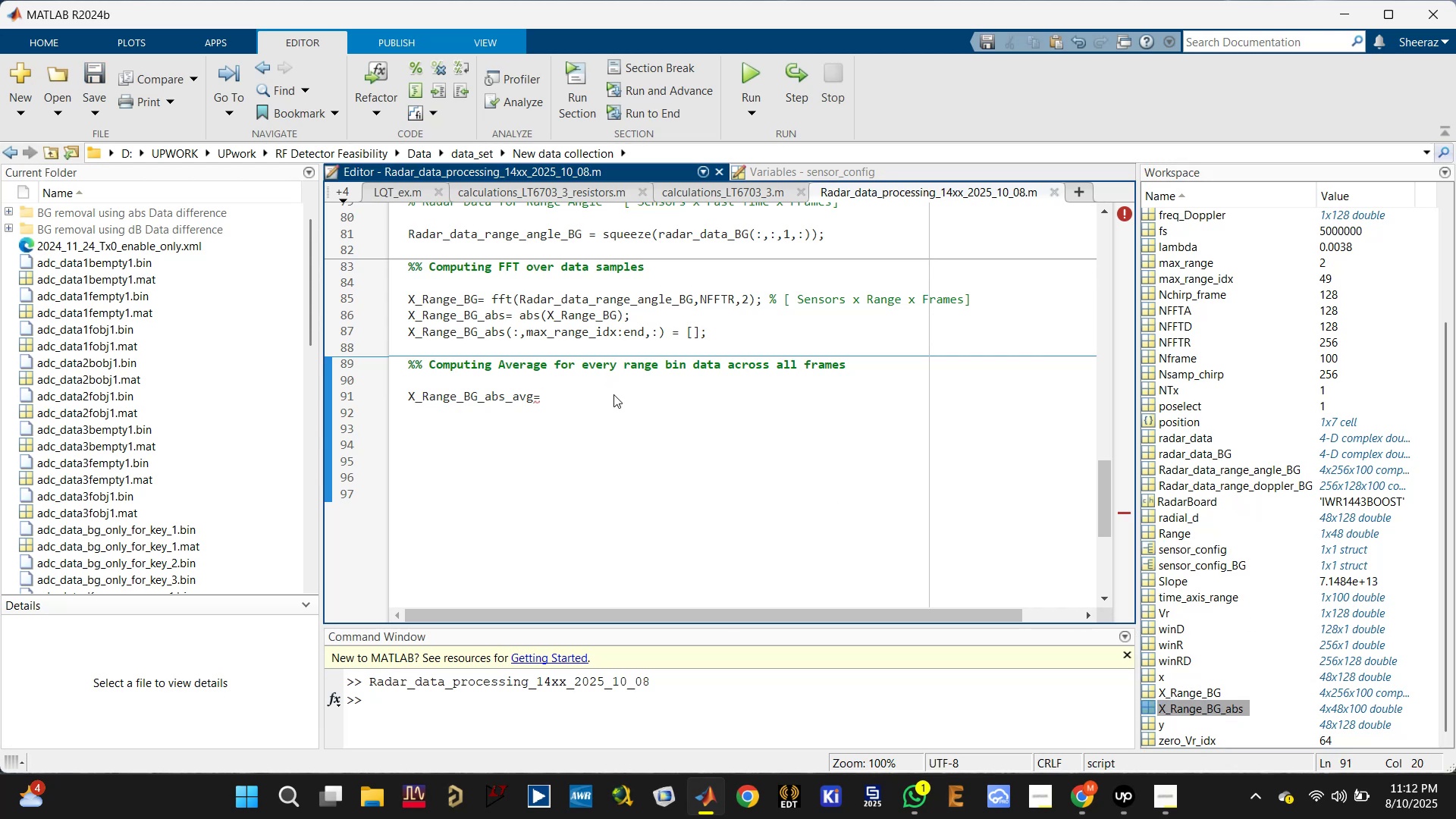 
wait(8.43)
 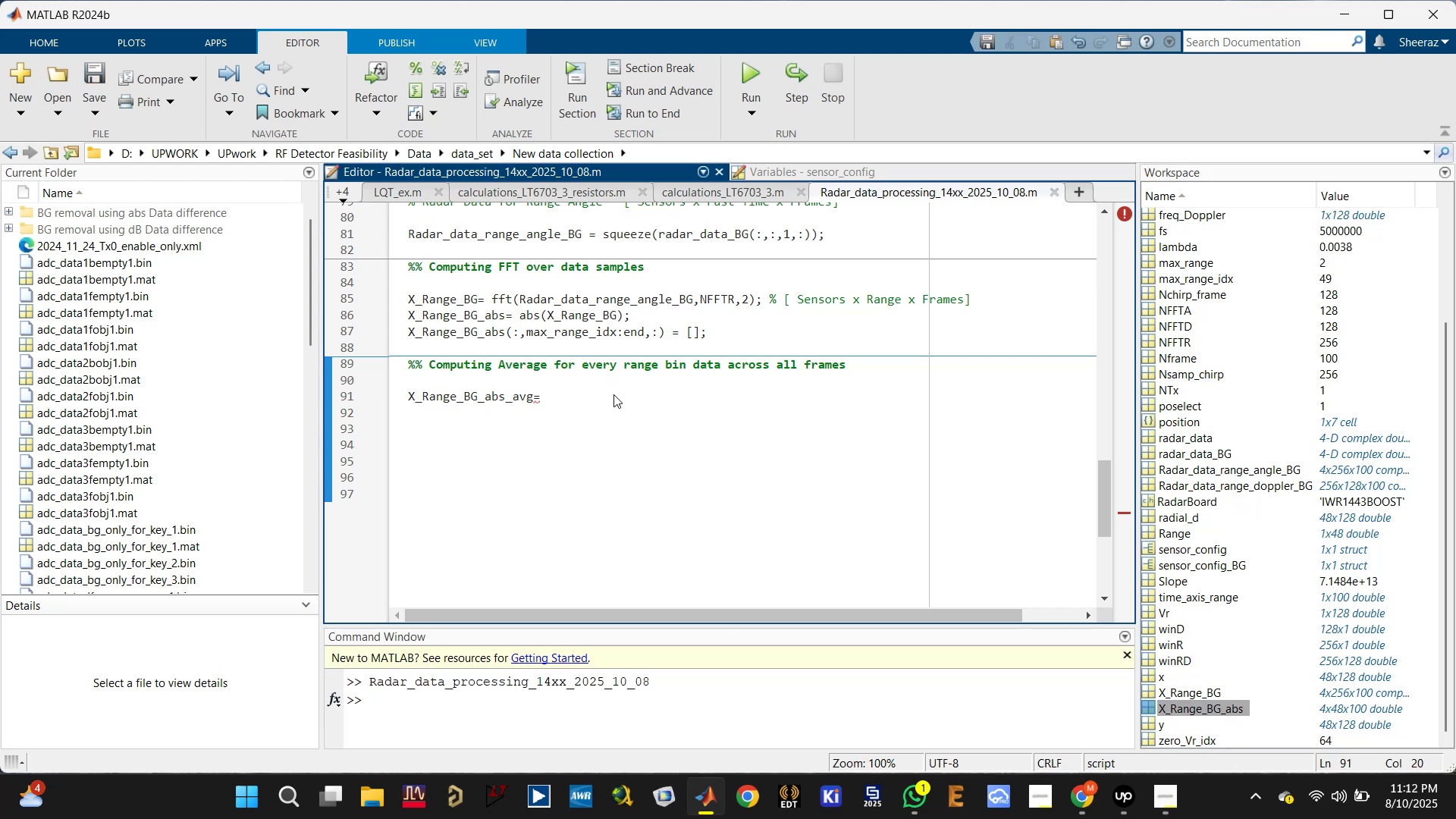 
type(mean())
 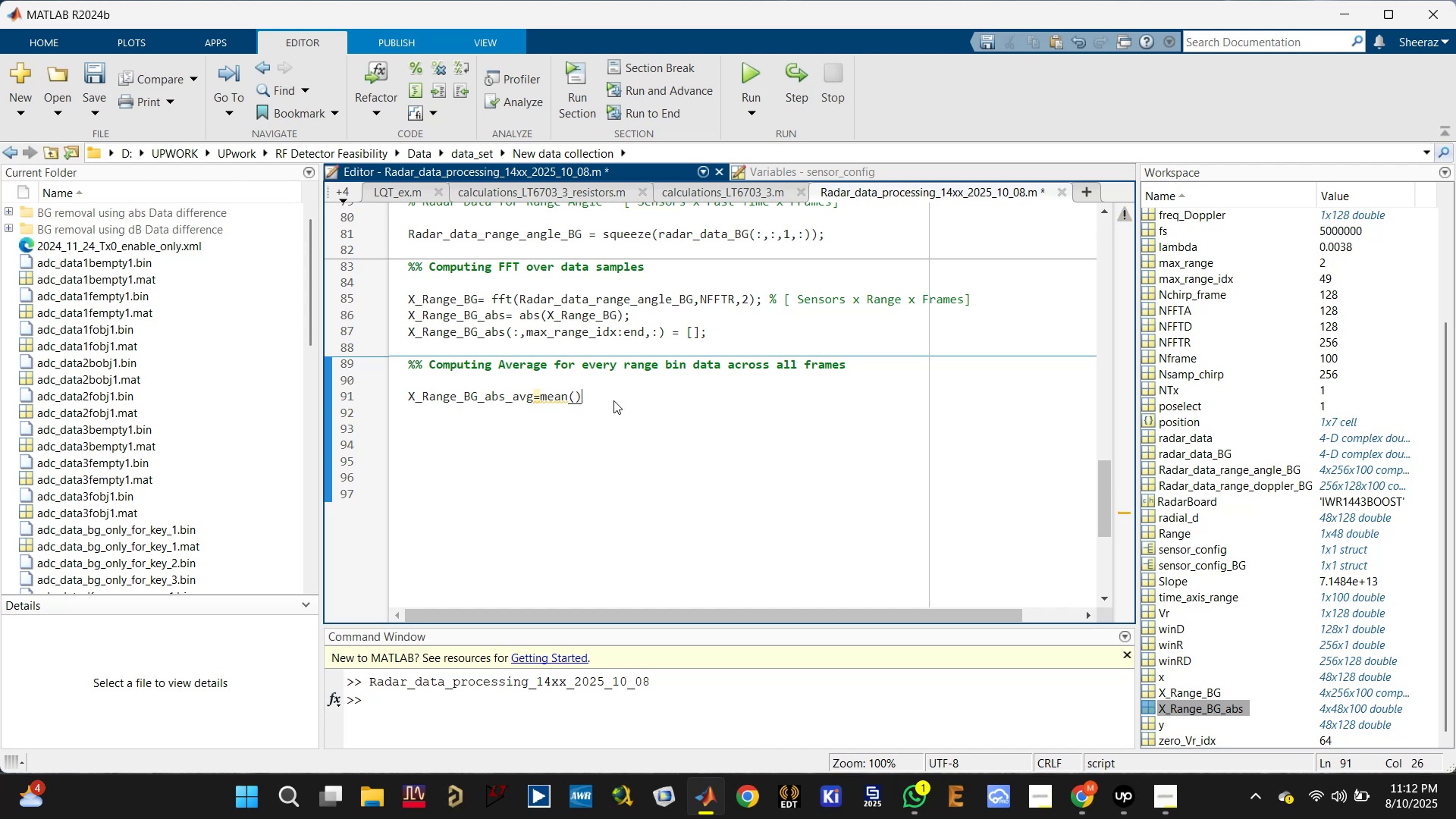 
key(ArrowLeft)
 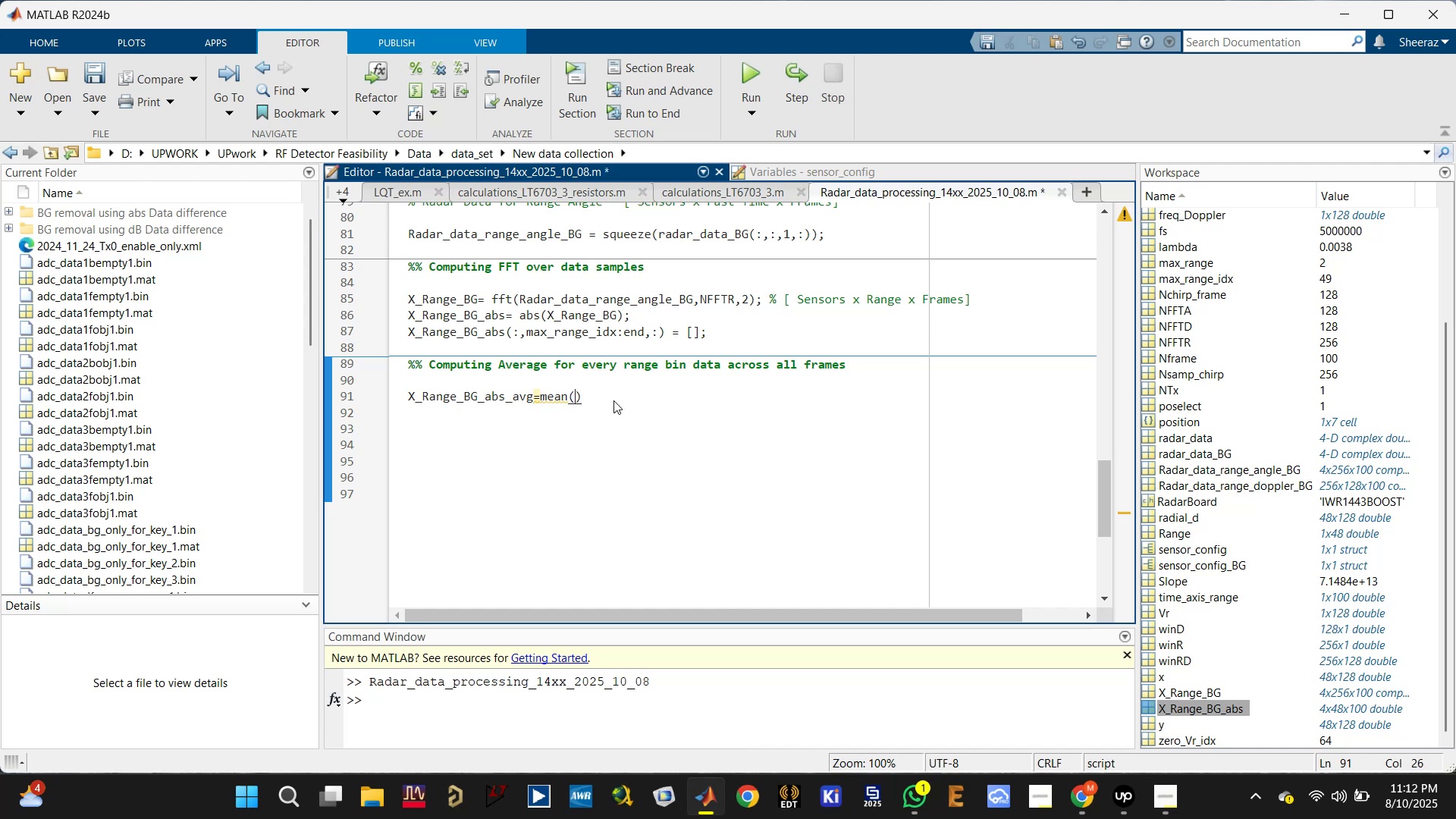 
key(Control+S)
 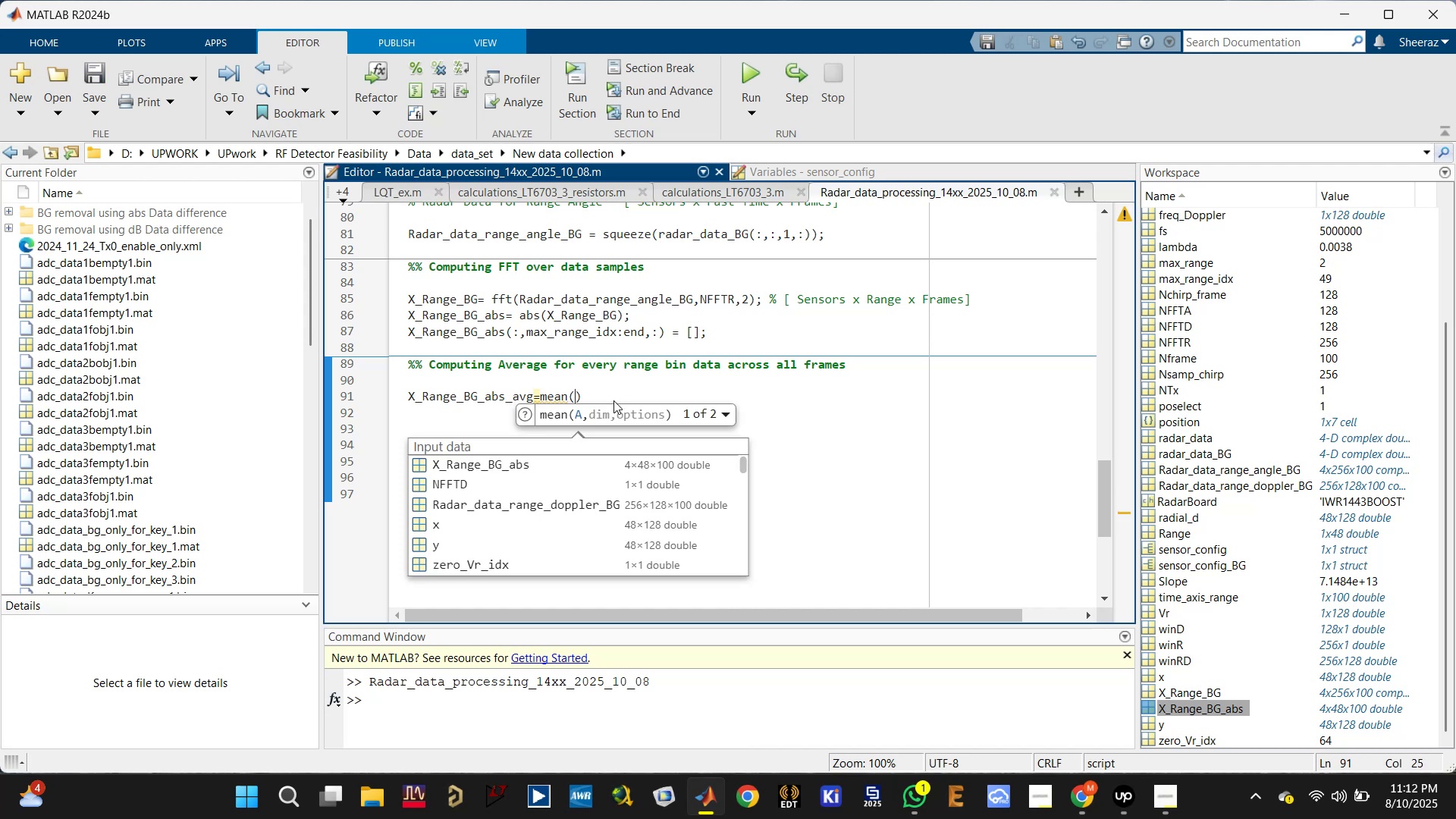 
type(squeeze())
 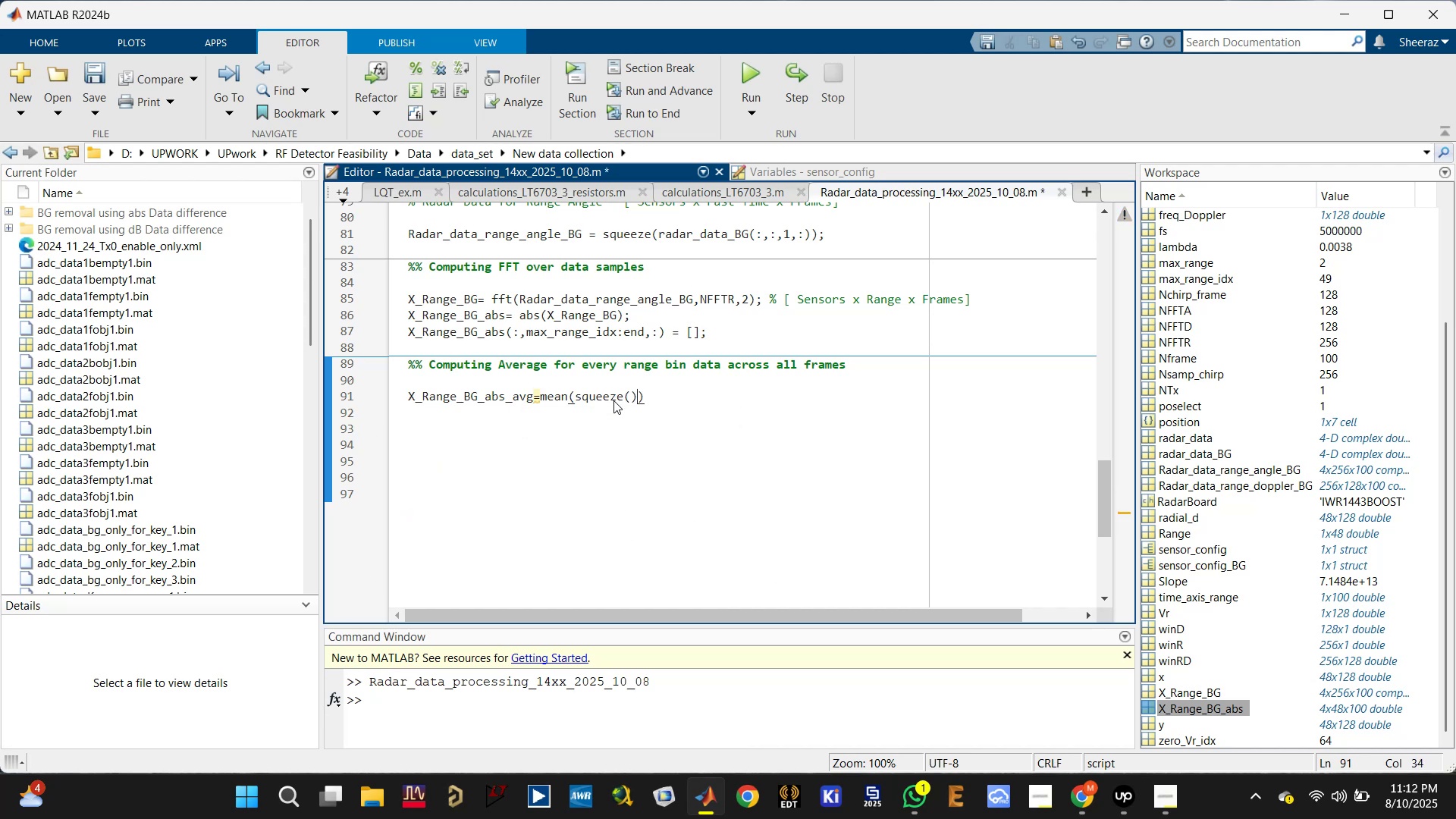 
key(ArrowLeft)
 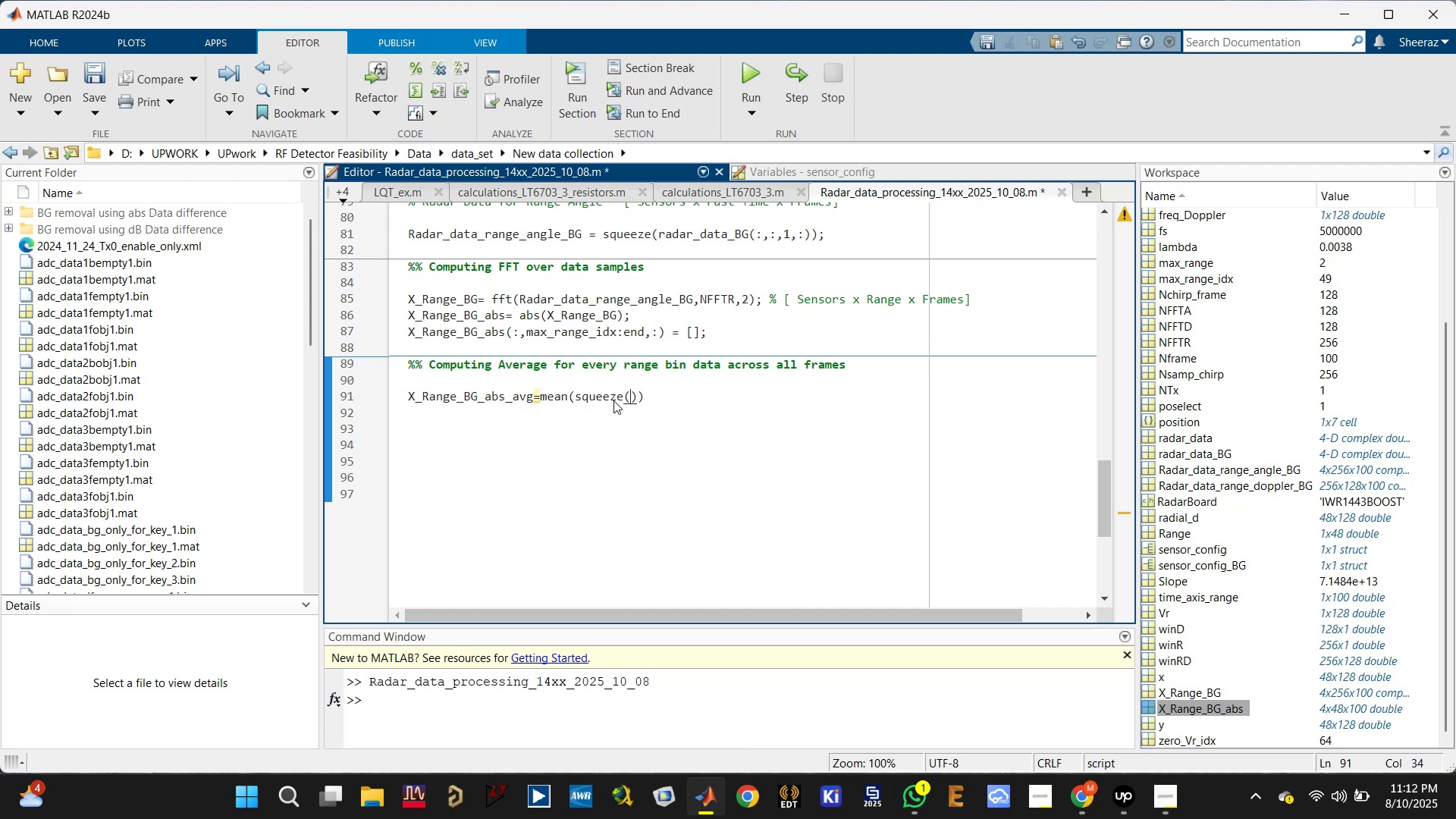 
type(X_Range_BG_)
 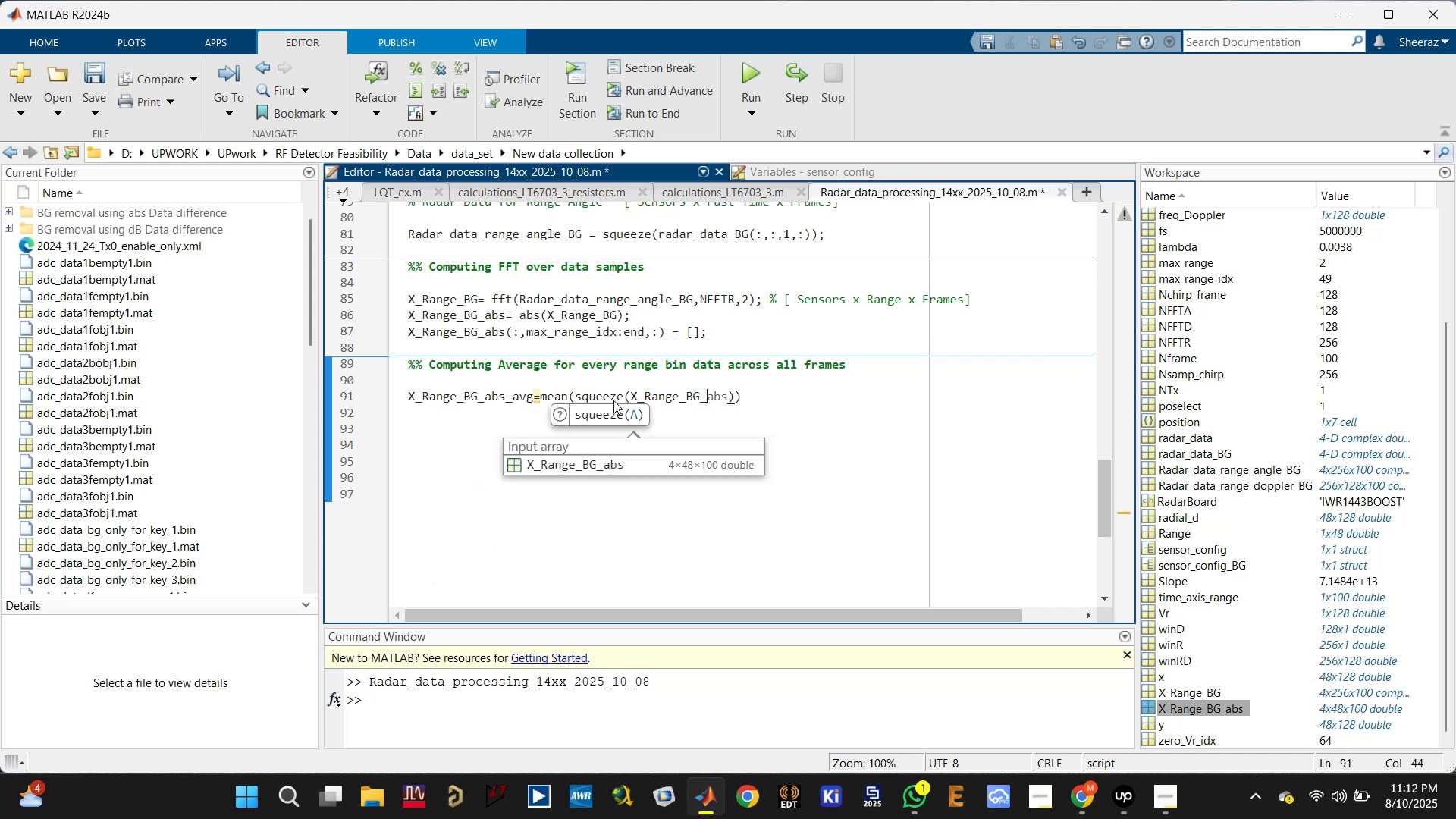 
left_click([597, 456])
 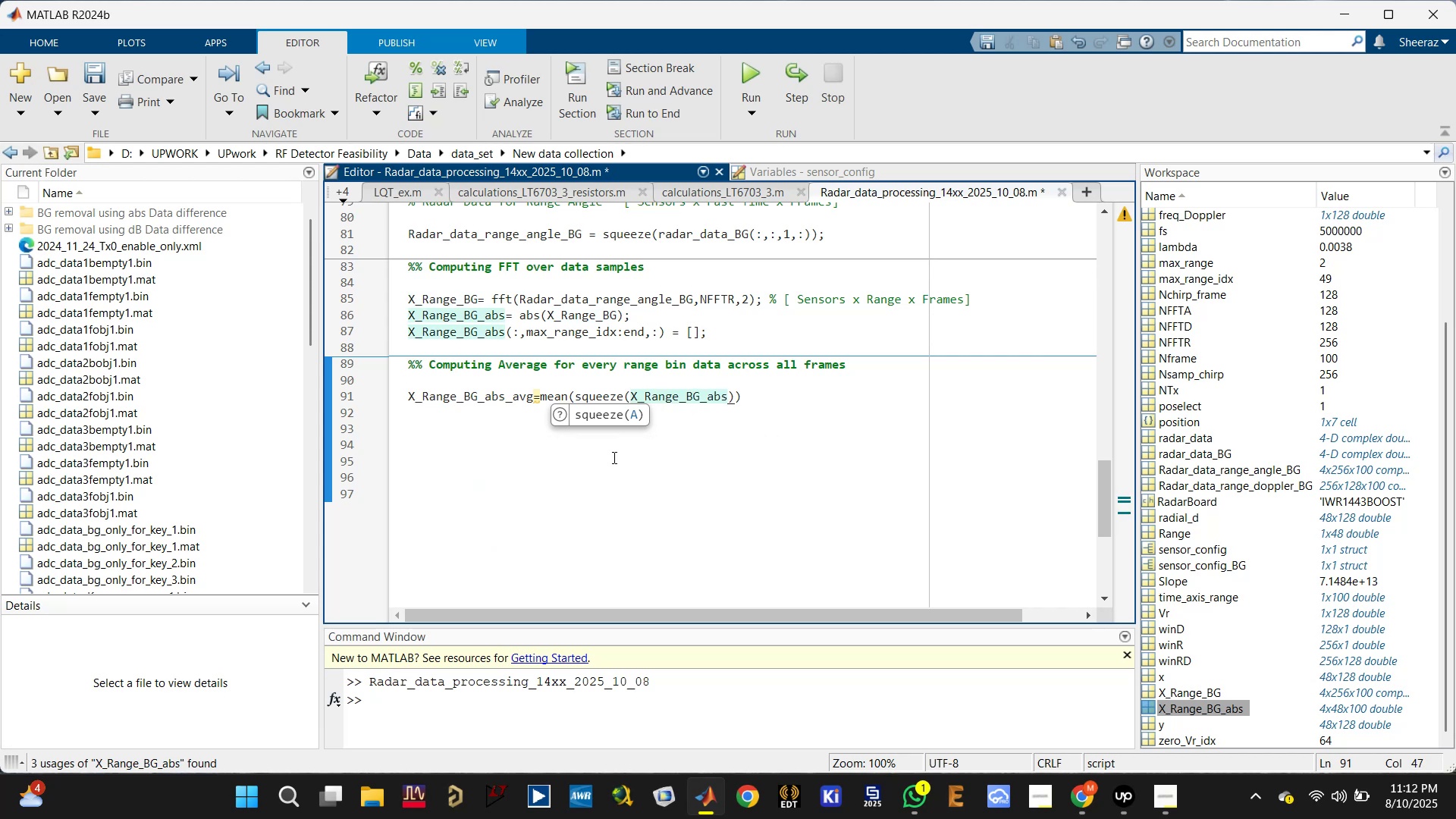 
type(())
 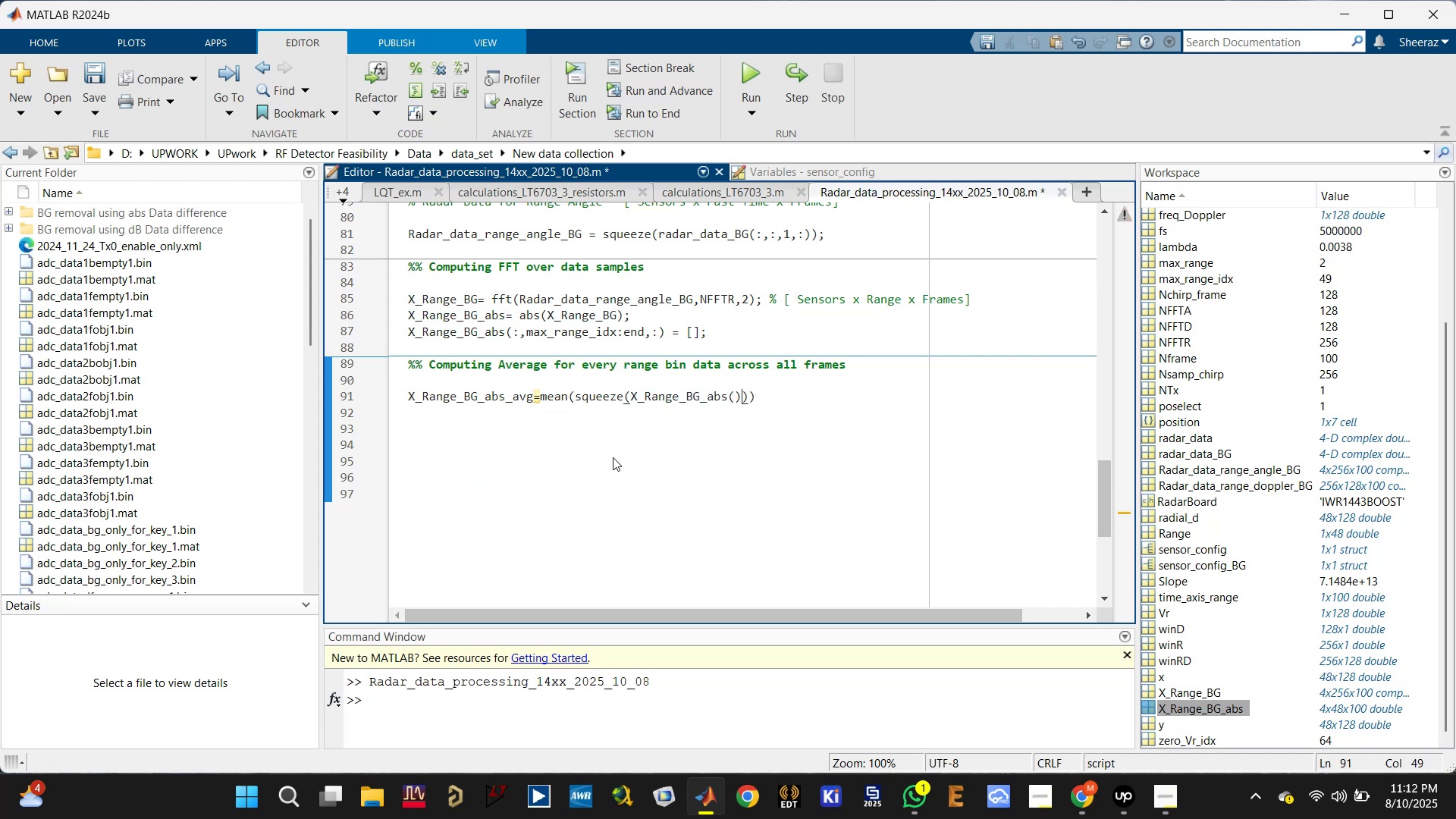 
key(ArrowLeft)
 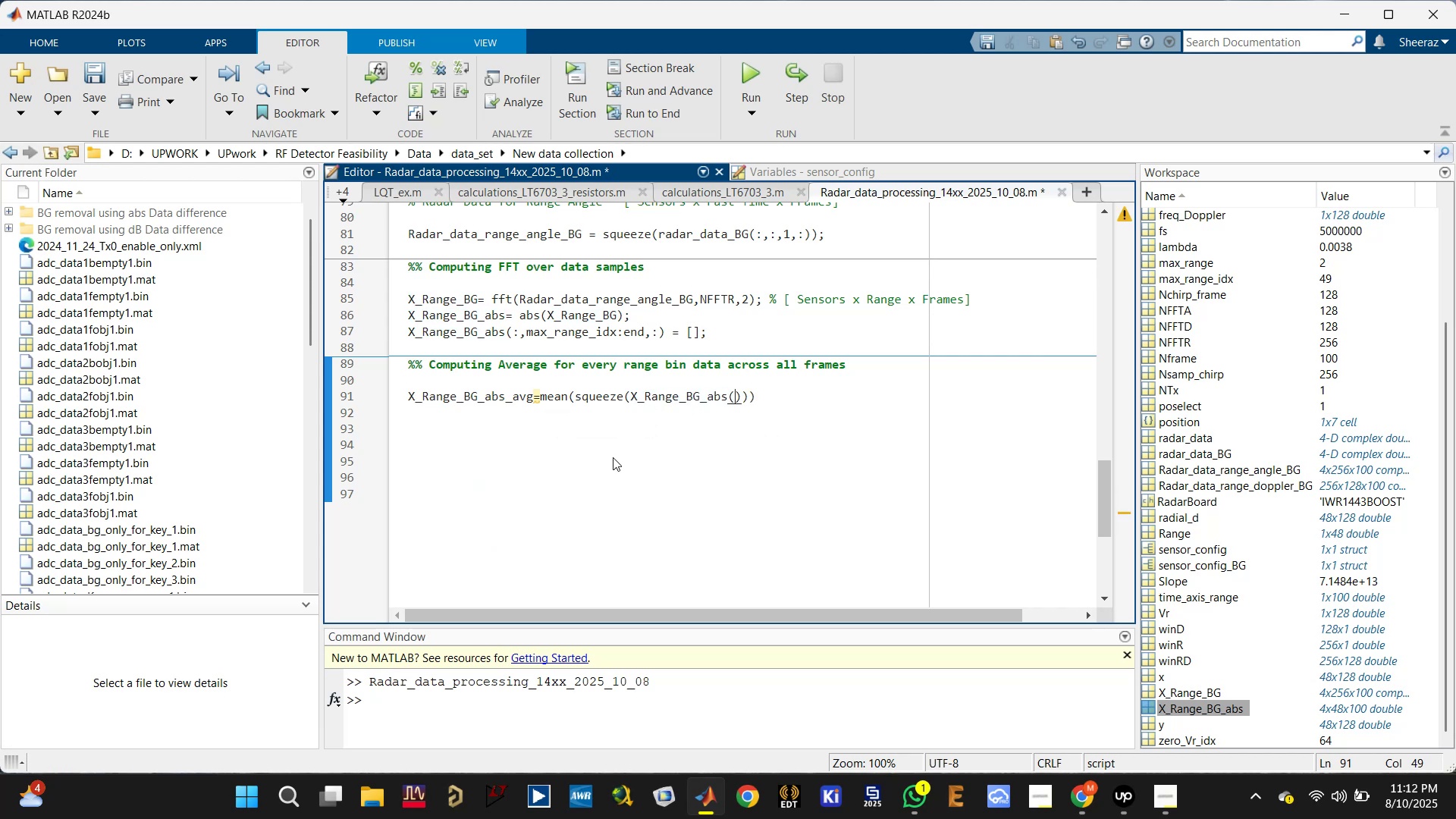 
key(1)
 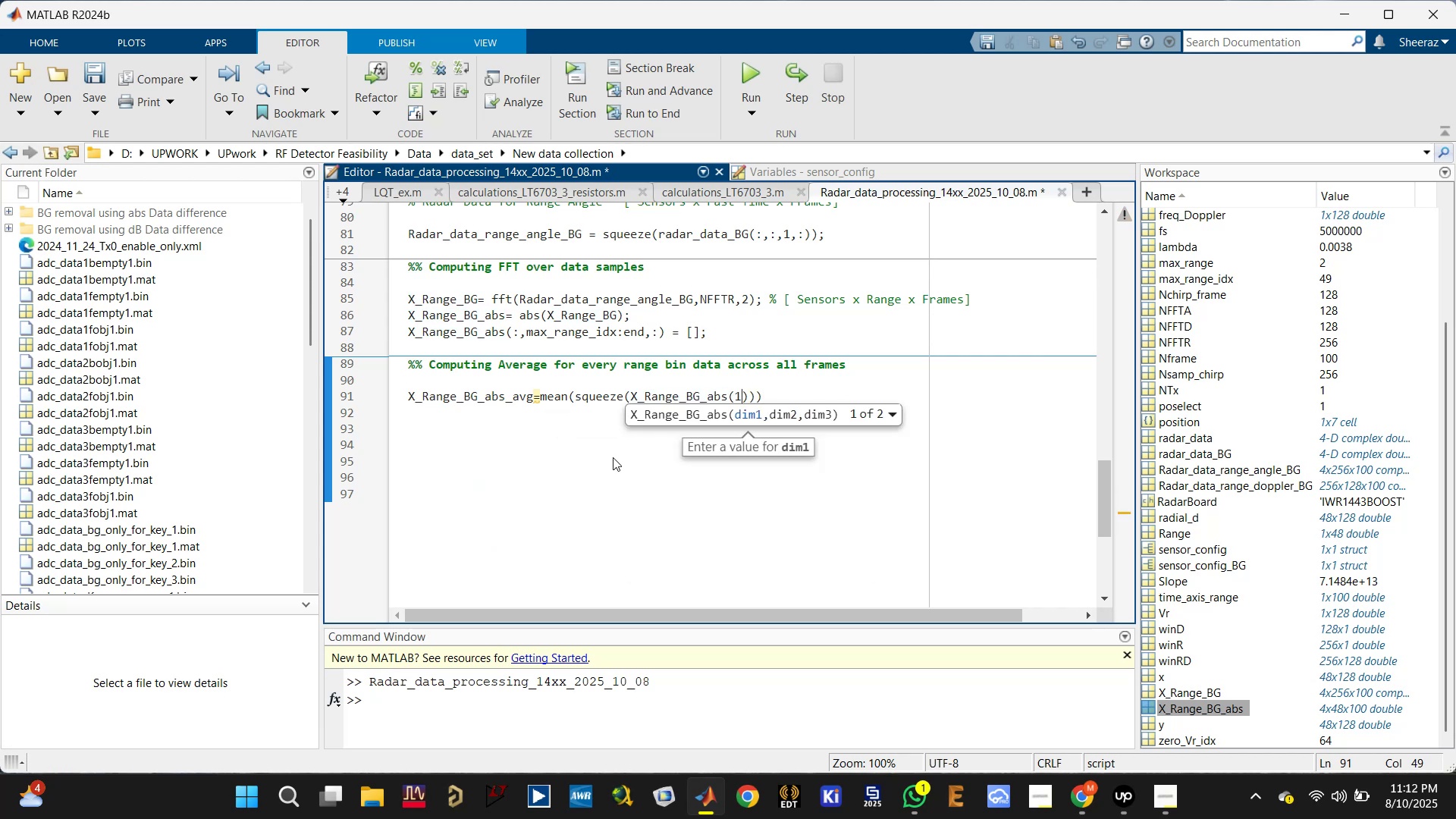 
key(Comma)
 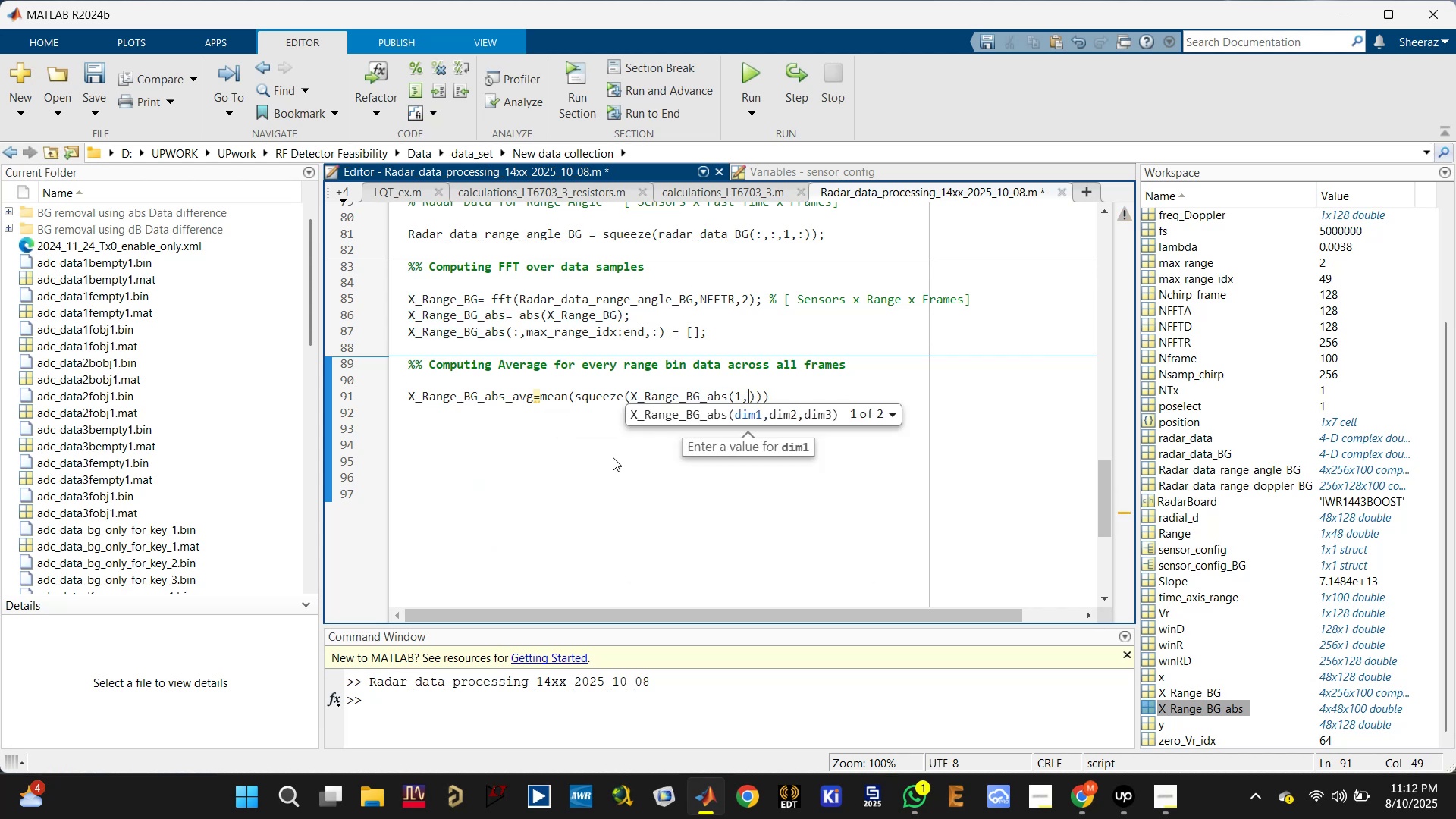 
key(Shift+Semicolon)
 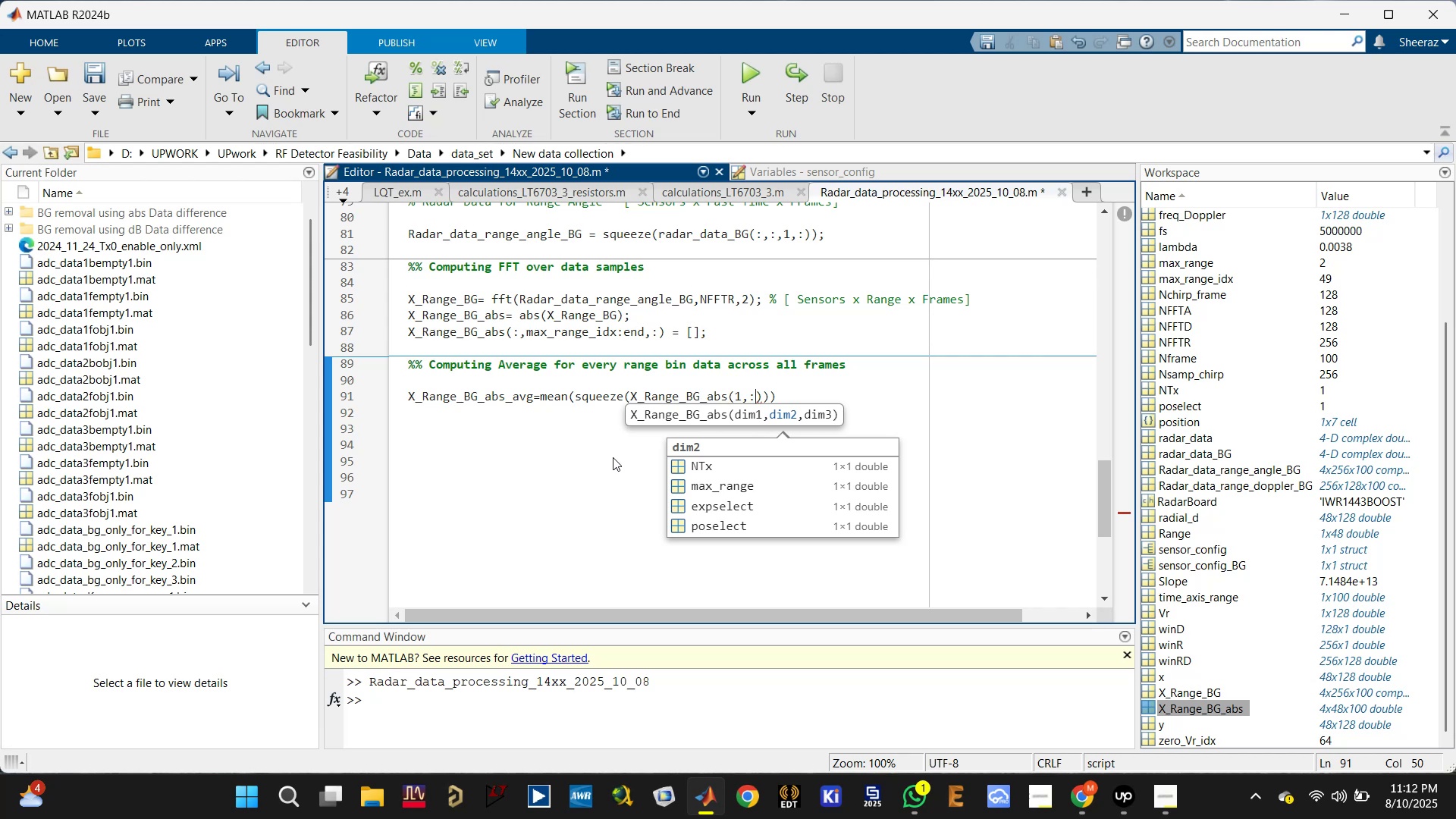 
key(Comma)
 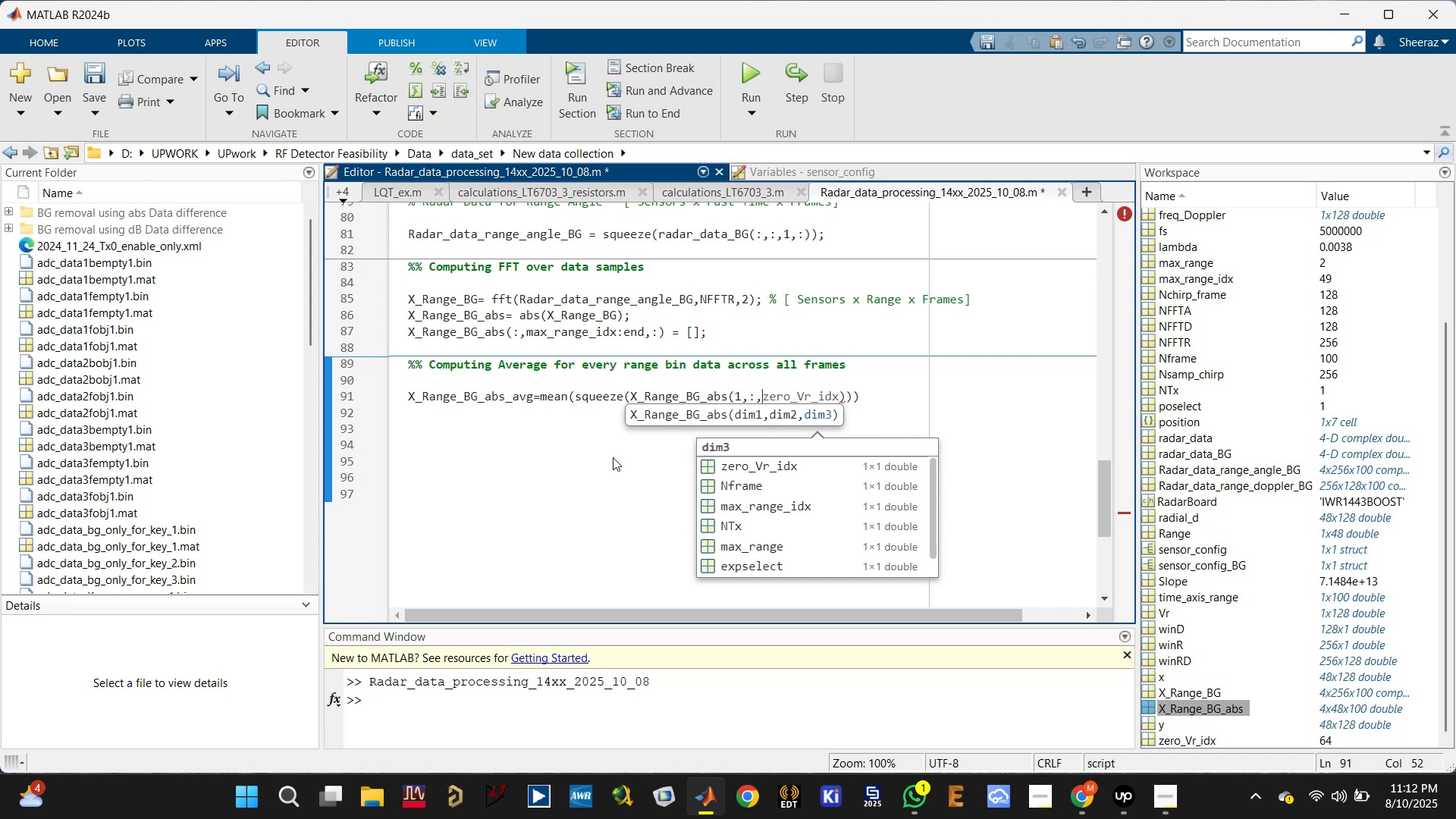 
key(Shift+Semicolon)
 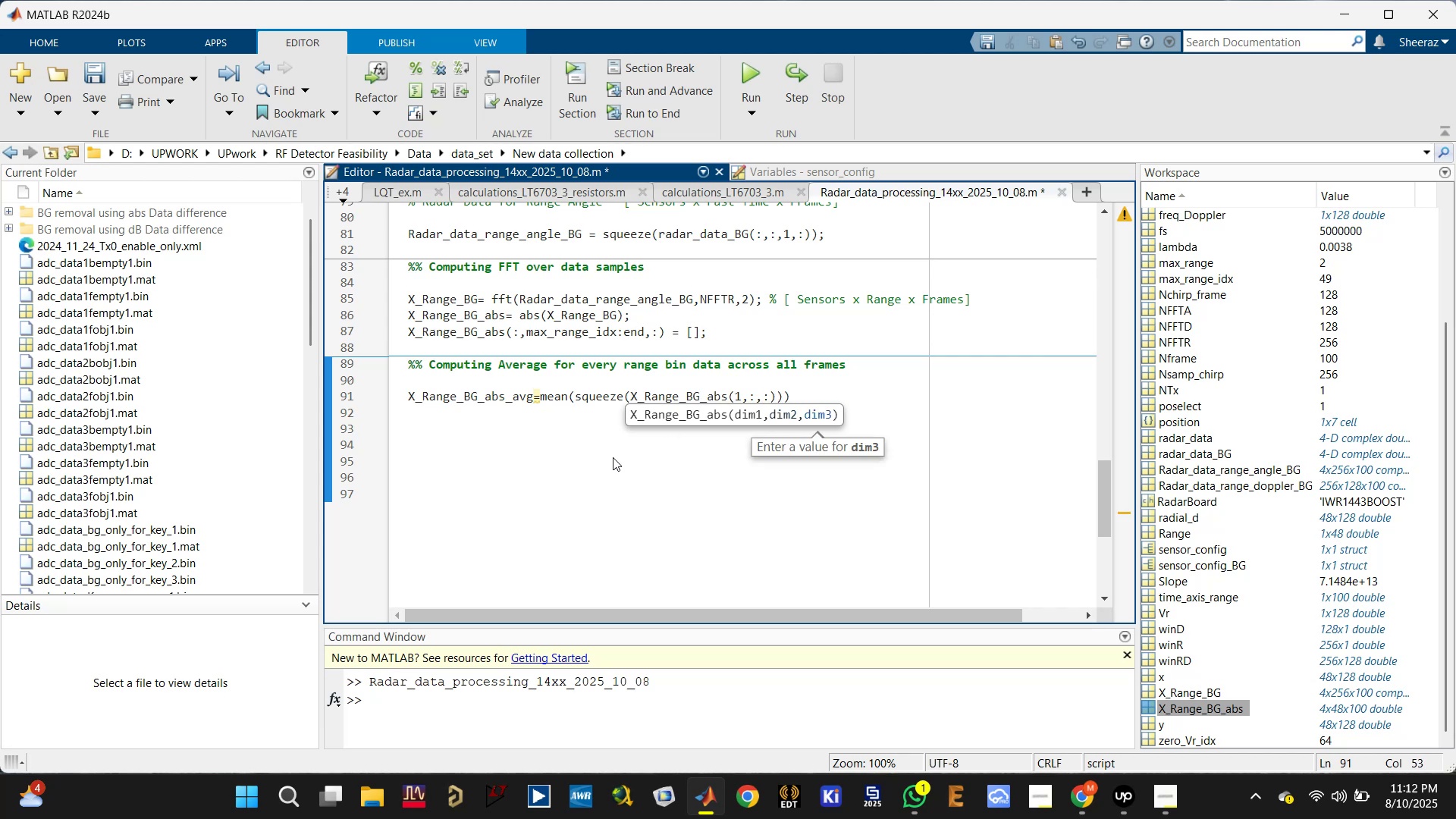 
key(ArrowRight)
 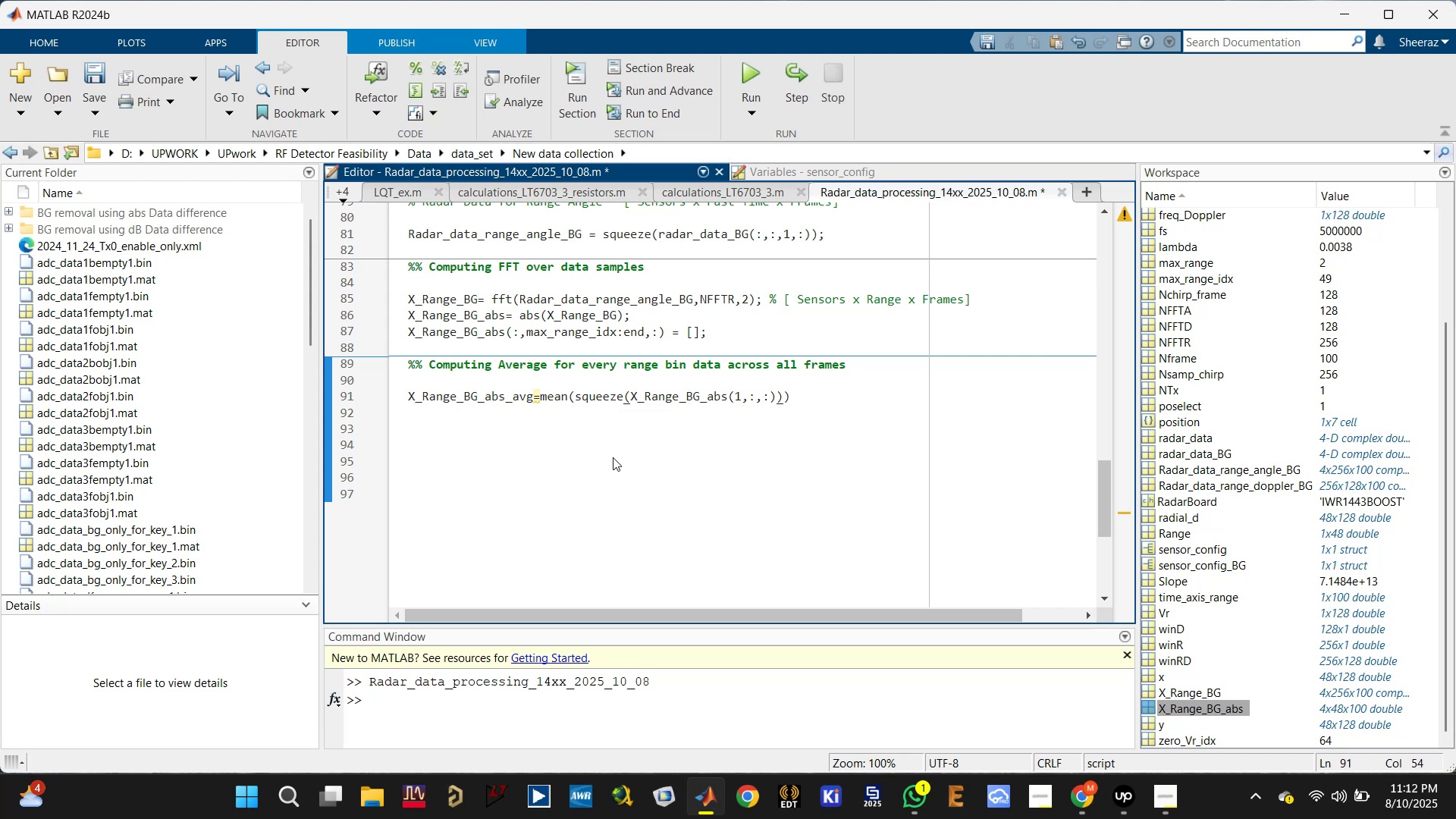 
key(ArrowRight)
 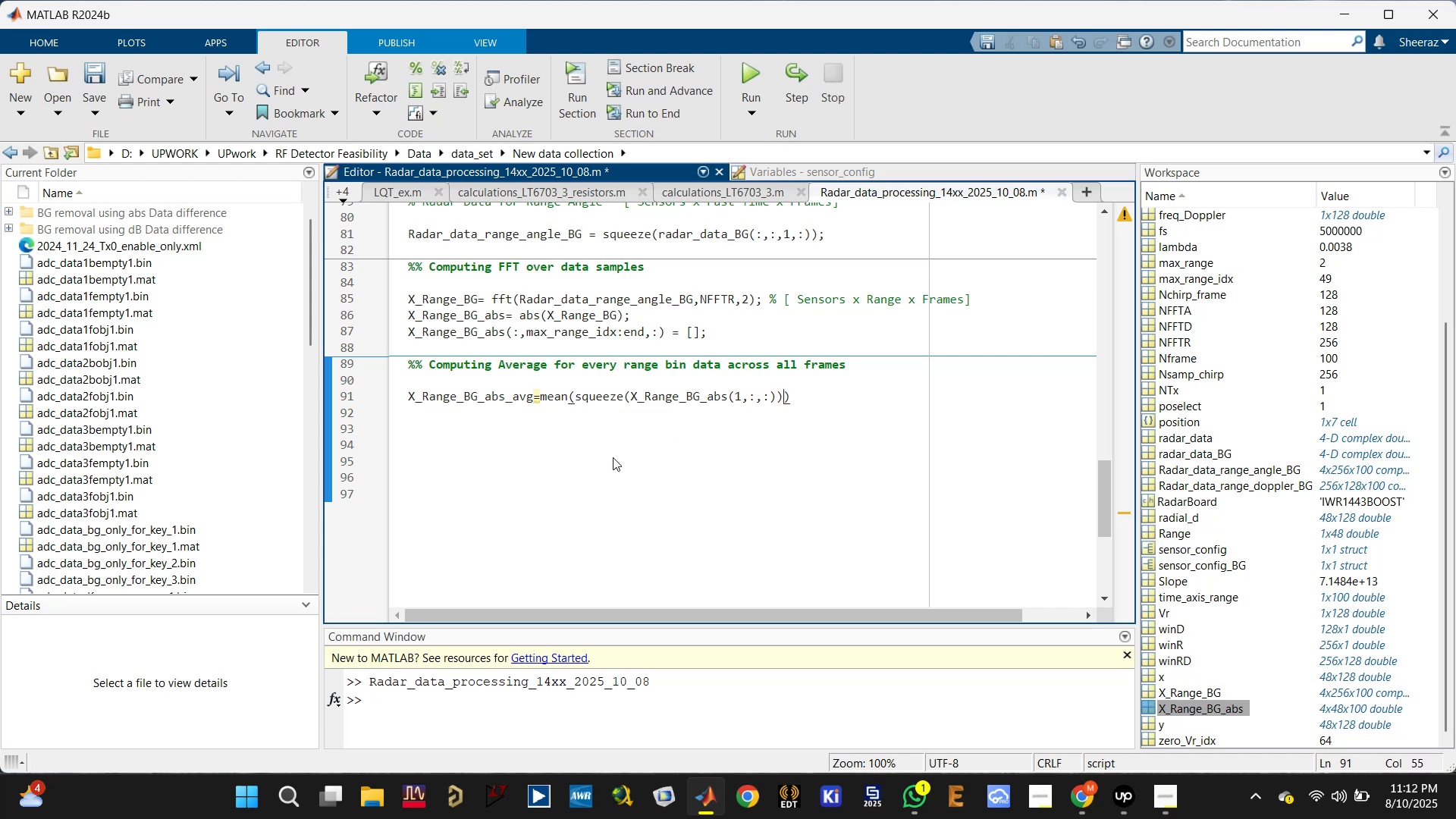 
key(Comma)
 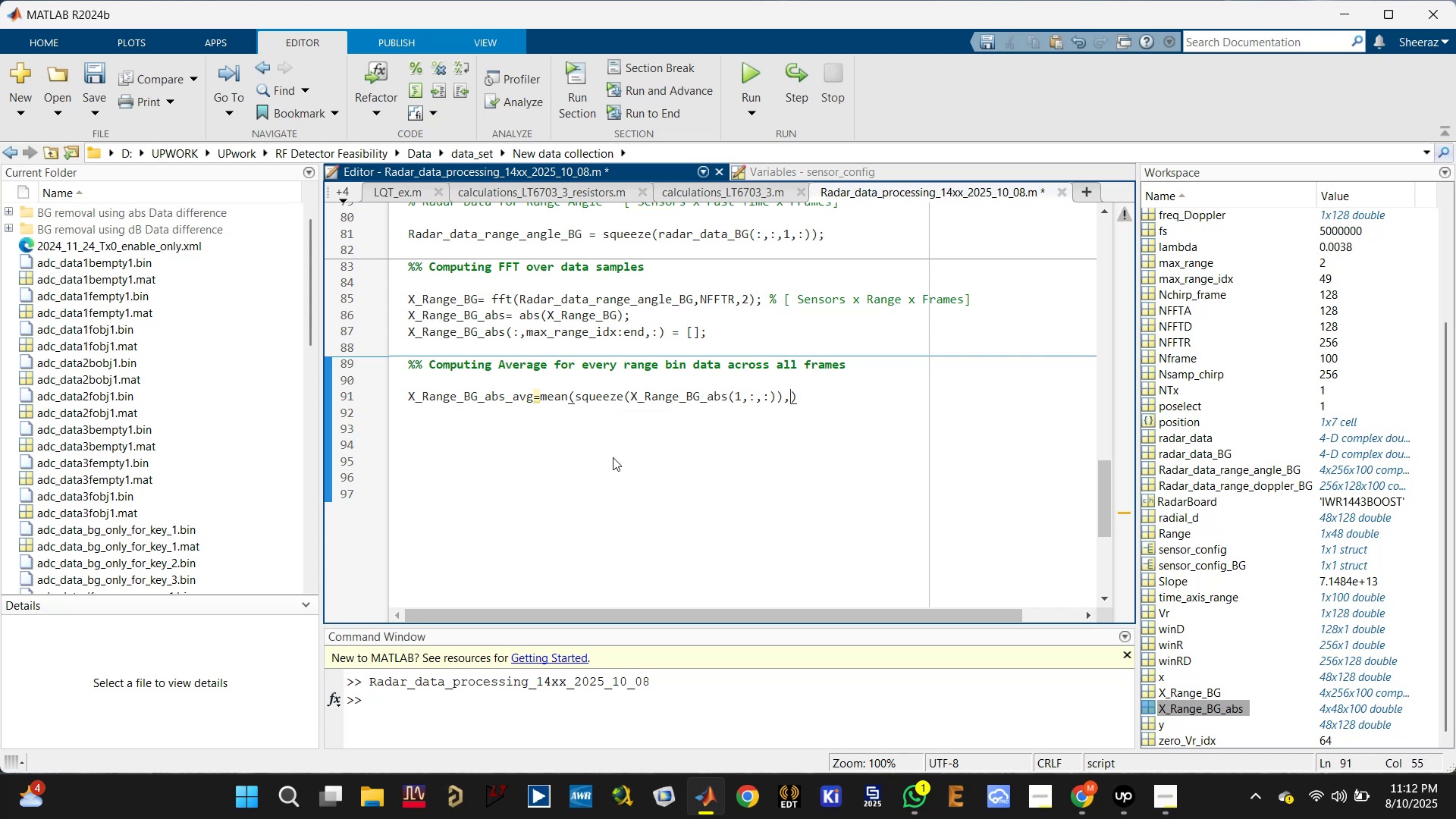 
key(2)
 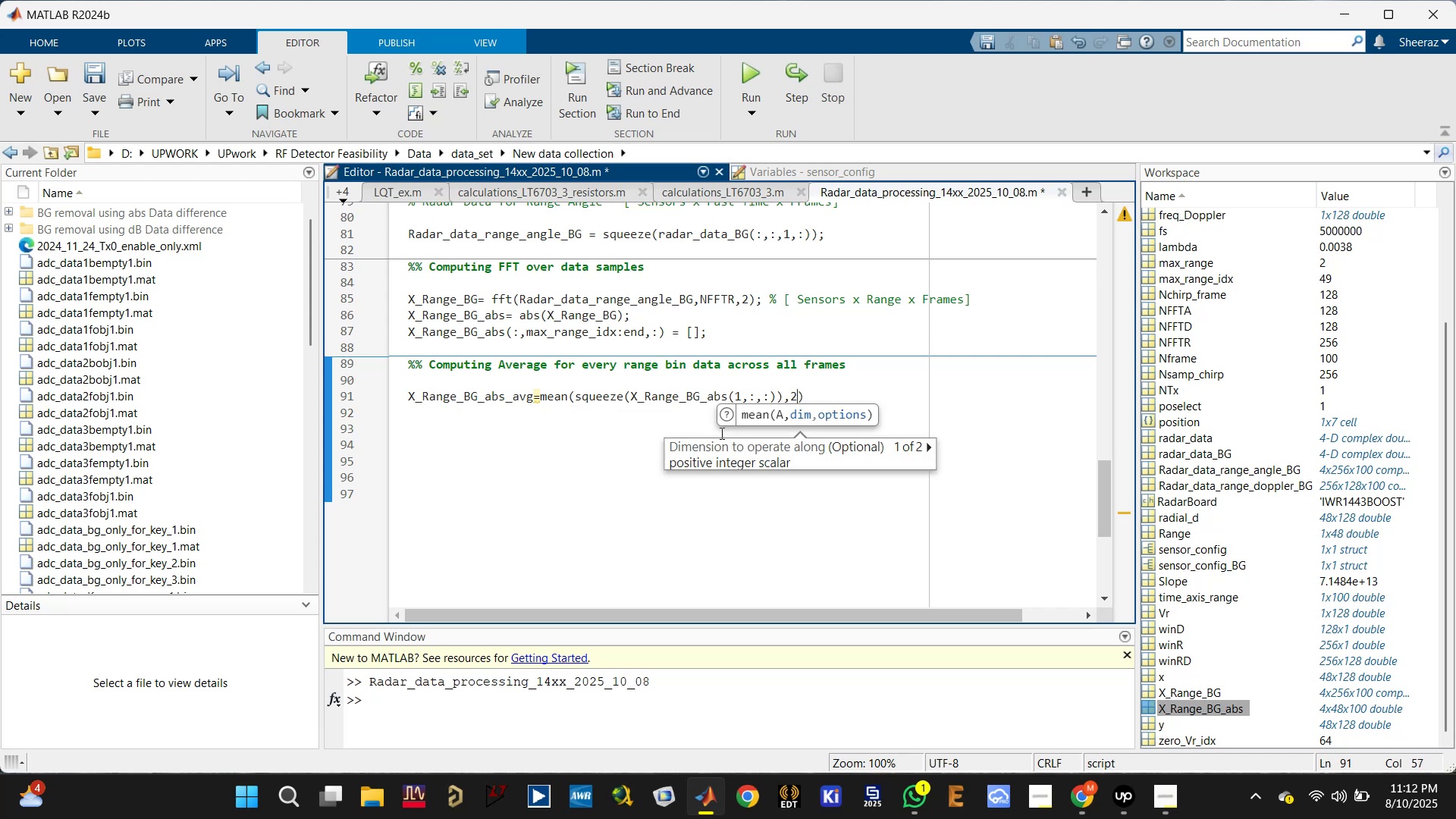 
left_click([817, 396])
 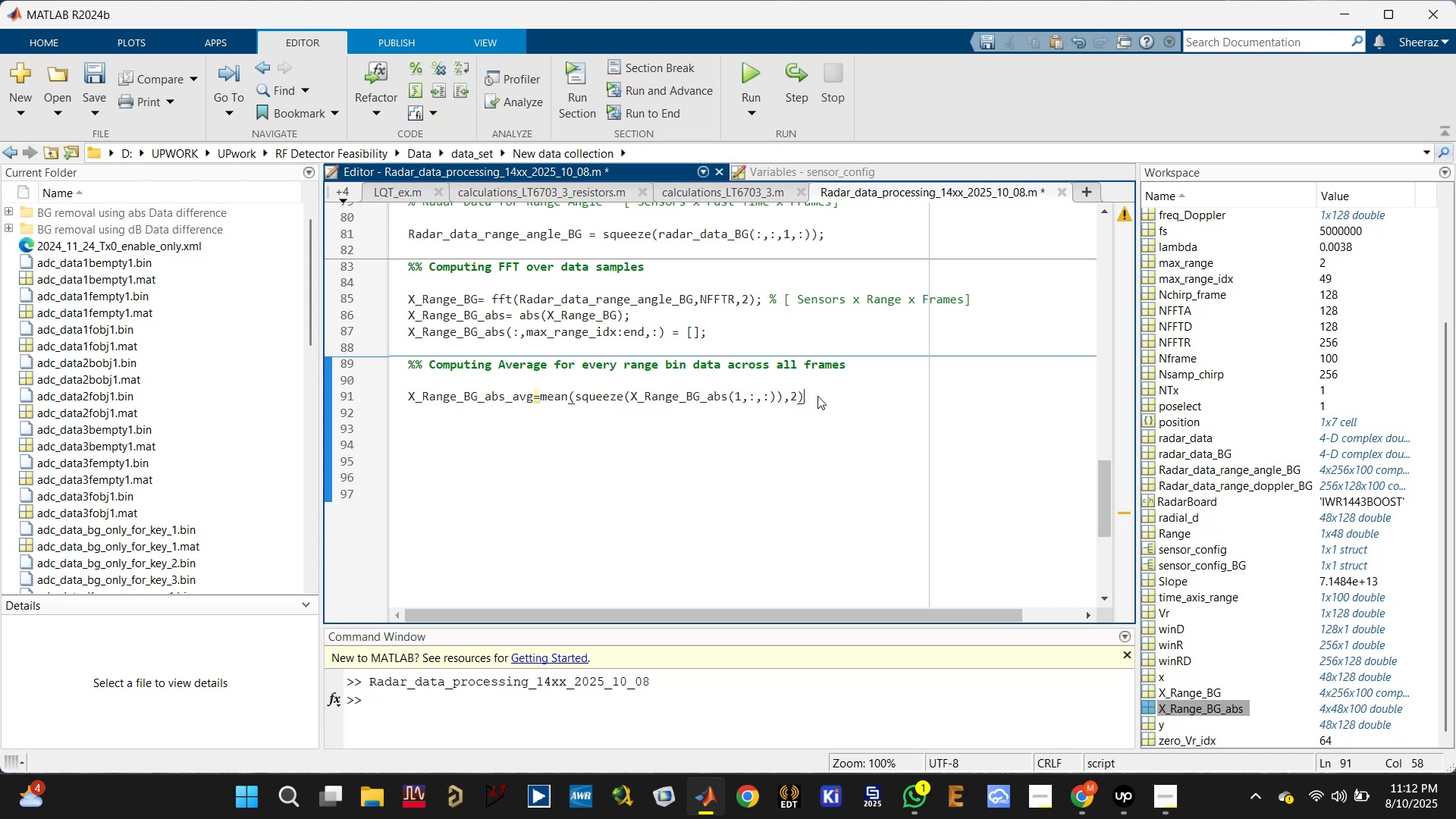 
key(Semicolon)
 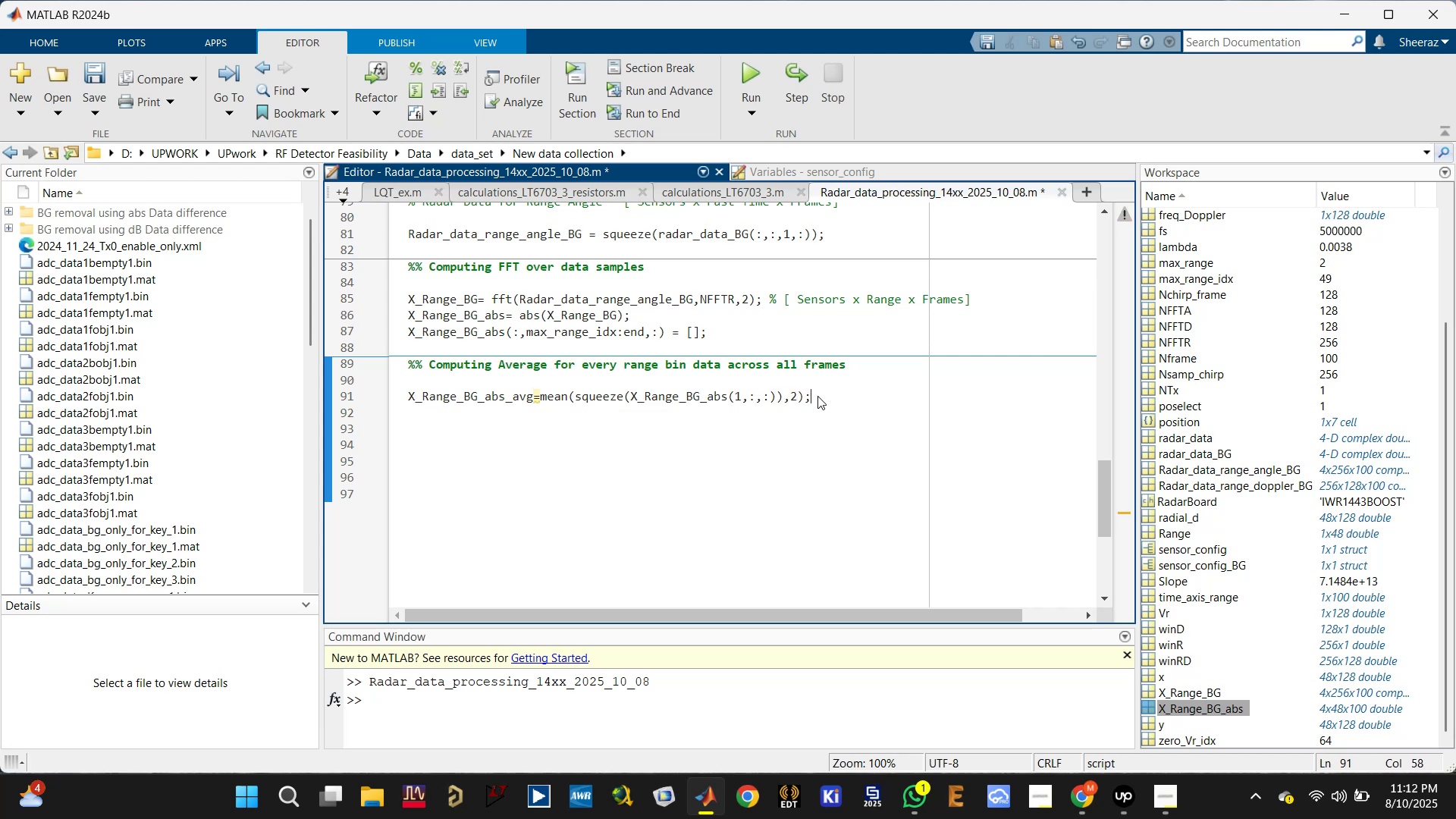 
key(Enter)
 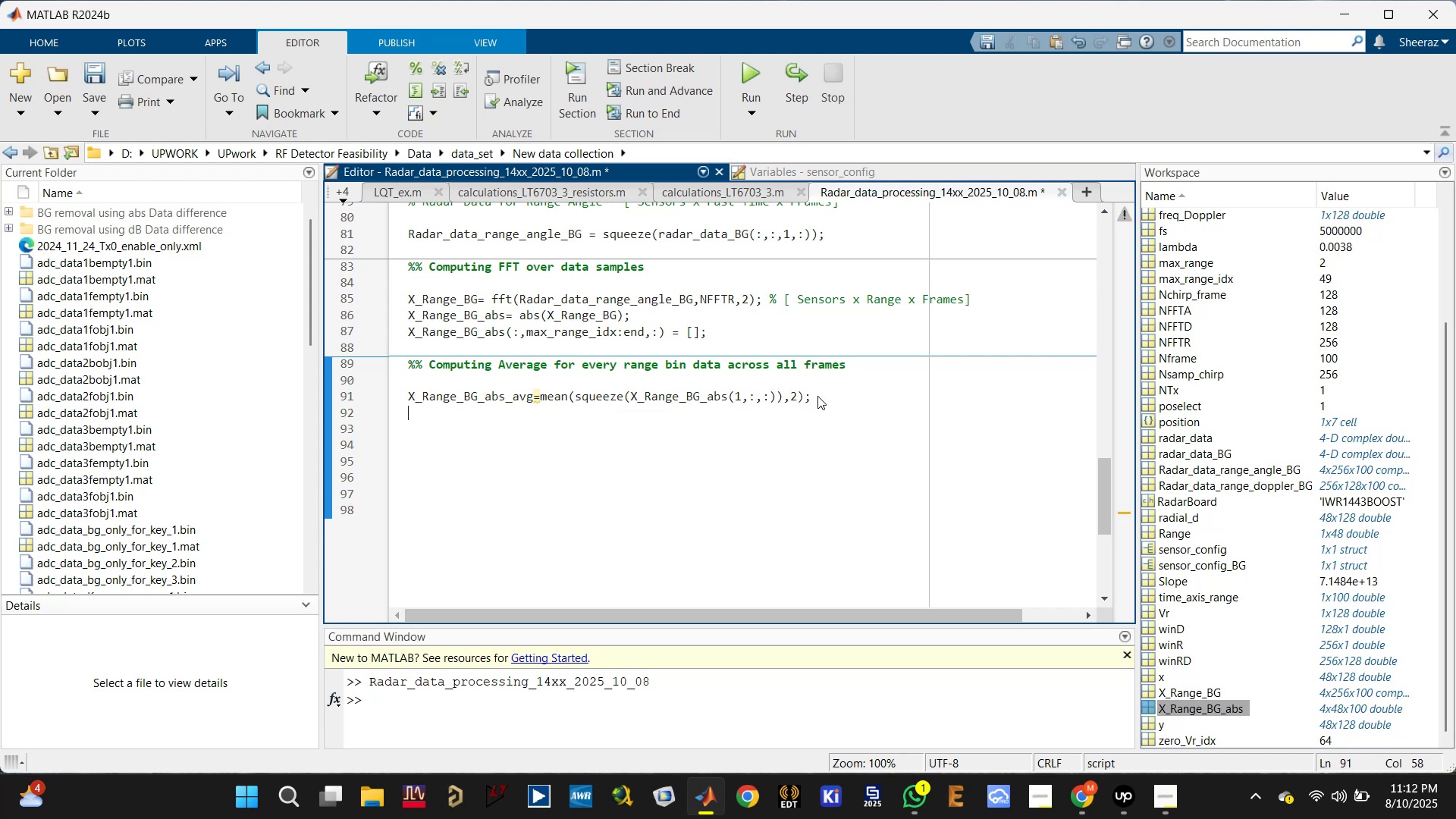 
key(Control+S)
 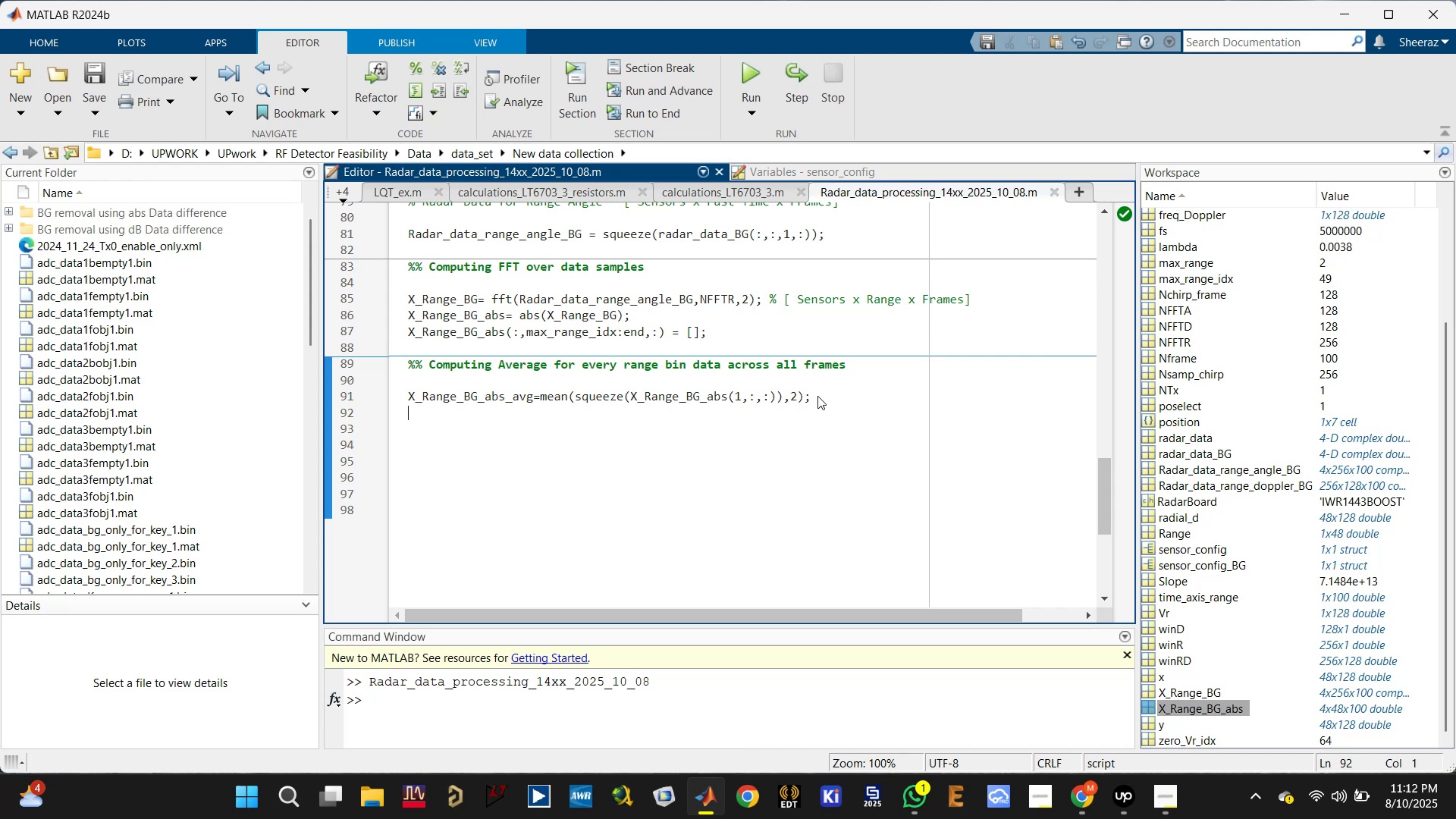 
type(X_Ra)
 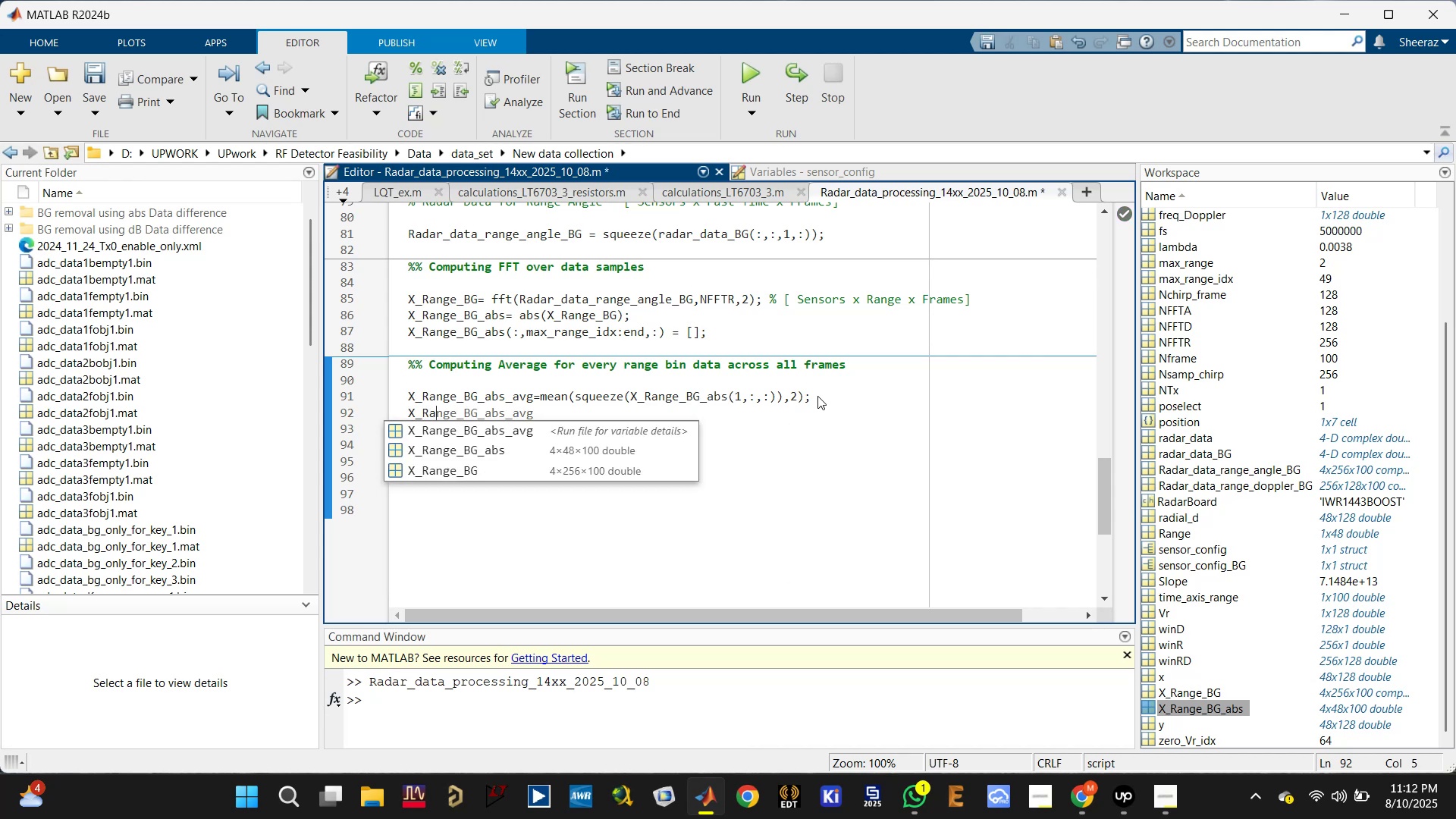 
key(ArrowDown)
 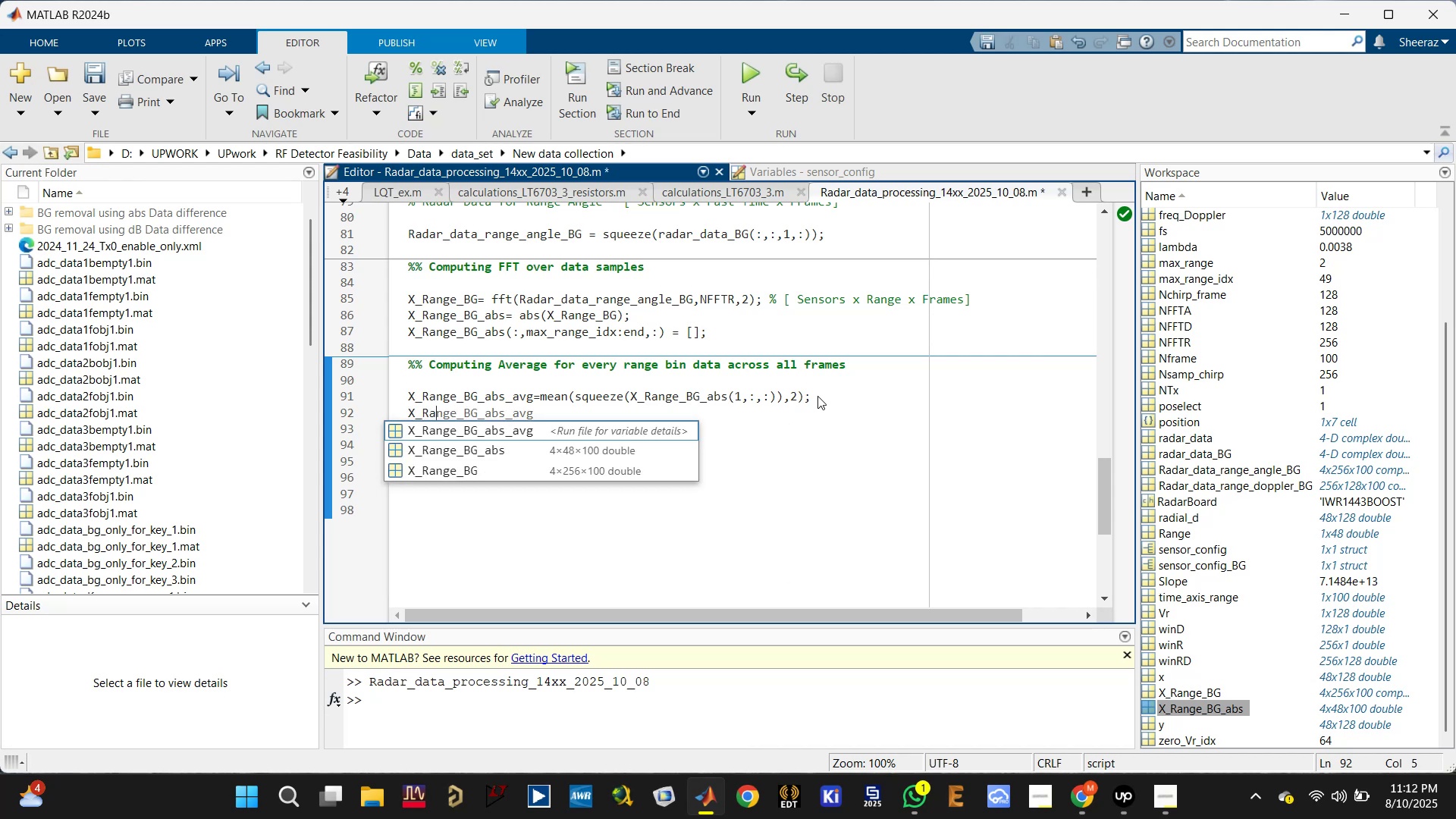 
key(Enter)
 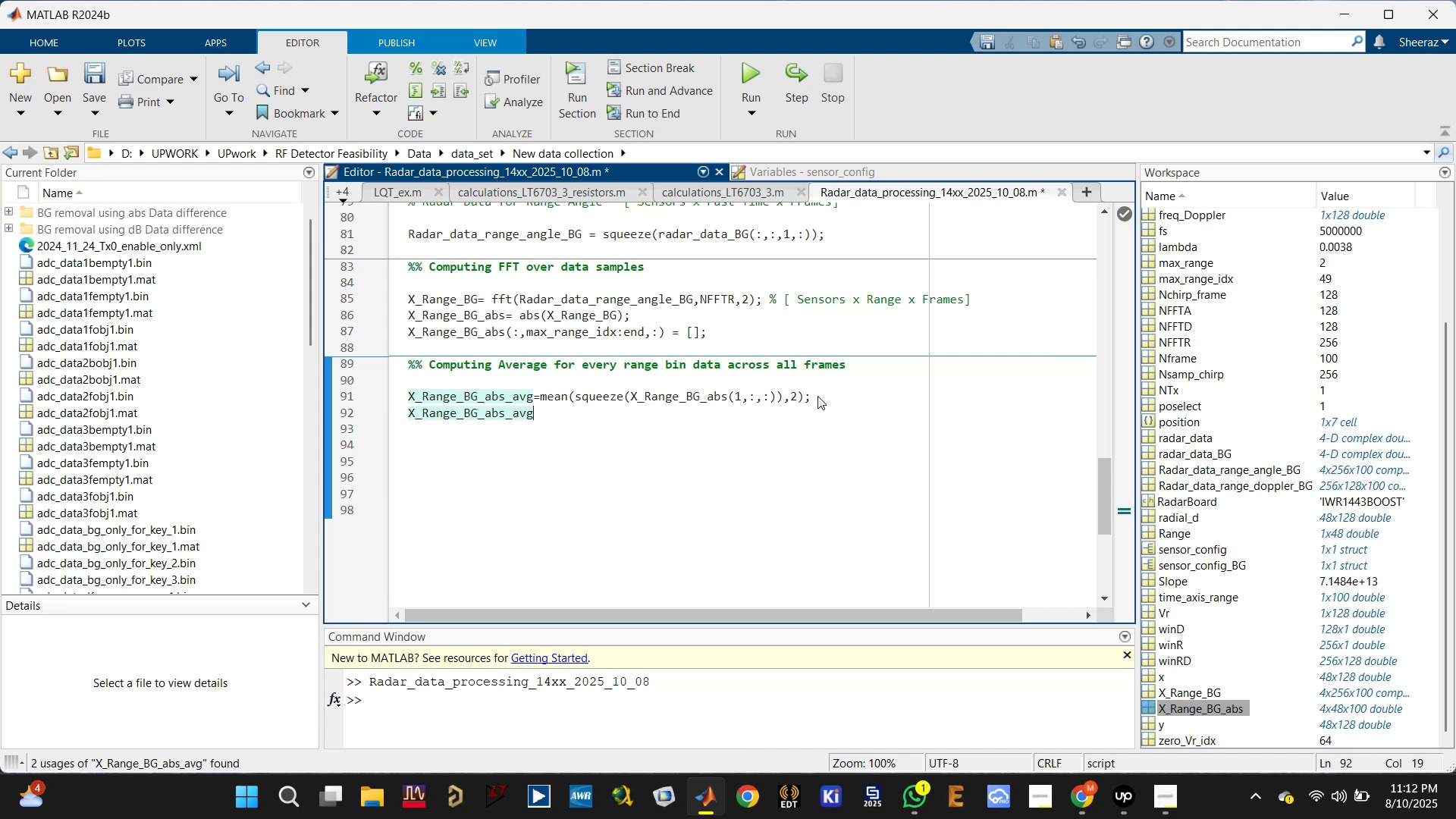 
type())
key(Backspace)
type(_repmat=repmat())
 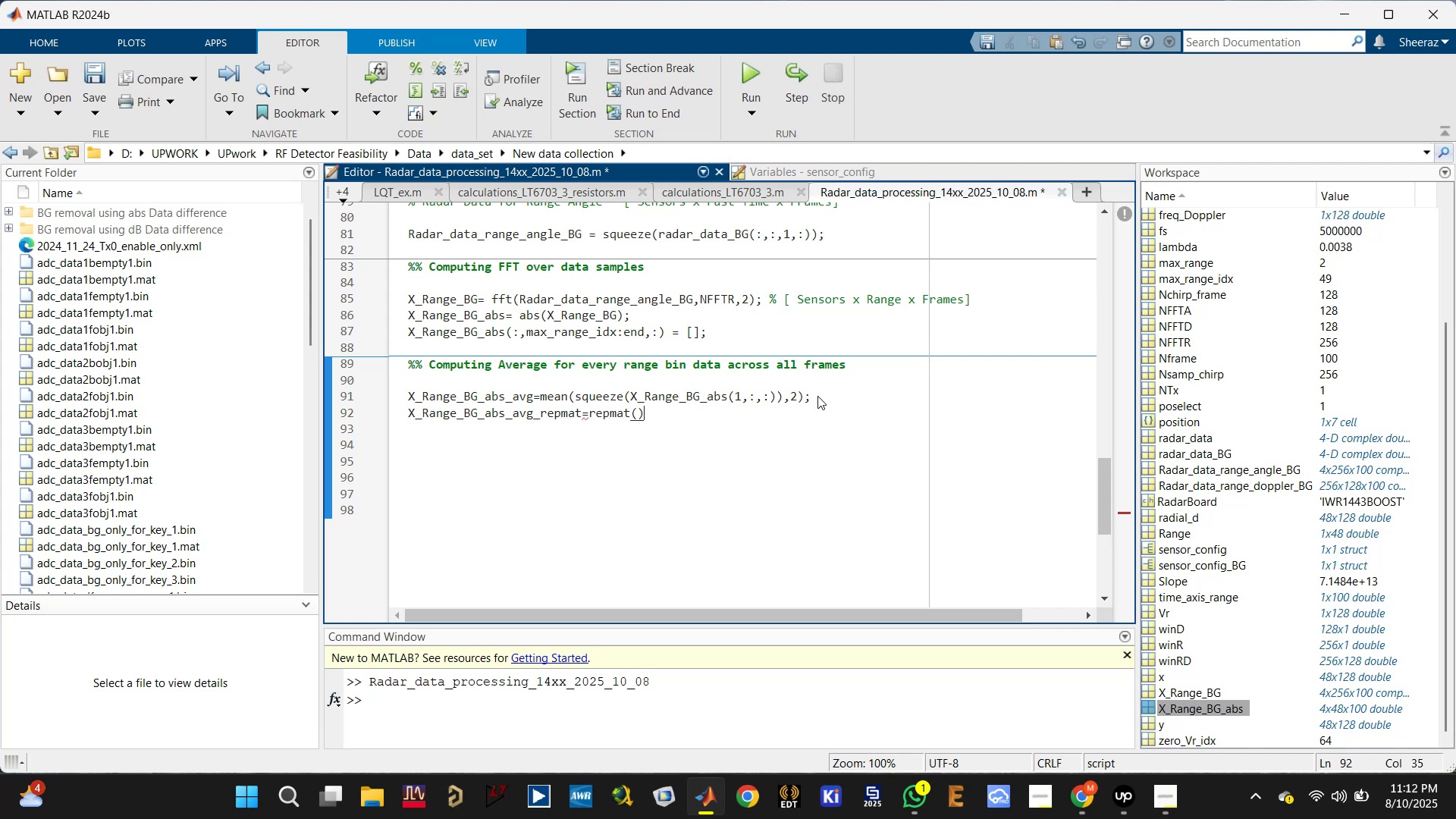 
double_click([453, 388])
 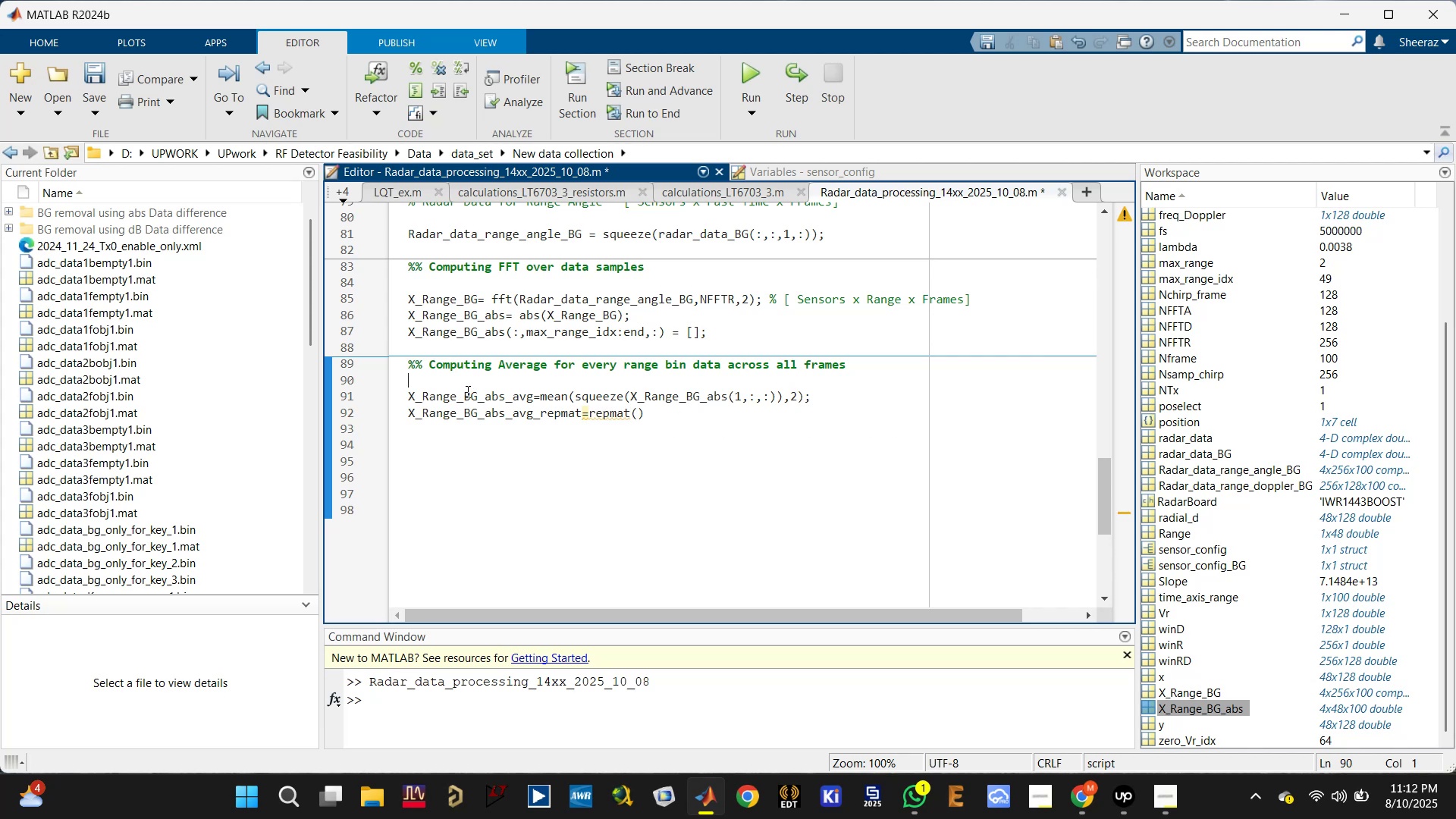 
double_click([505, 400])
 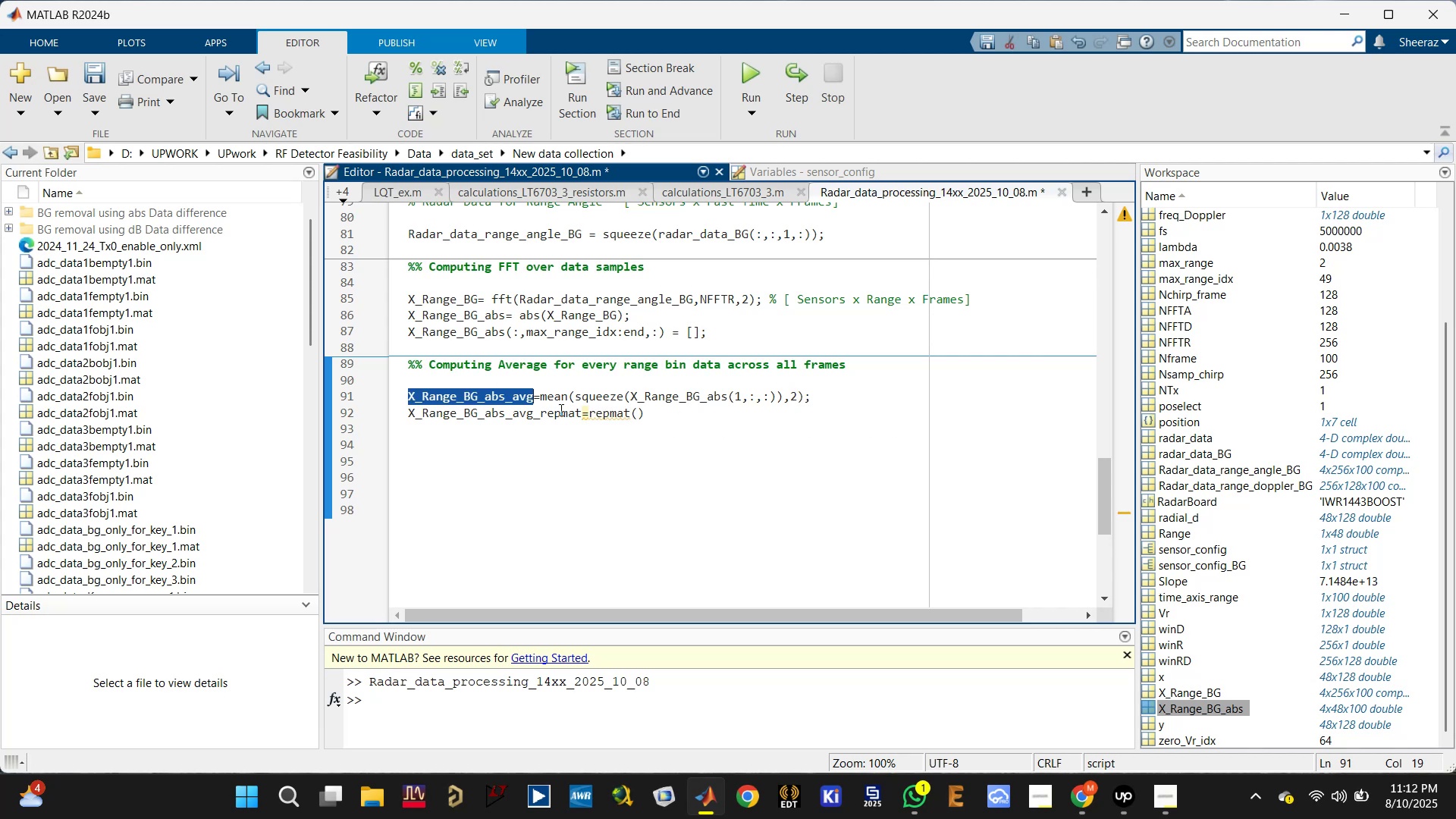 
key(Control+C)
 